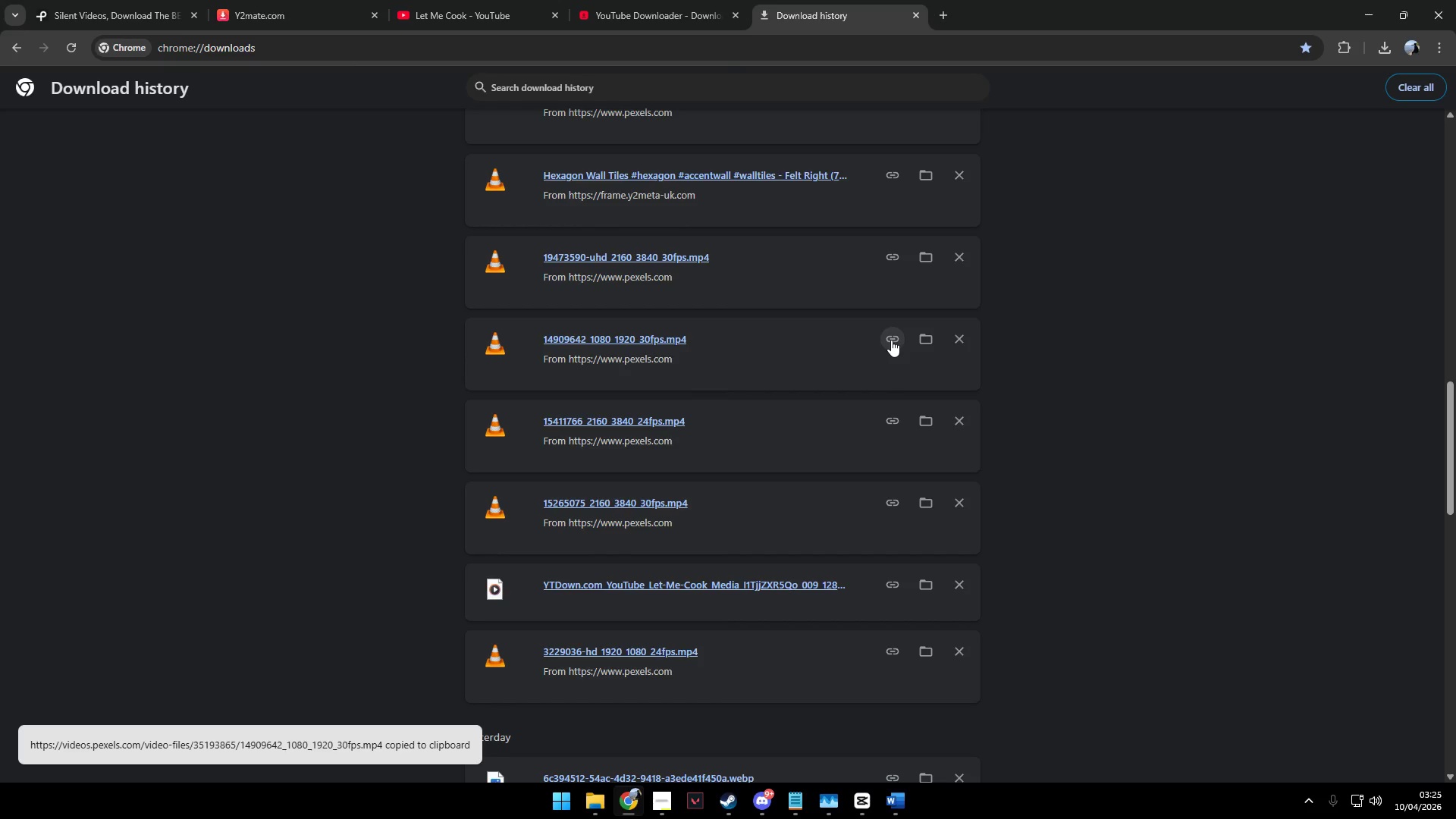 
key(Alt+AltLeft)
 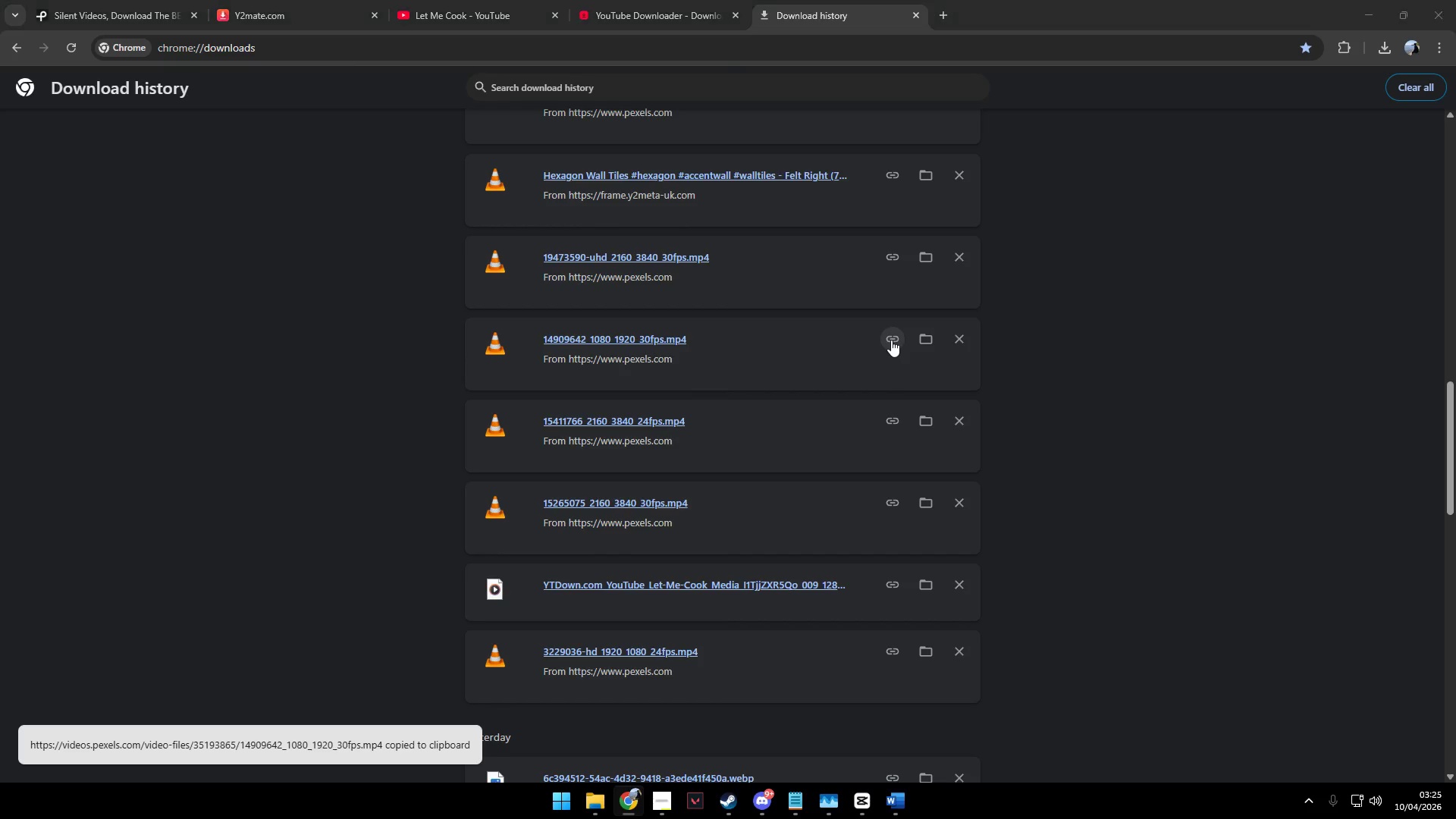 
key(Alt+Tab)
 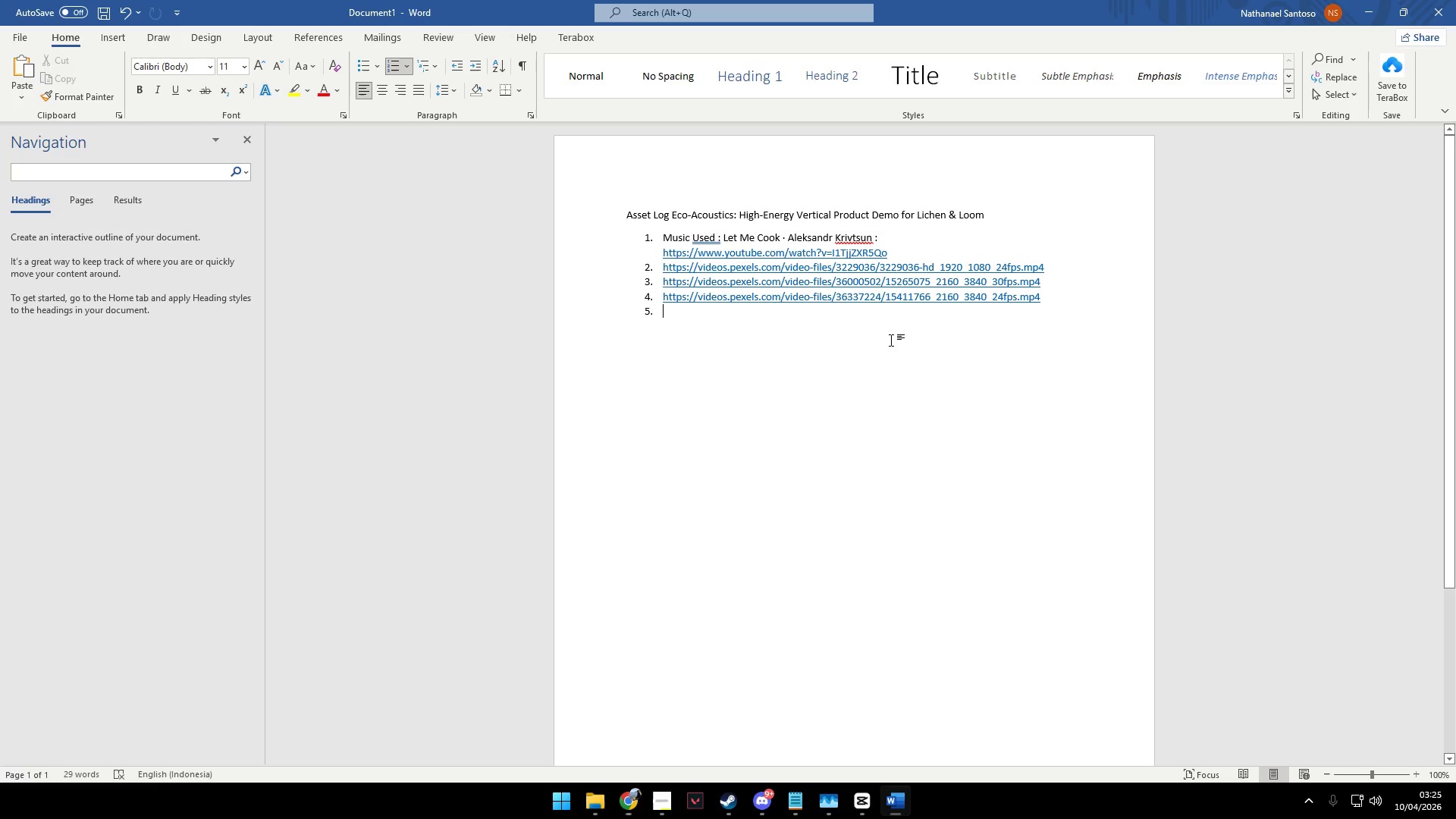 
key(Control+V)
 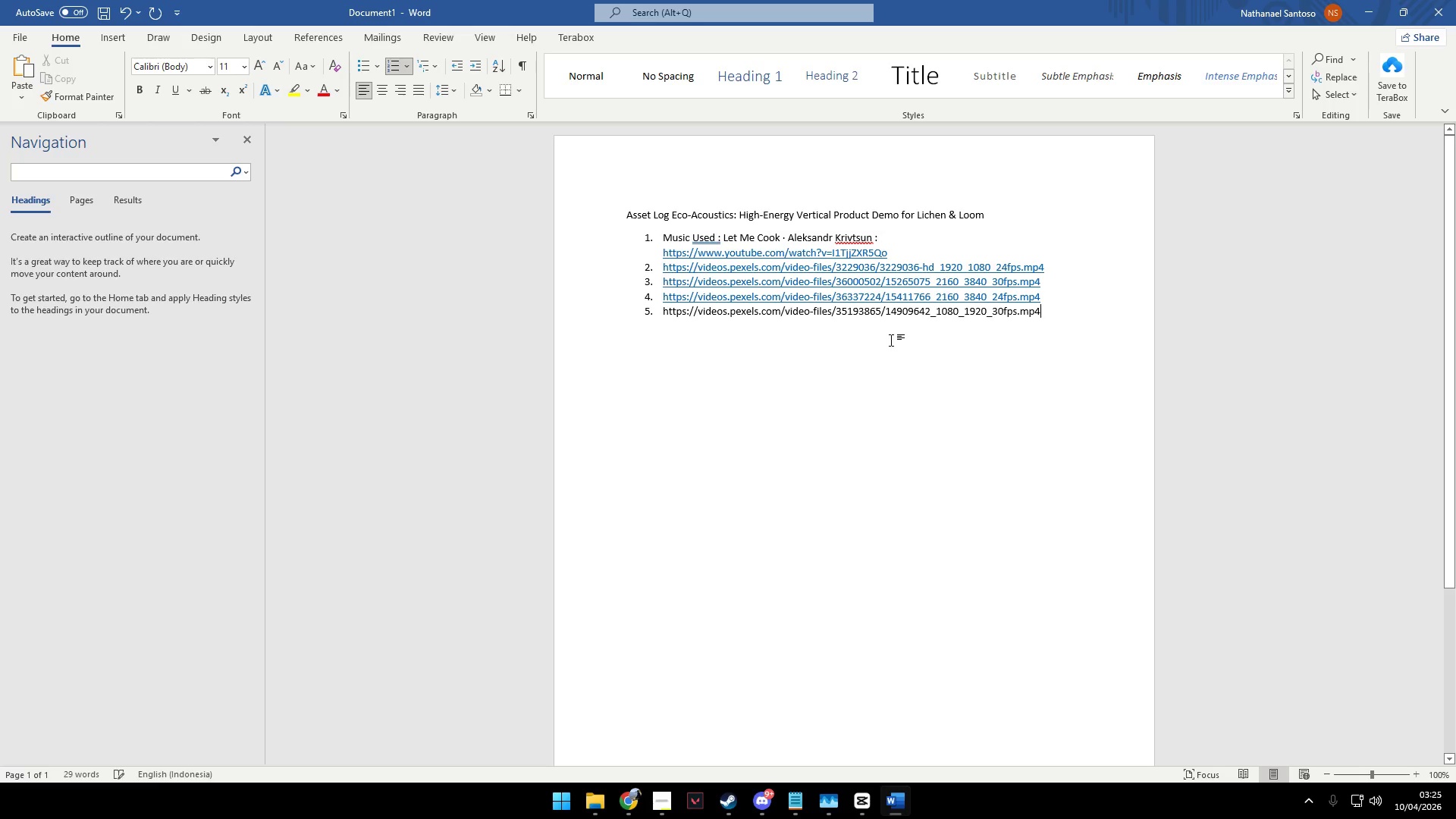 
key(Enter)
 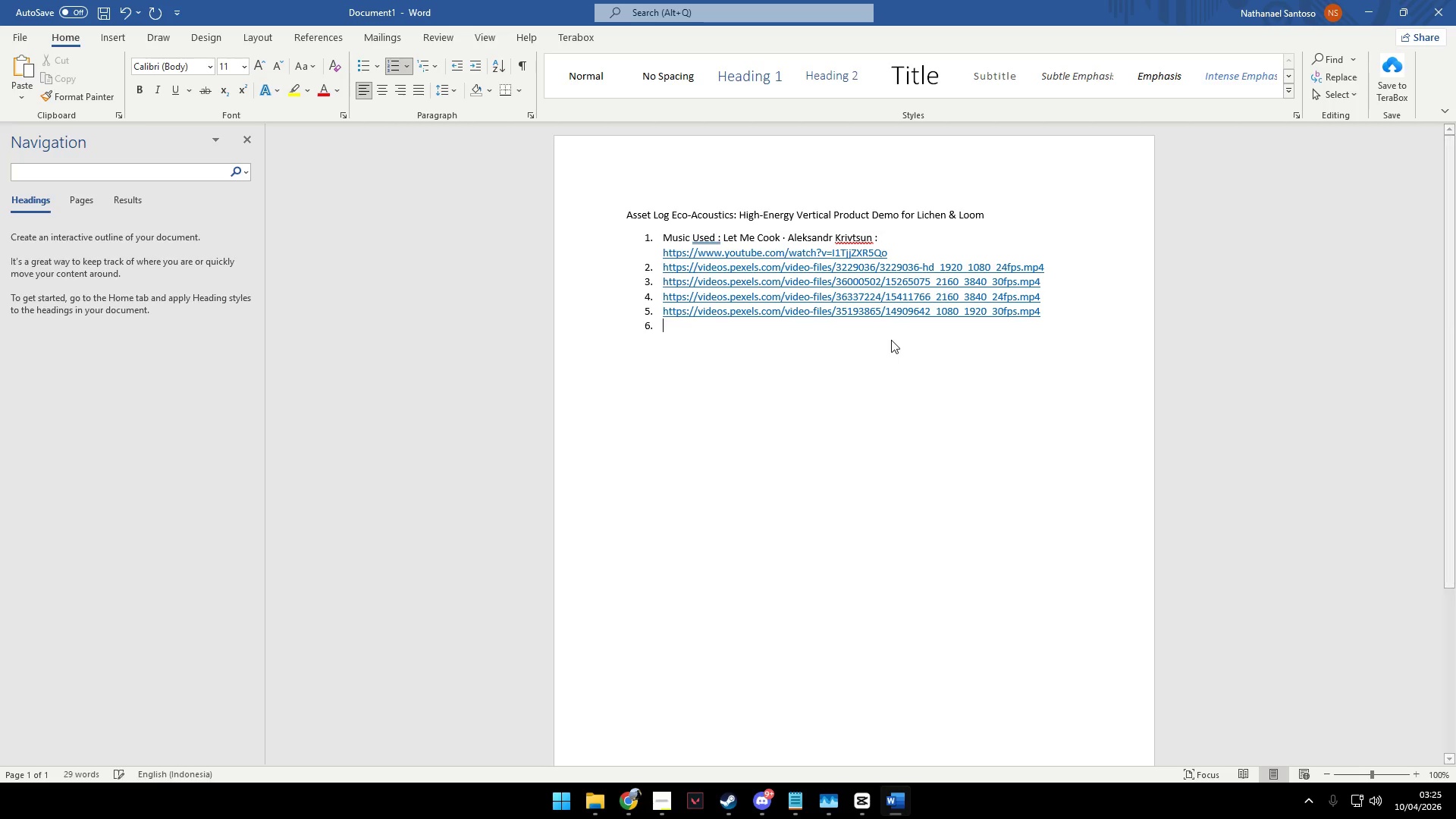 
key(Alt+AltLeft)
 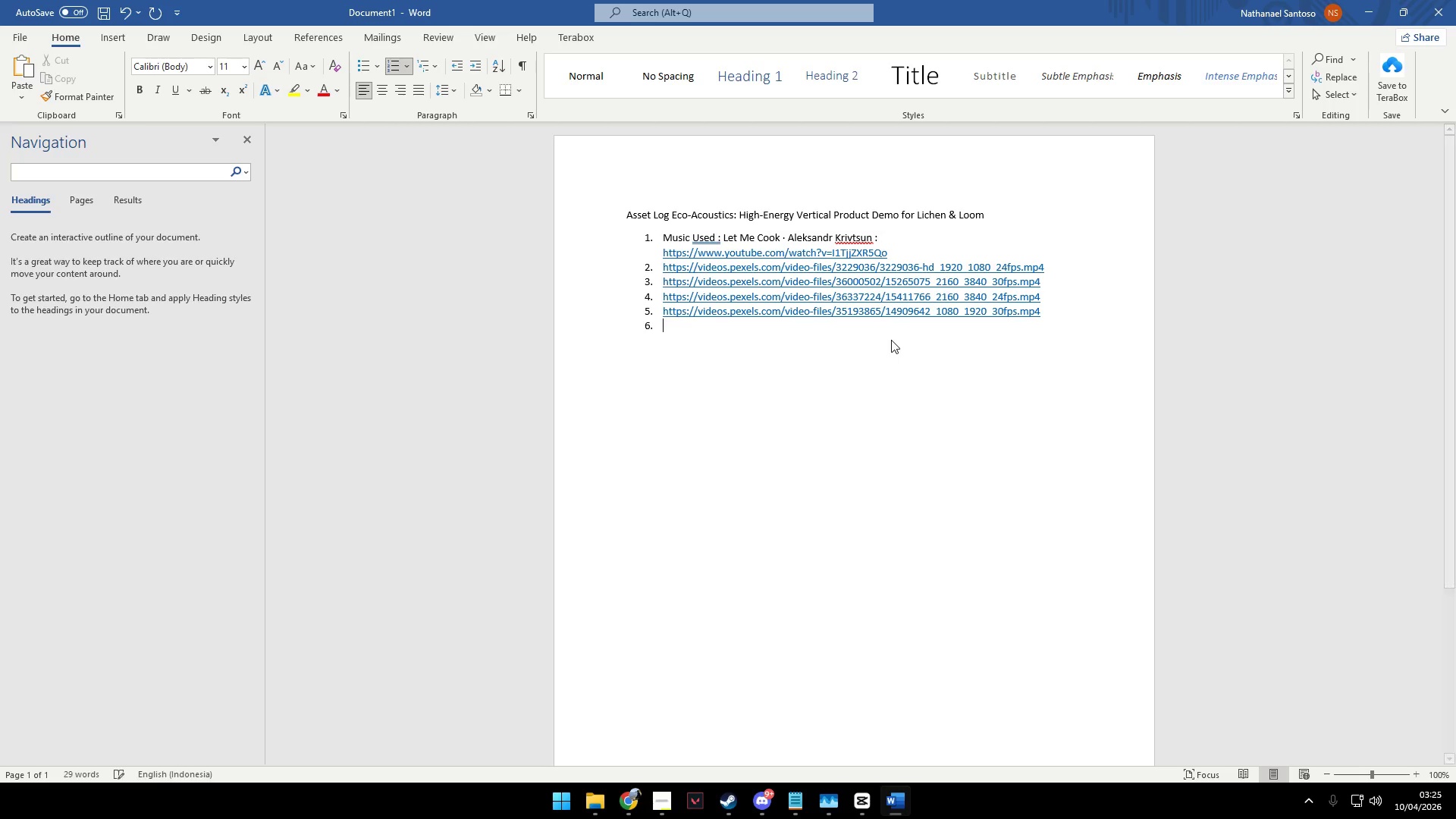 
key(Alt+Space)
 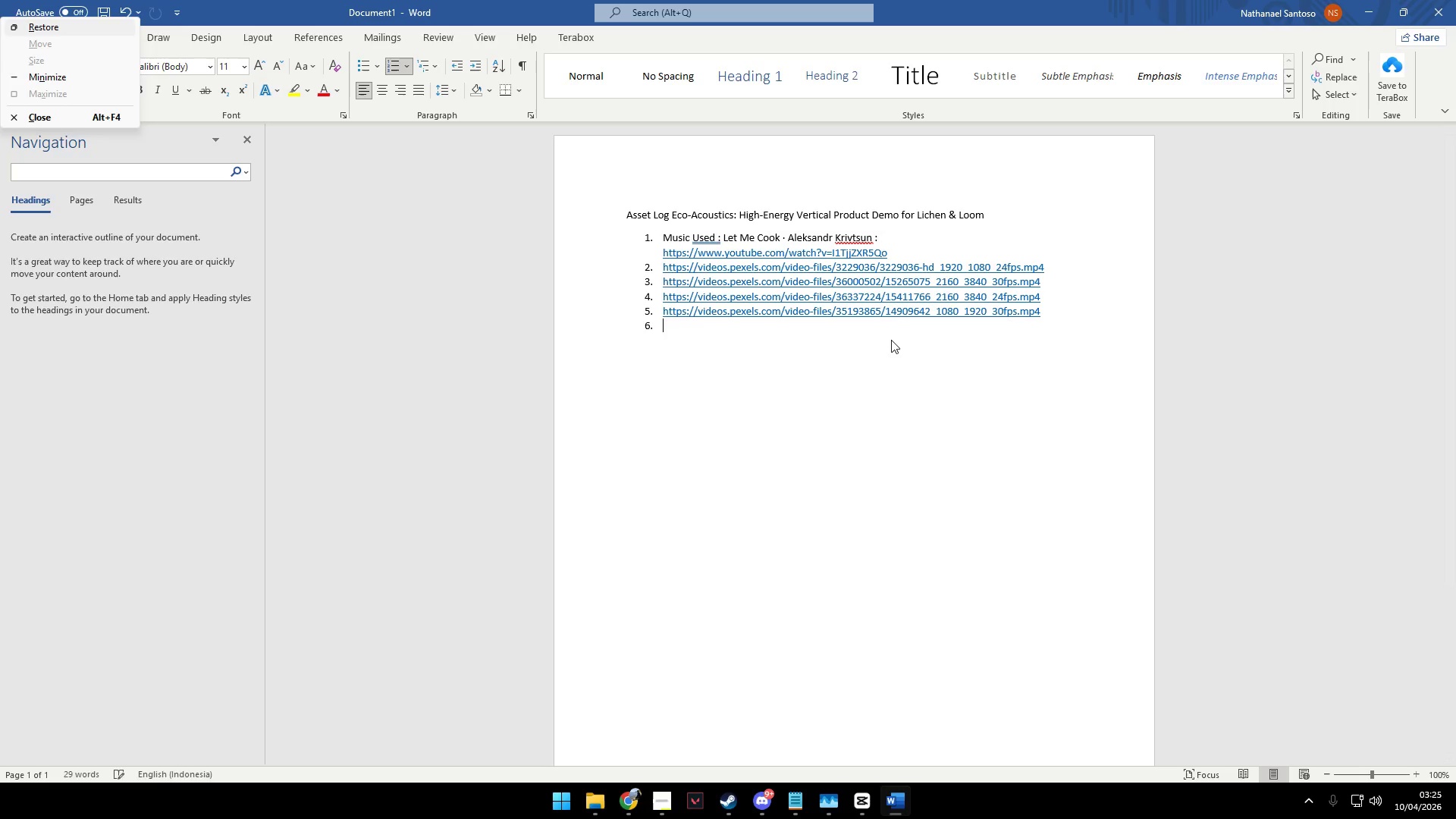 
key(Alt+Tab)
 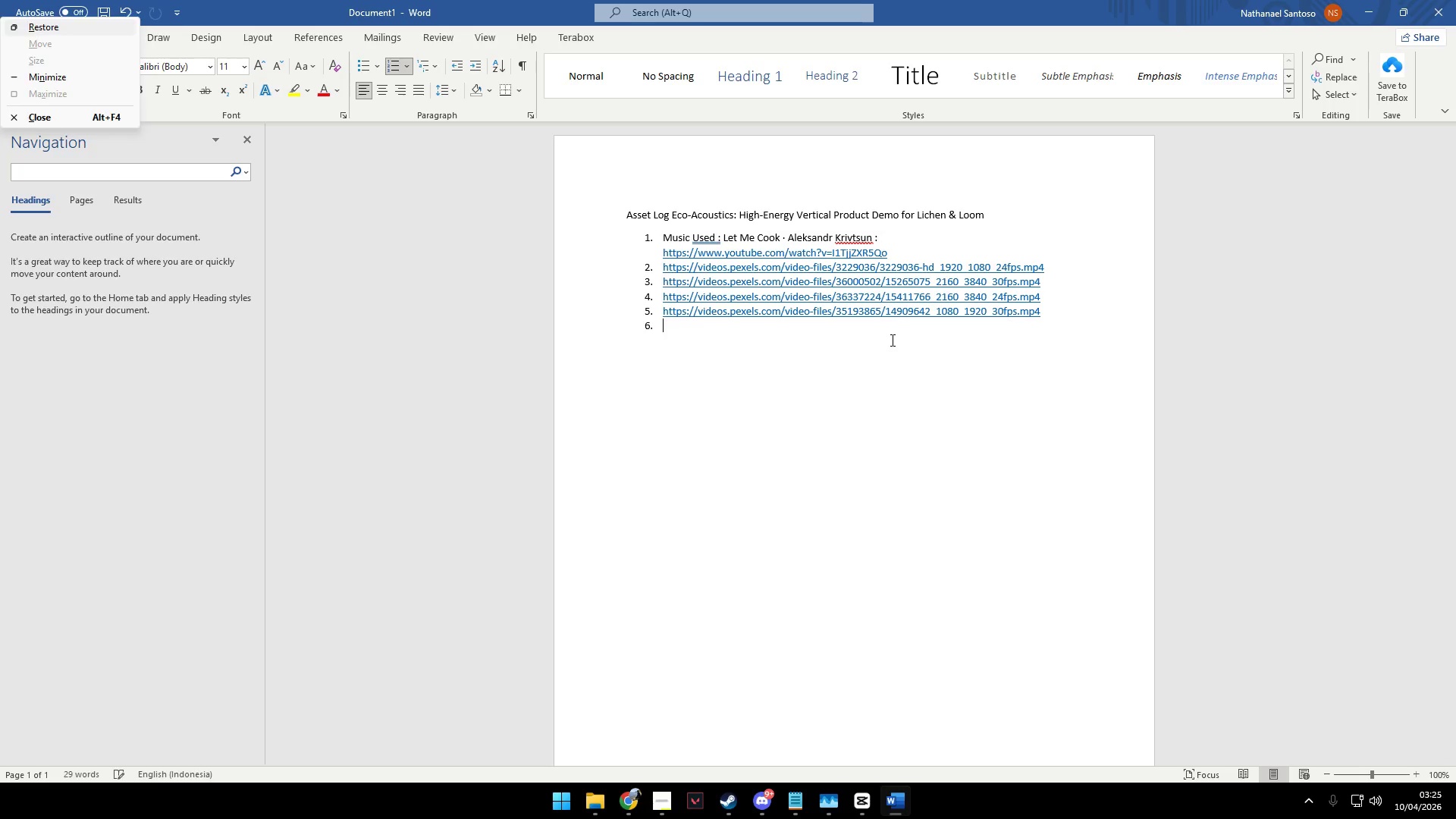 
key(Alt+AltLeft)
 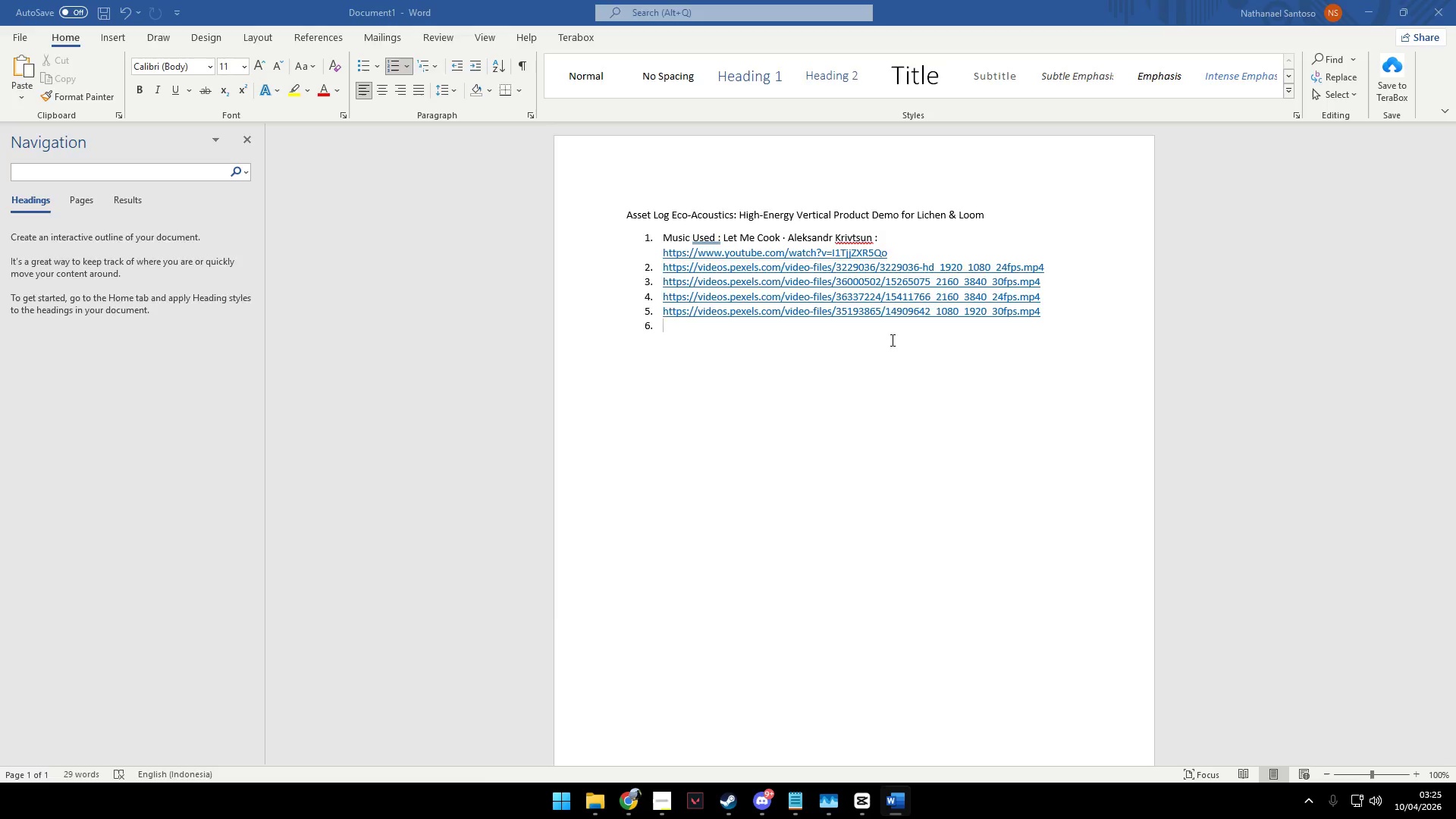 
key(Alt+Tab)
 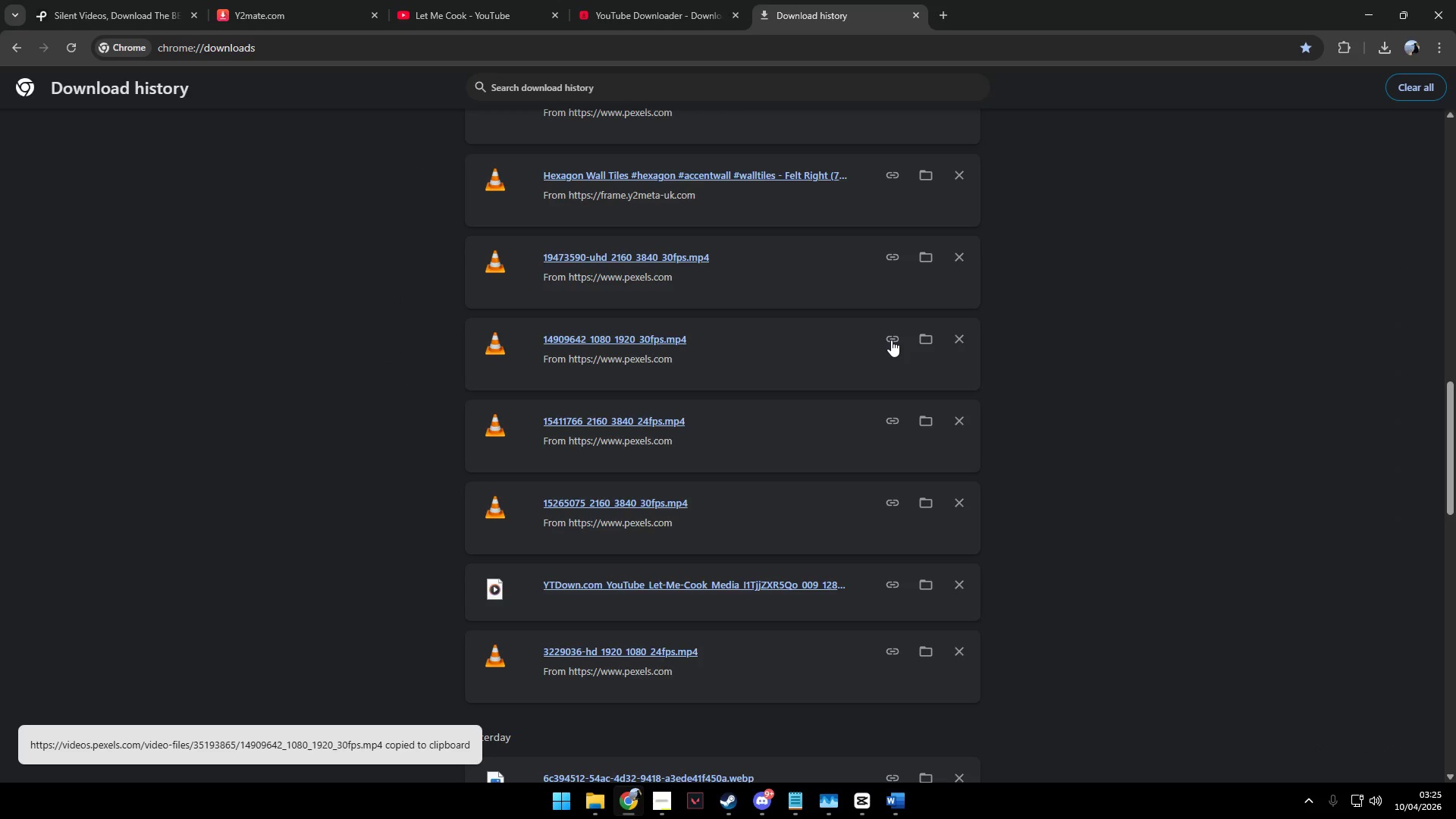 
scroll: coordinate [891, 340], scroll_direction: up, amount: 3.0
 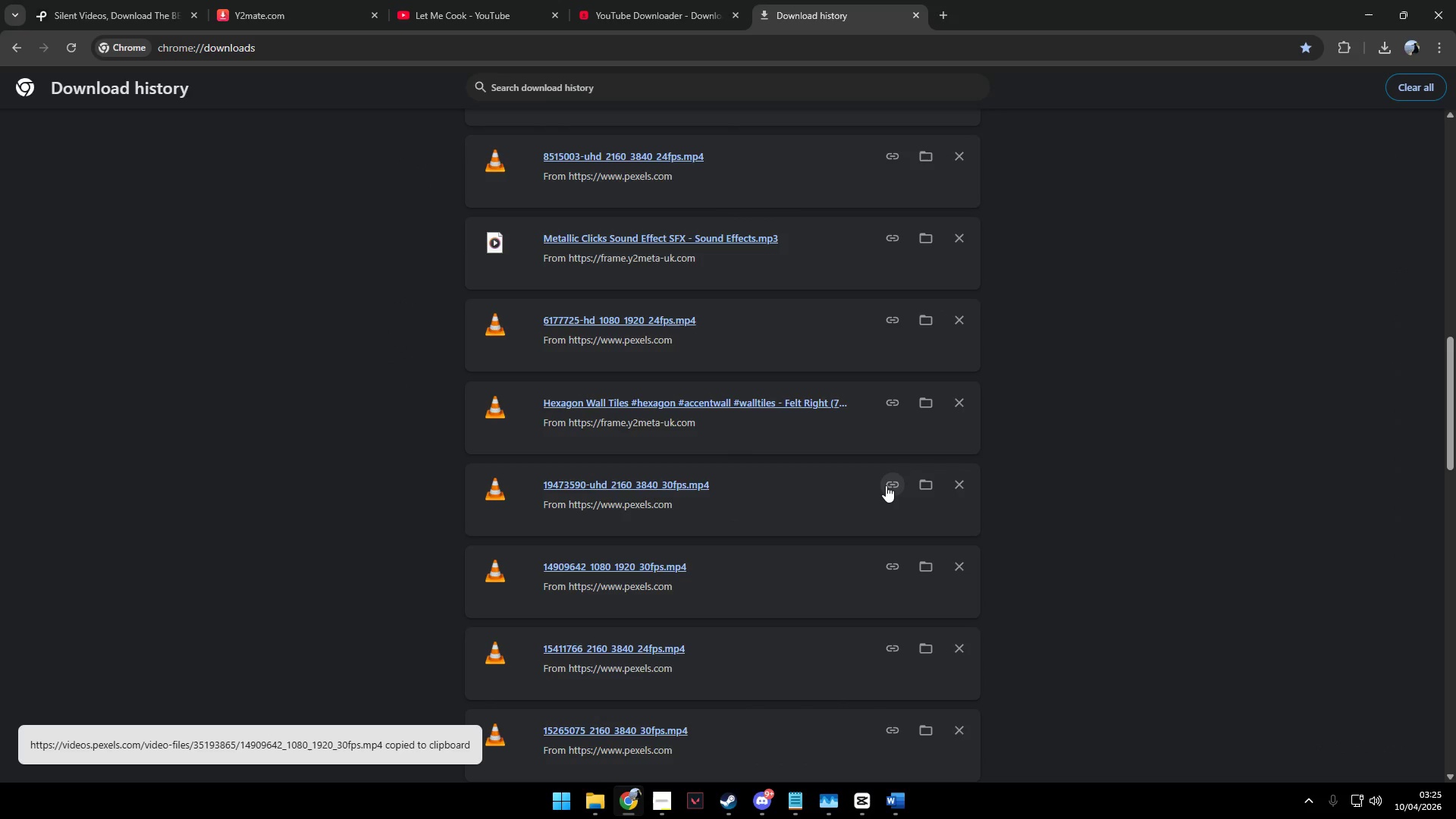 
left_click([886, 487])
 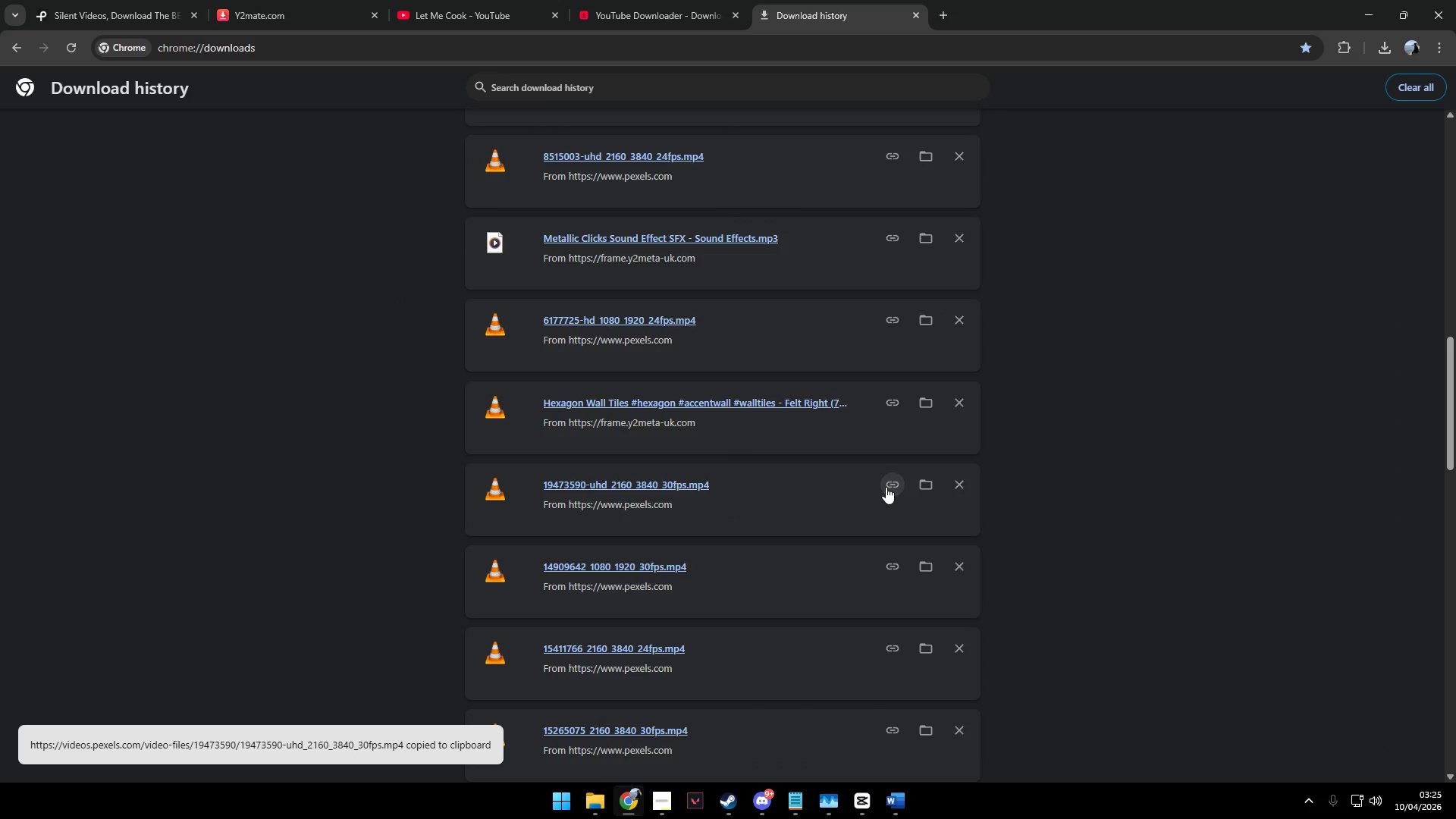 
key(Alt+AltLeft)
 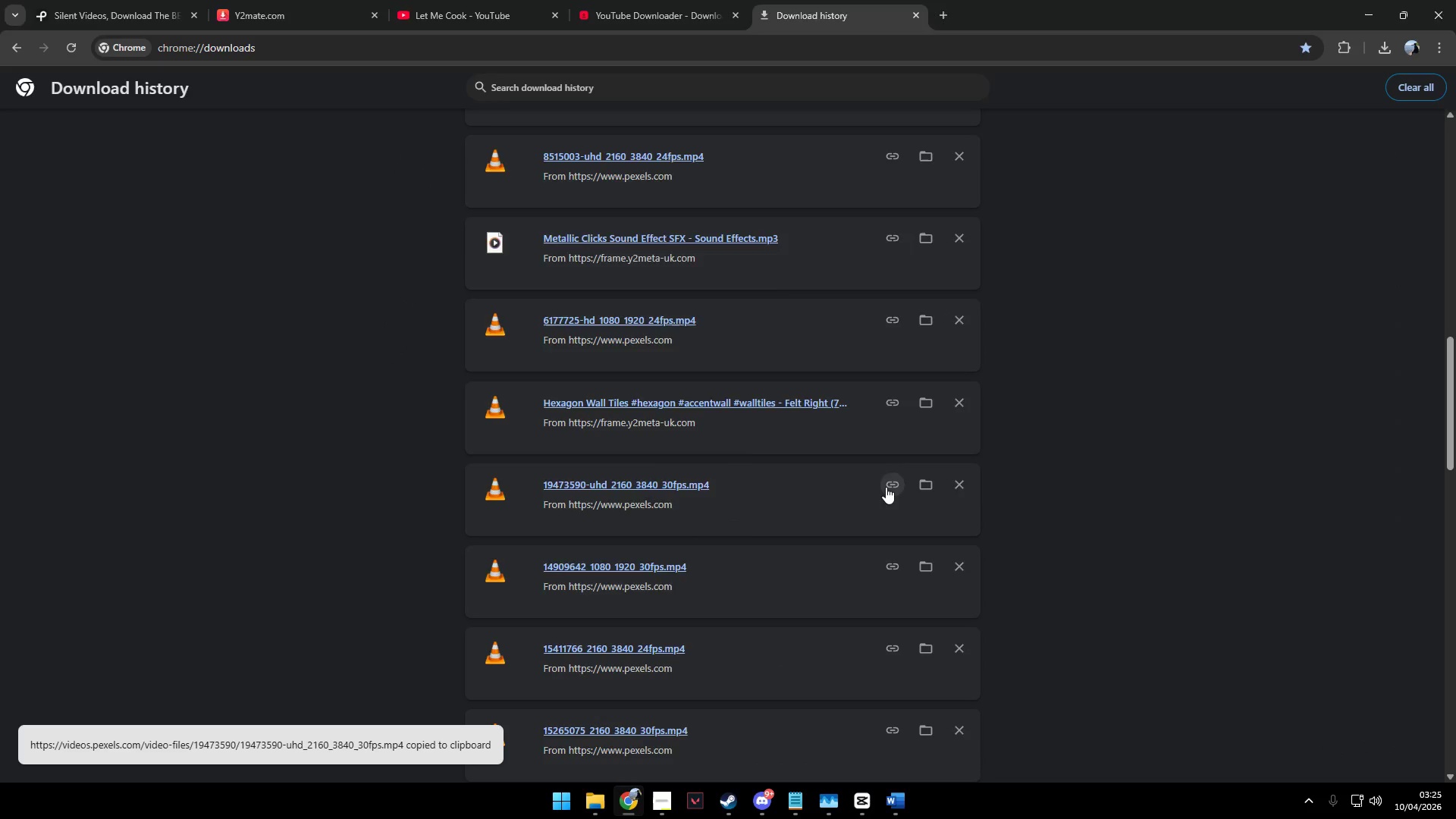 
key(Alt+Tab)
 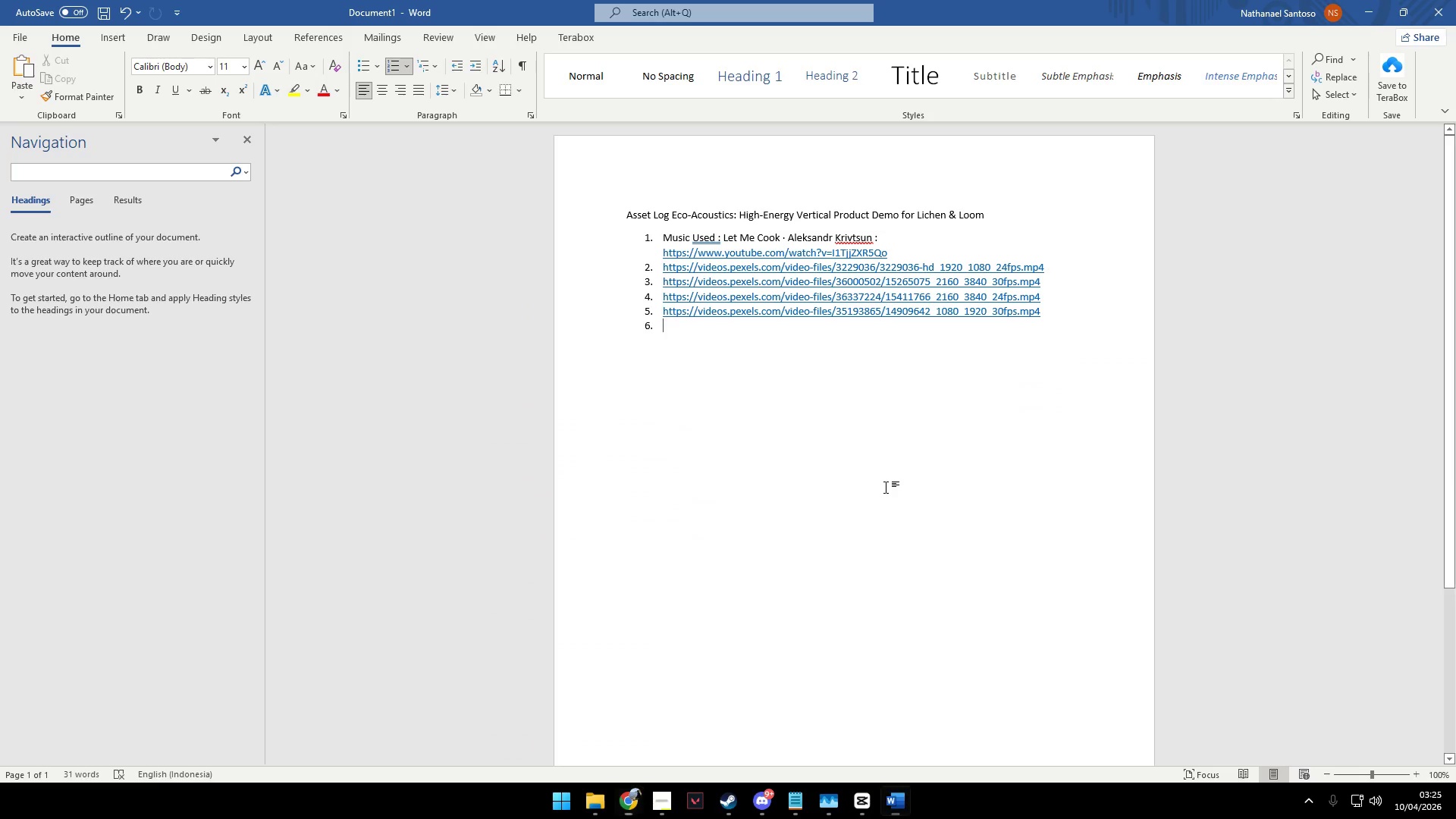 
key(Control+V)
 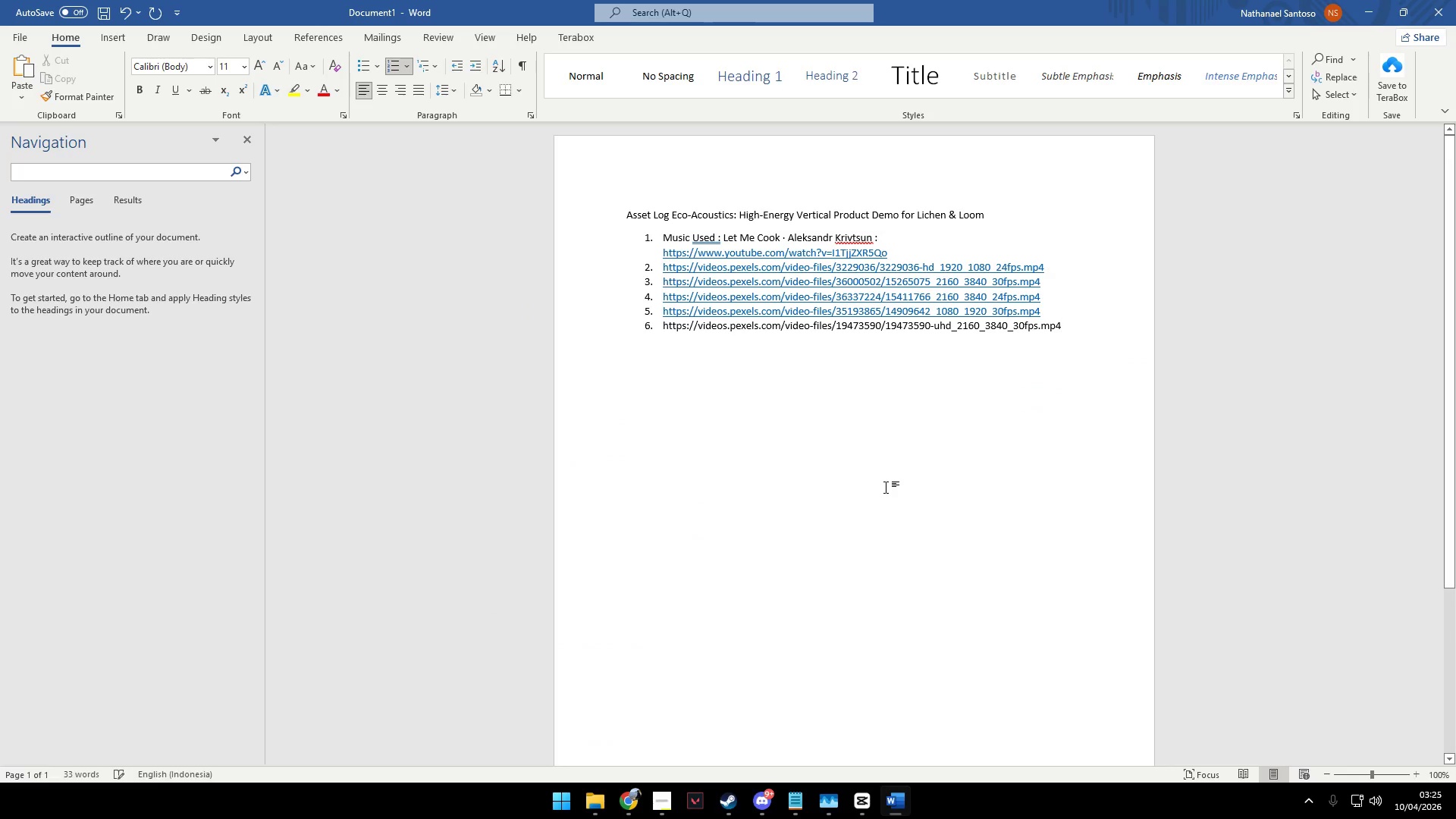 
key(Enter)
 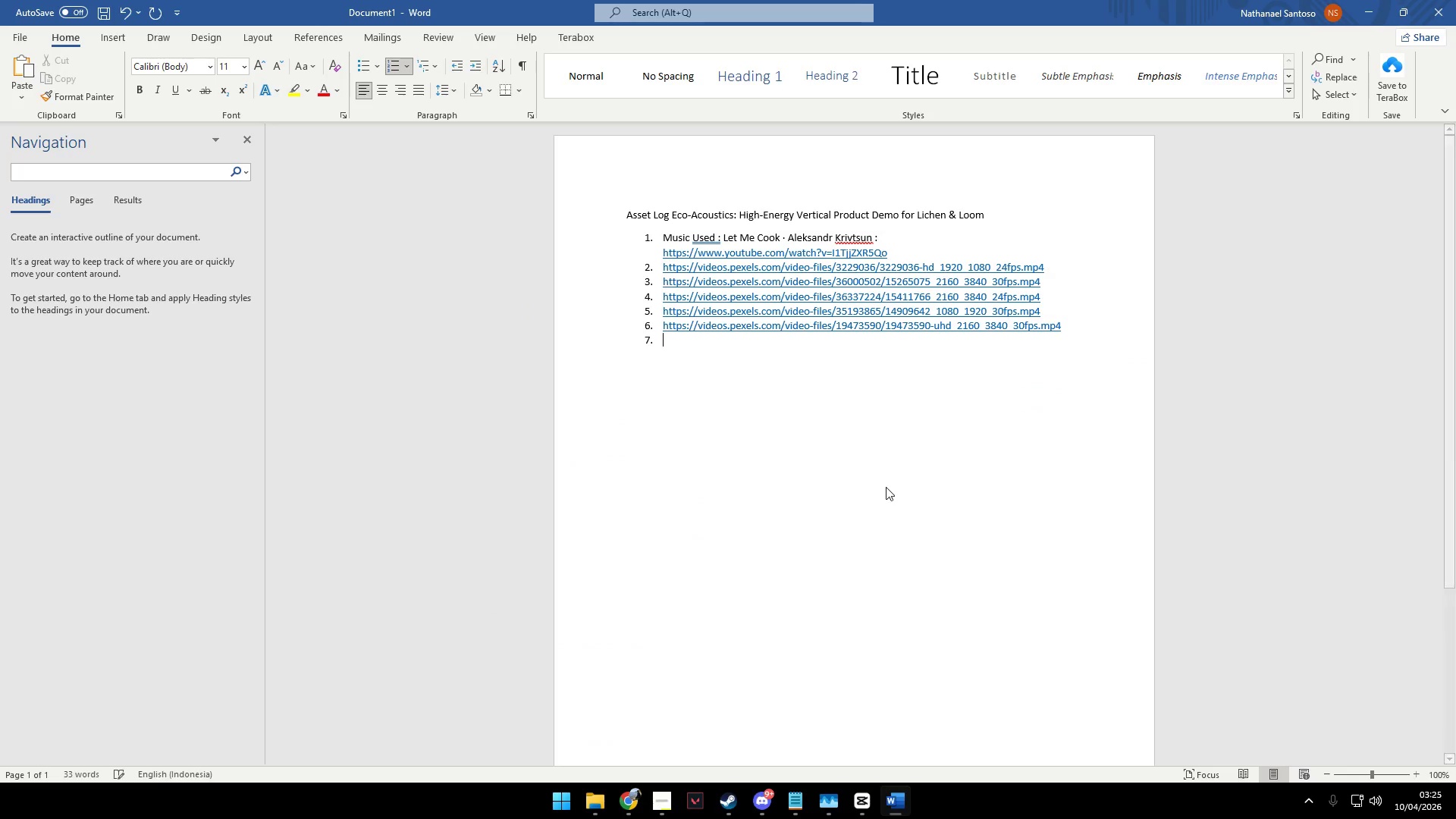 
key(Alt+AltLeft)
 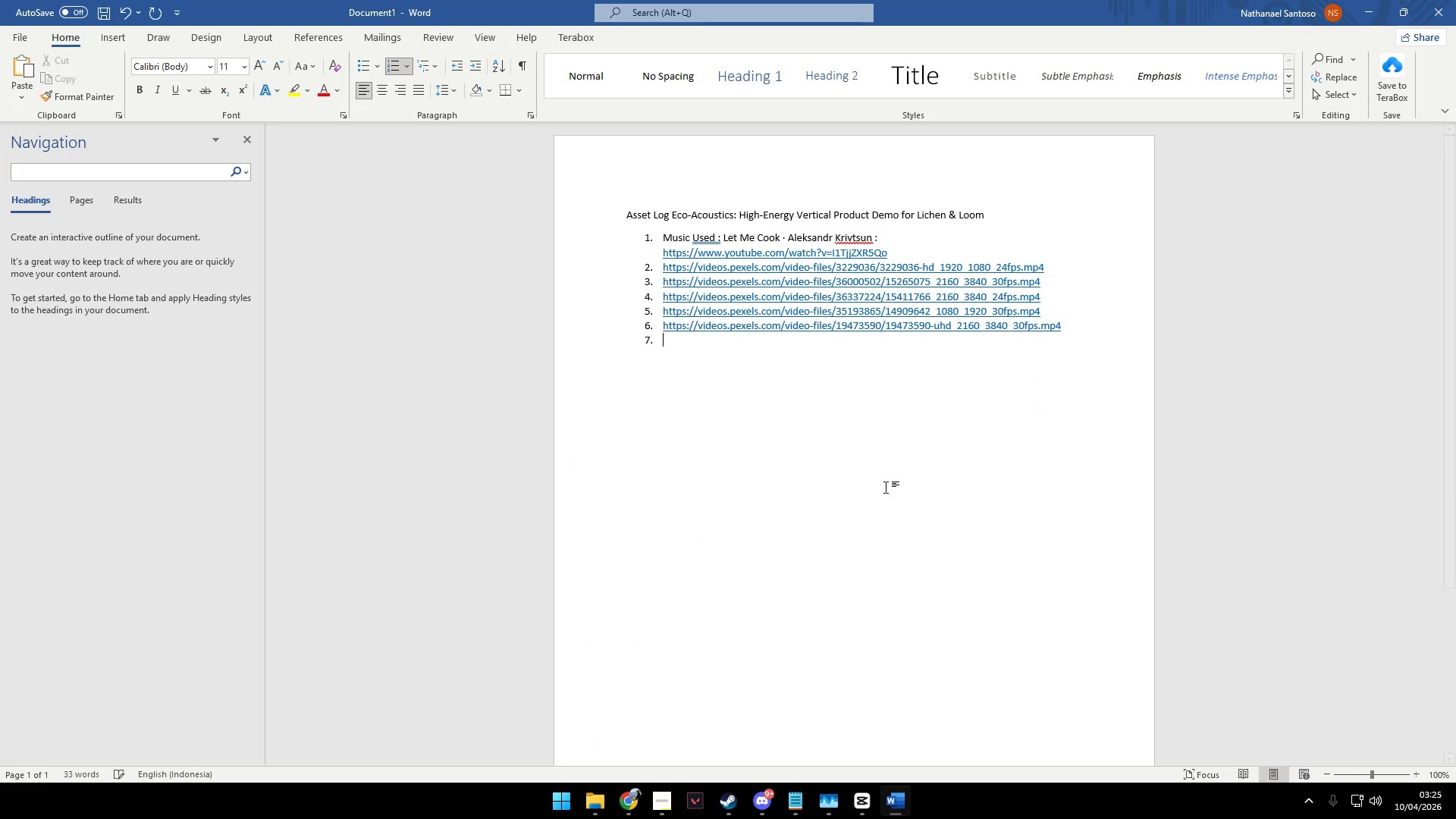 
key(Alt+Tab)
 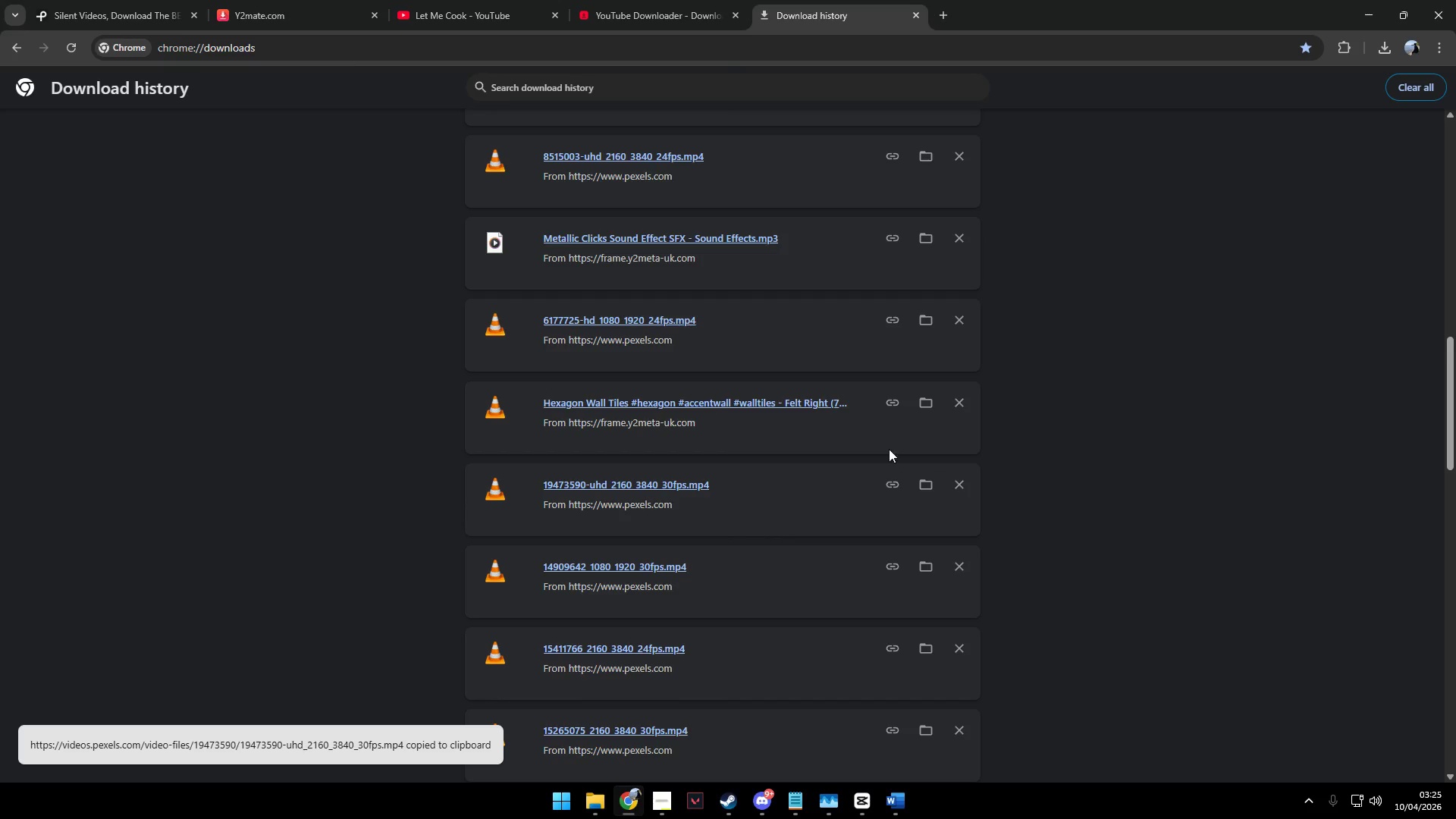 
left_click([891, 403])
 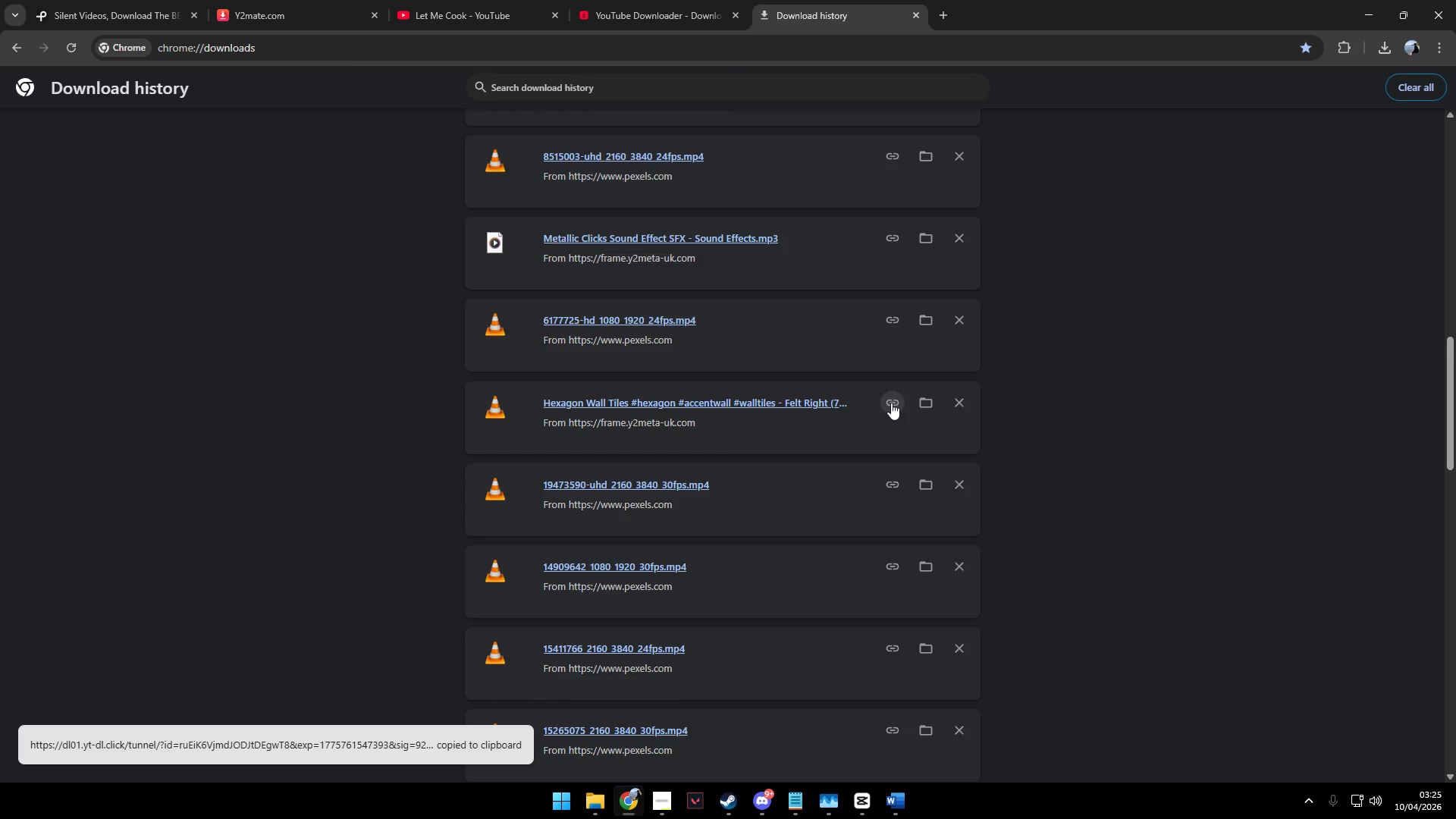 
key(Alt+AltLeft)
 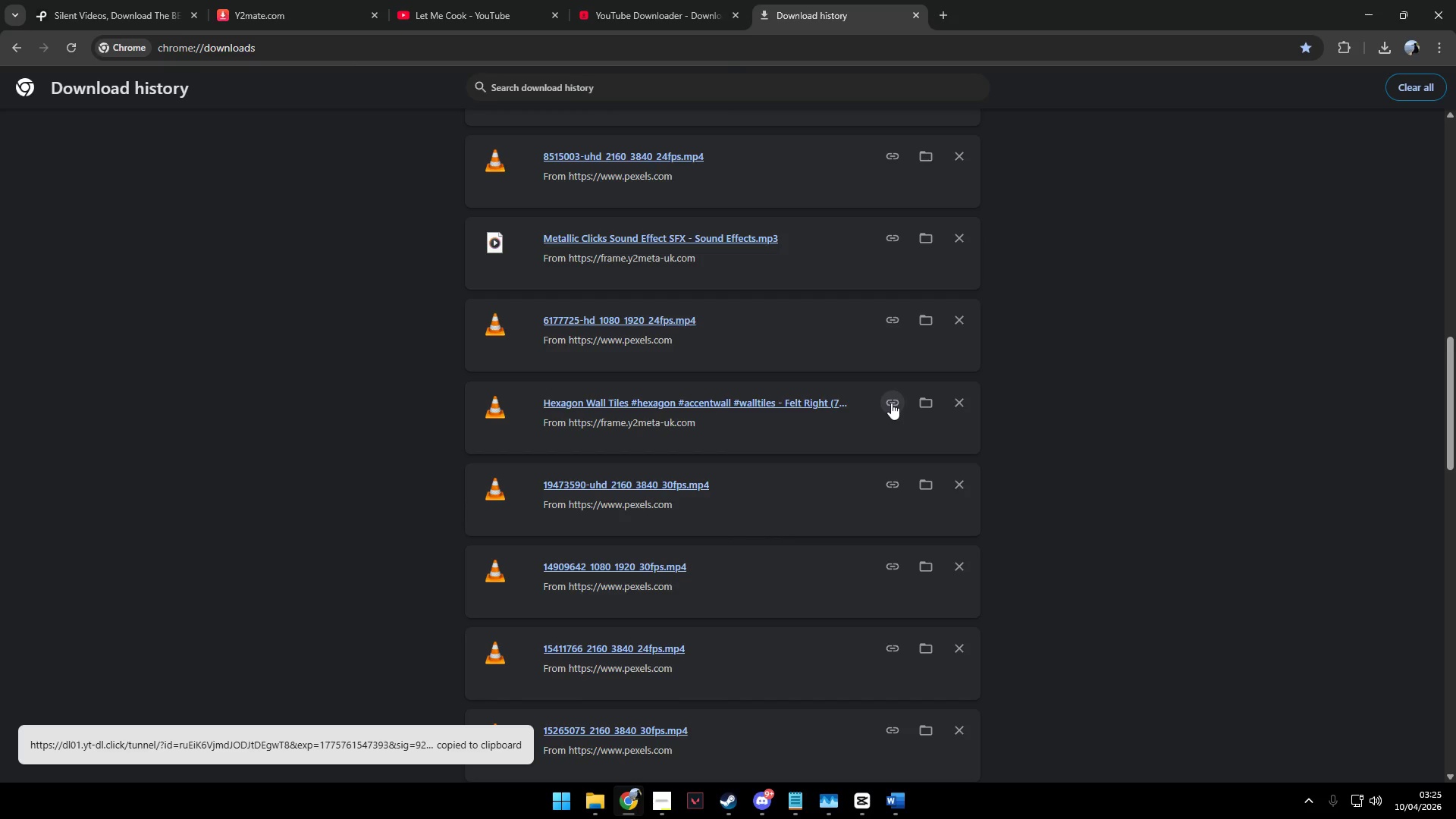 
key(Alt+Tab)
 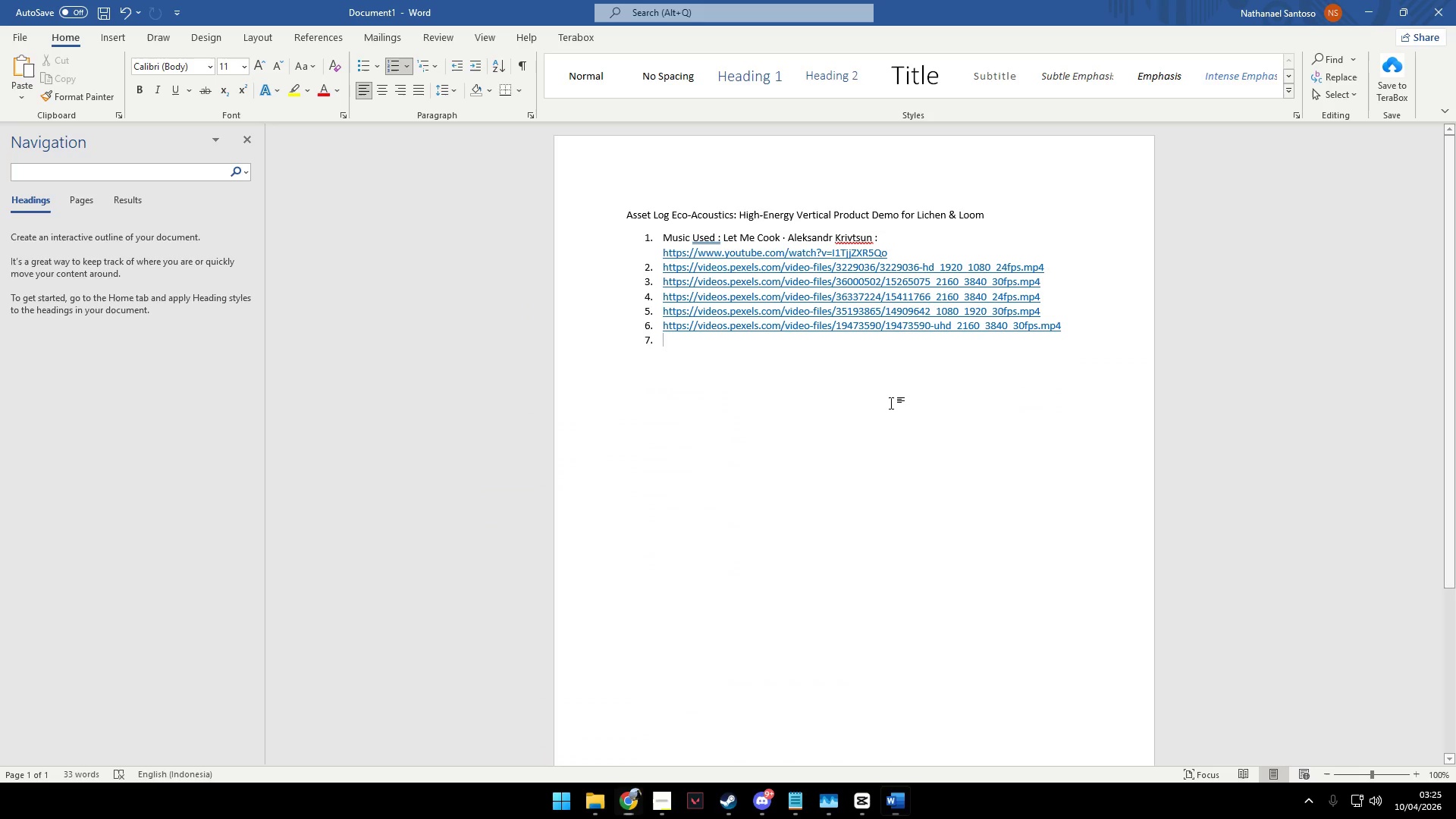 
key(Control+ControlLeft)
 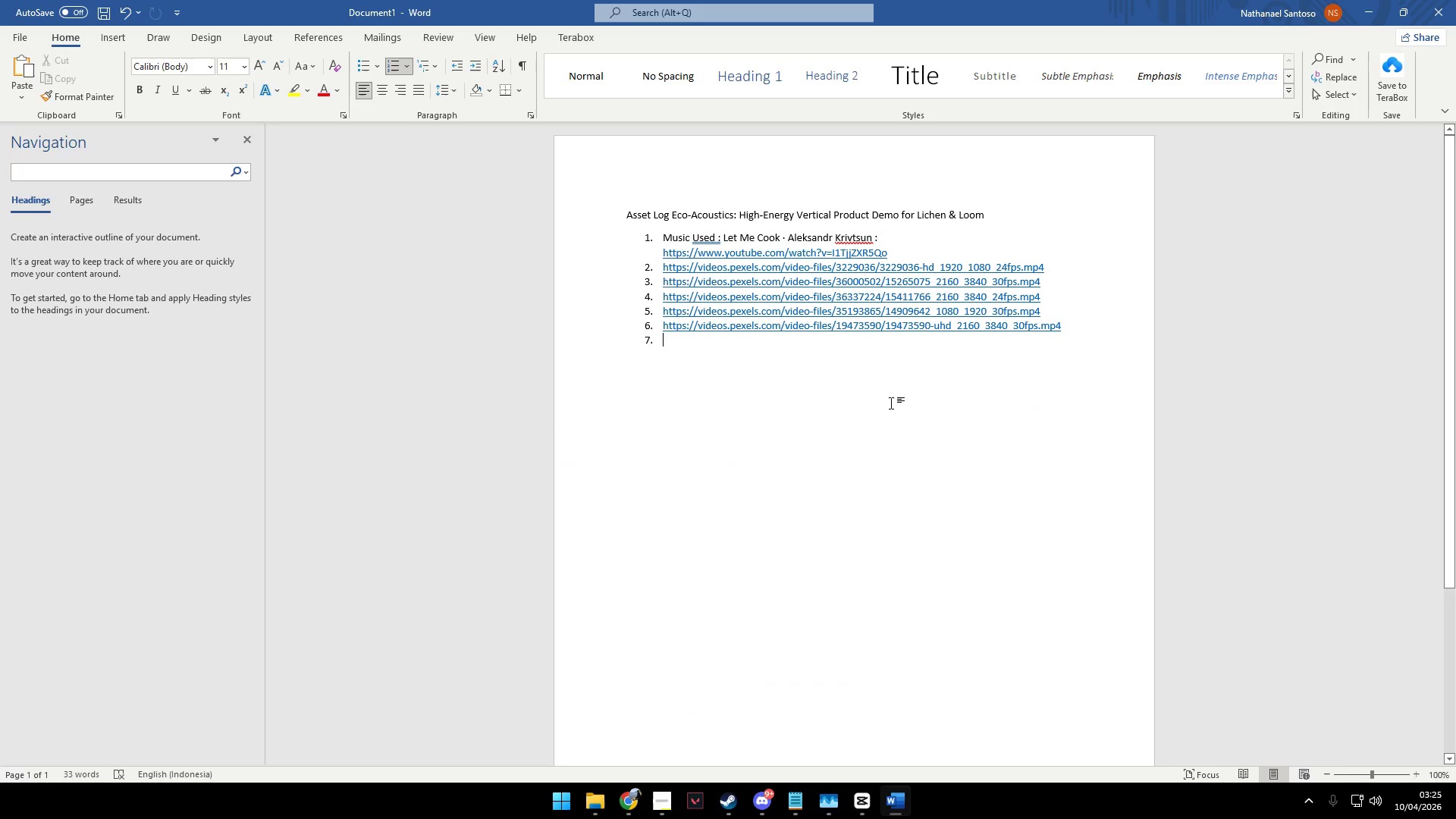 
key(Control+V)
 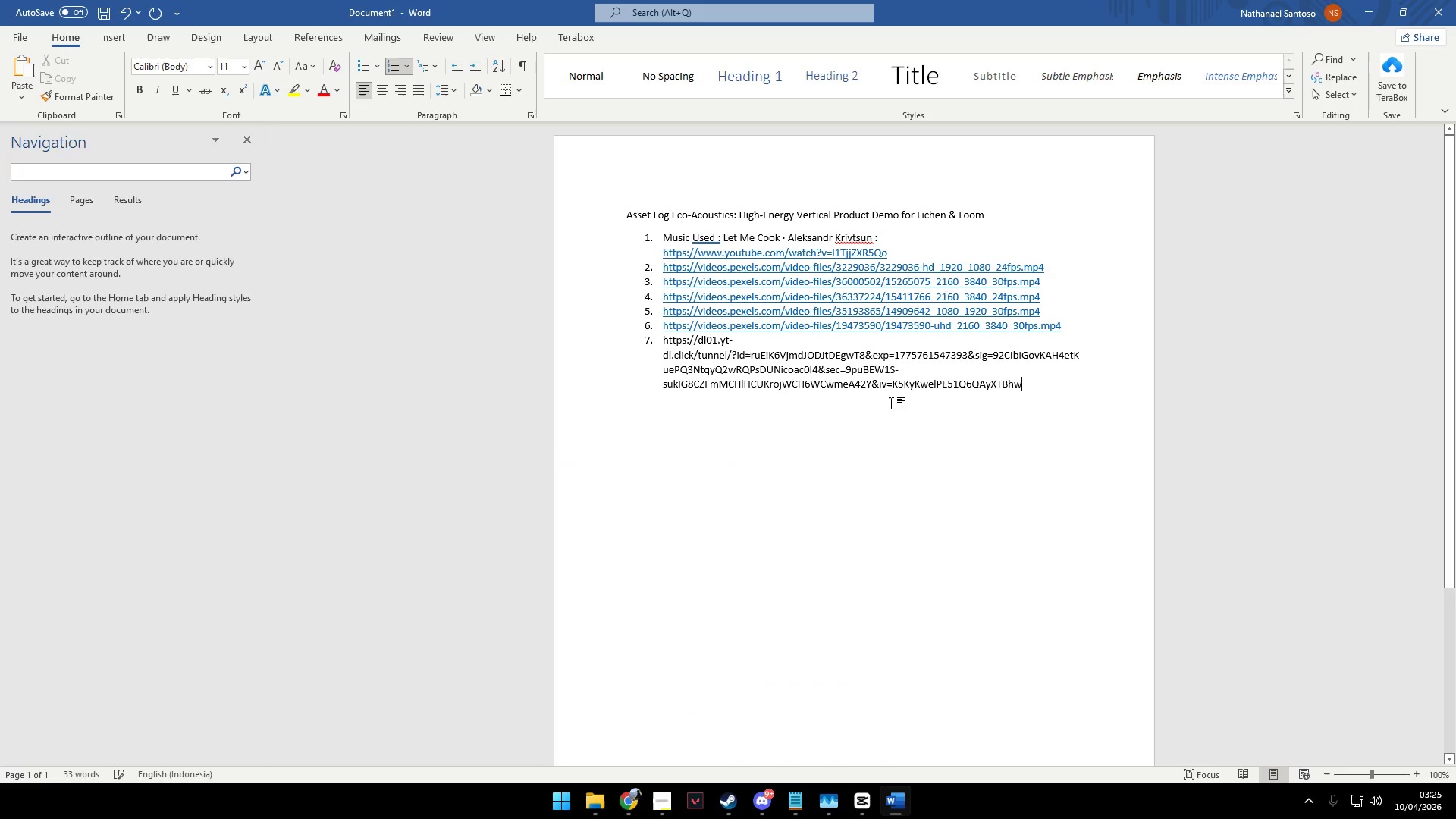 
key(Enter)
 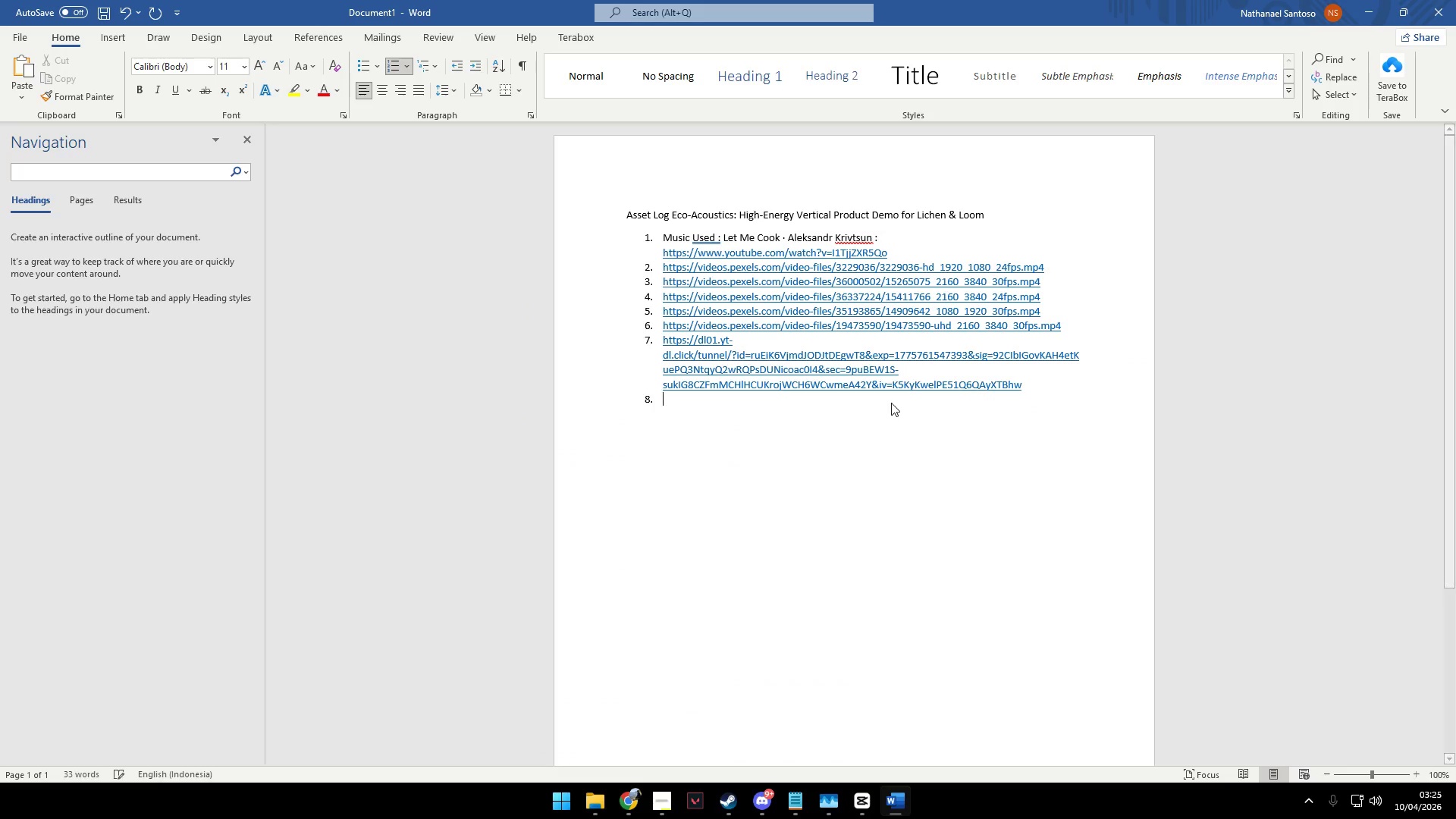 
key(Alt+AltLeft)
 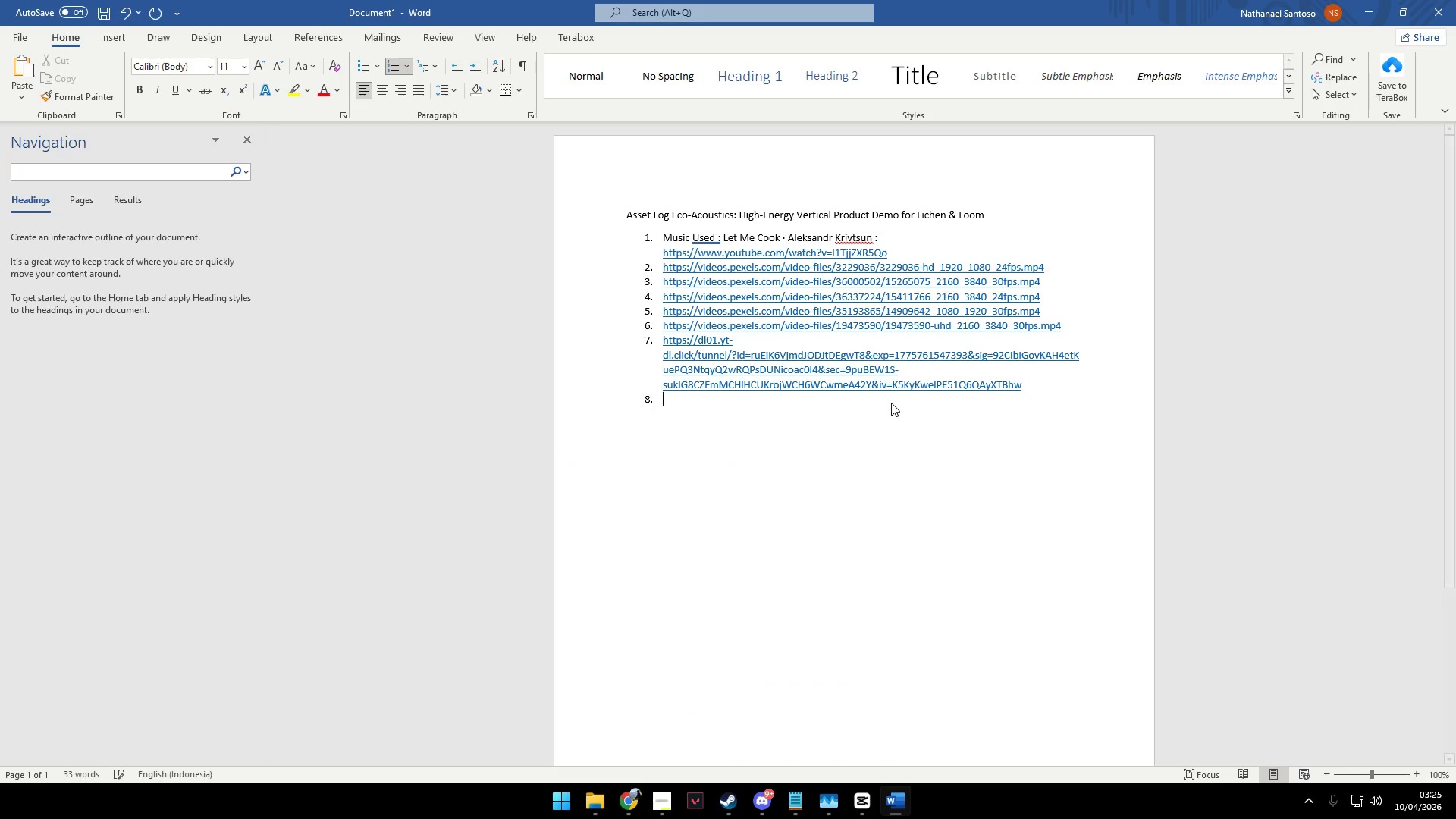 
key(Alt+Tab)
 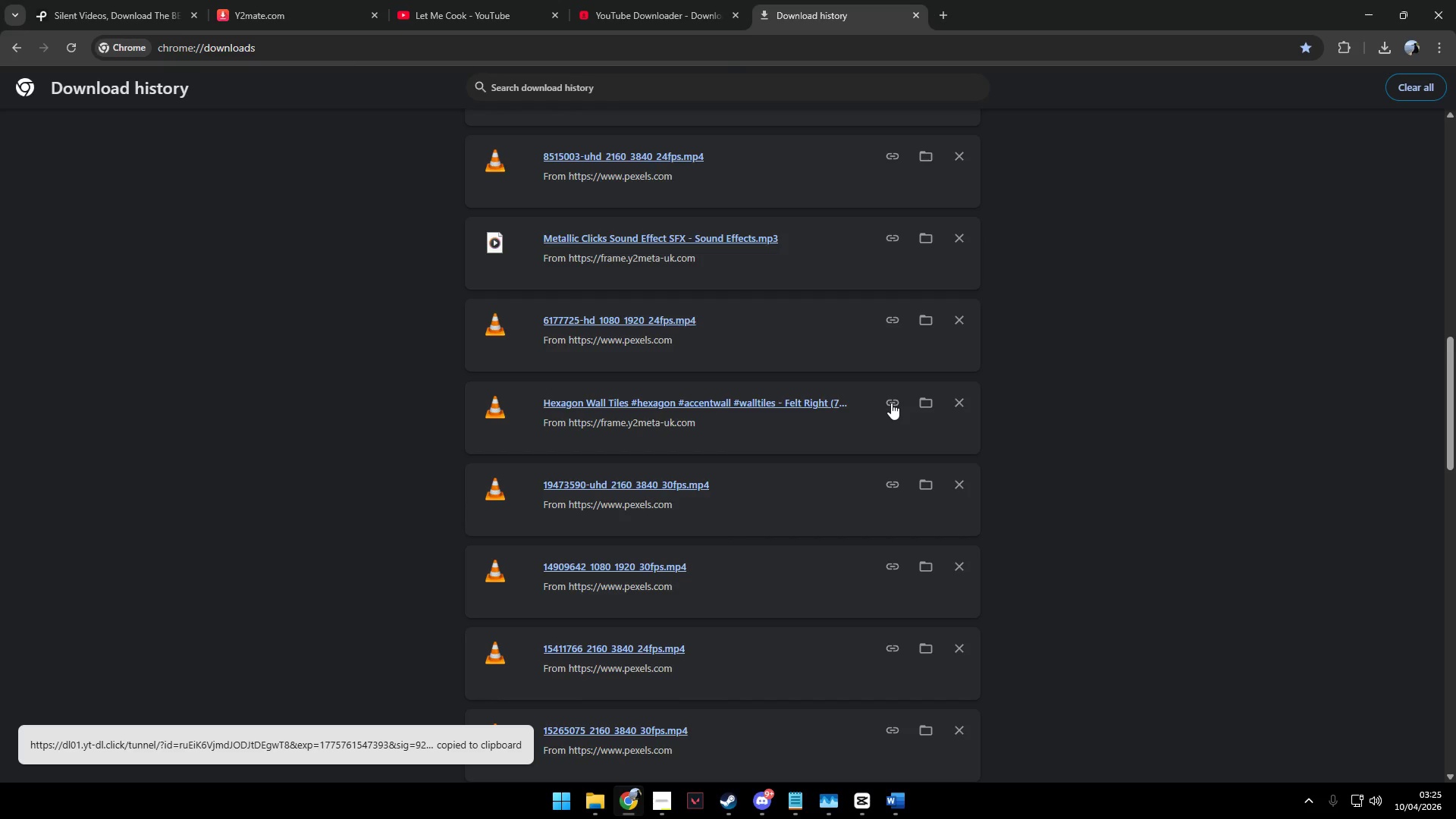 
scroll: coordinate [891, 403], scroll_direction: up, amount: 1.0
 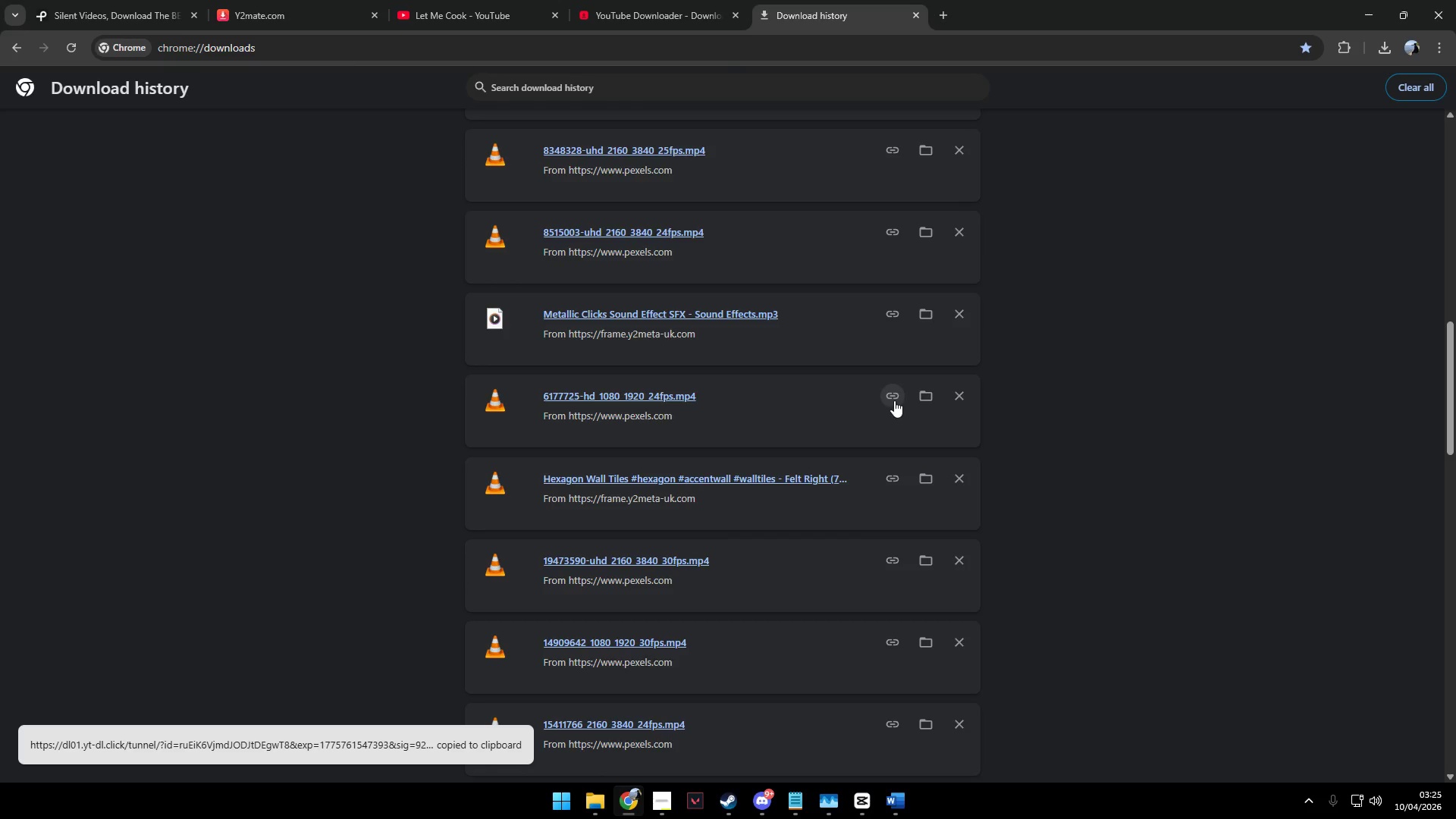 
left_click([894, 400])
 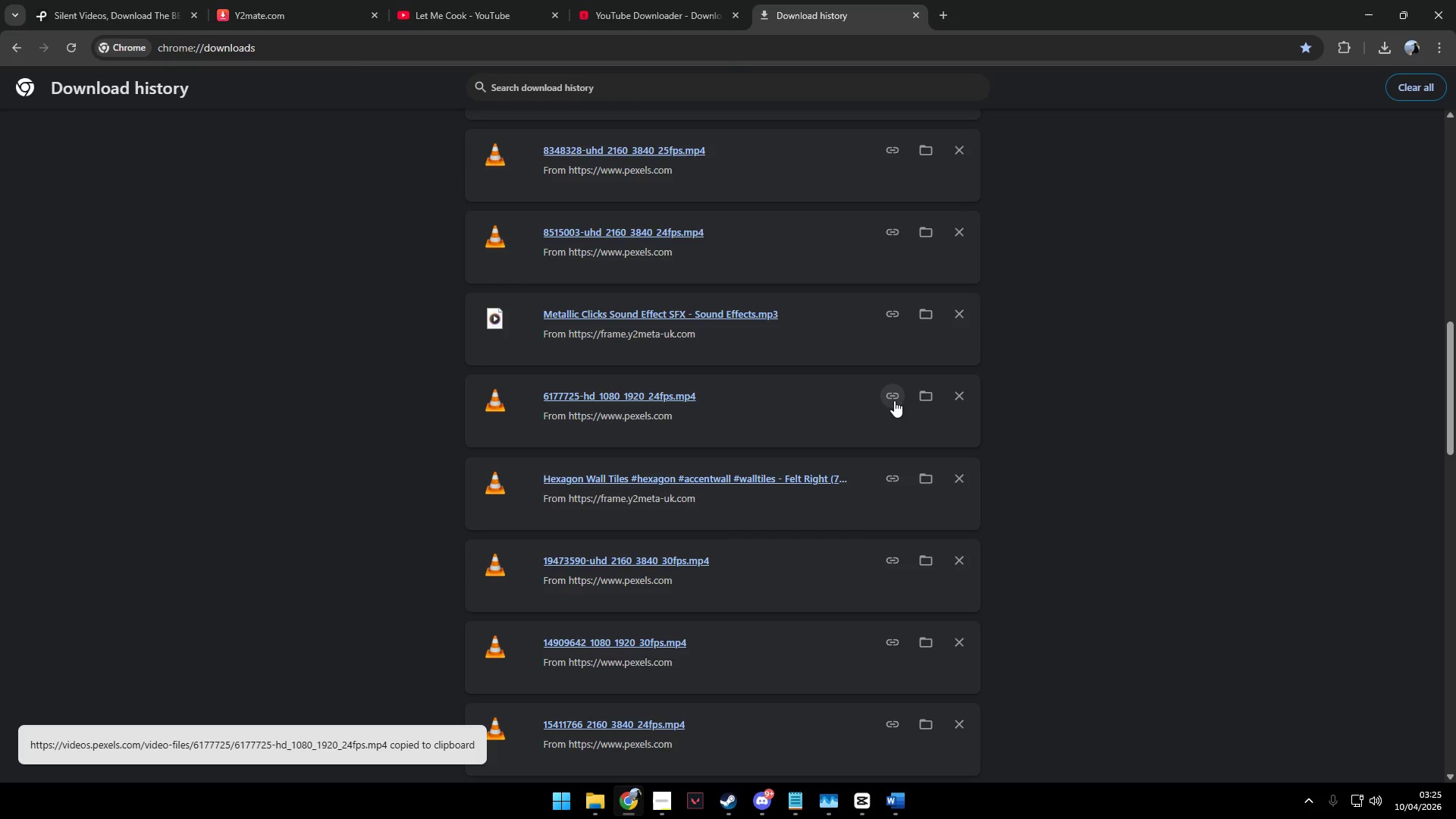 
key(Alt+AltLeft)
 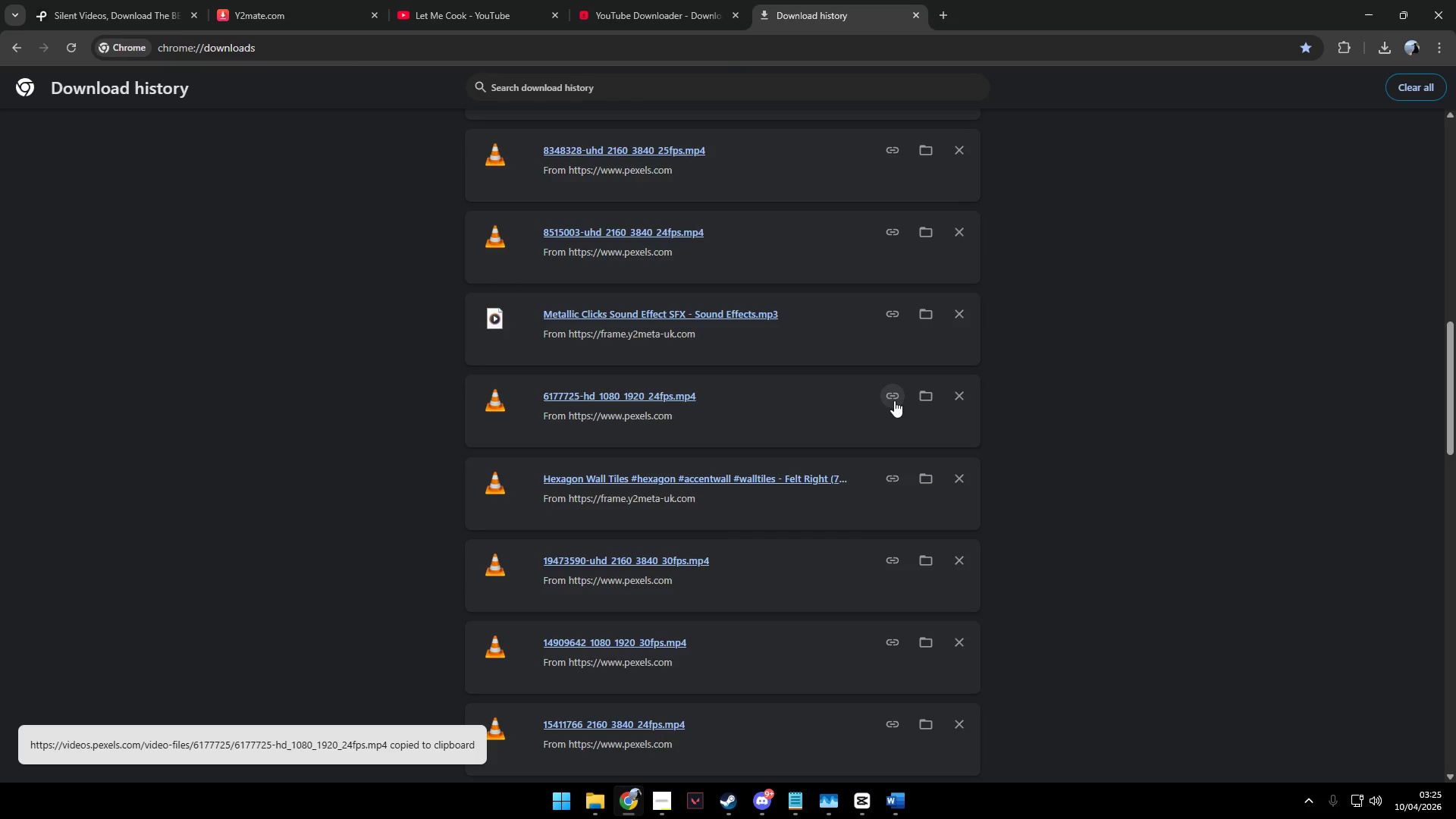 
key(Alt+Tab)
 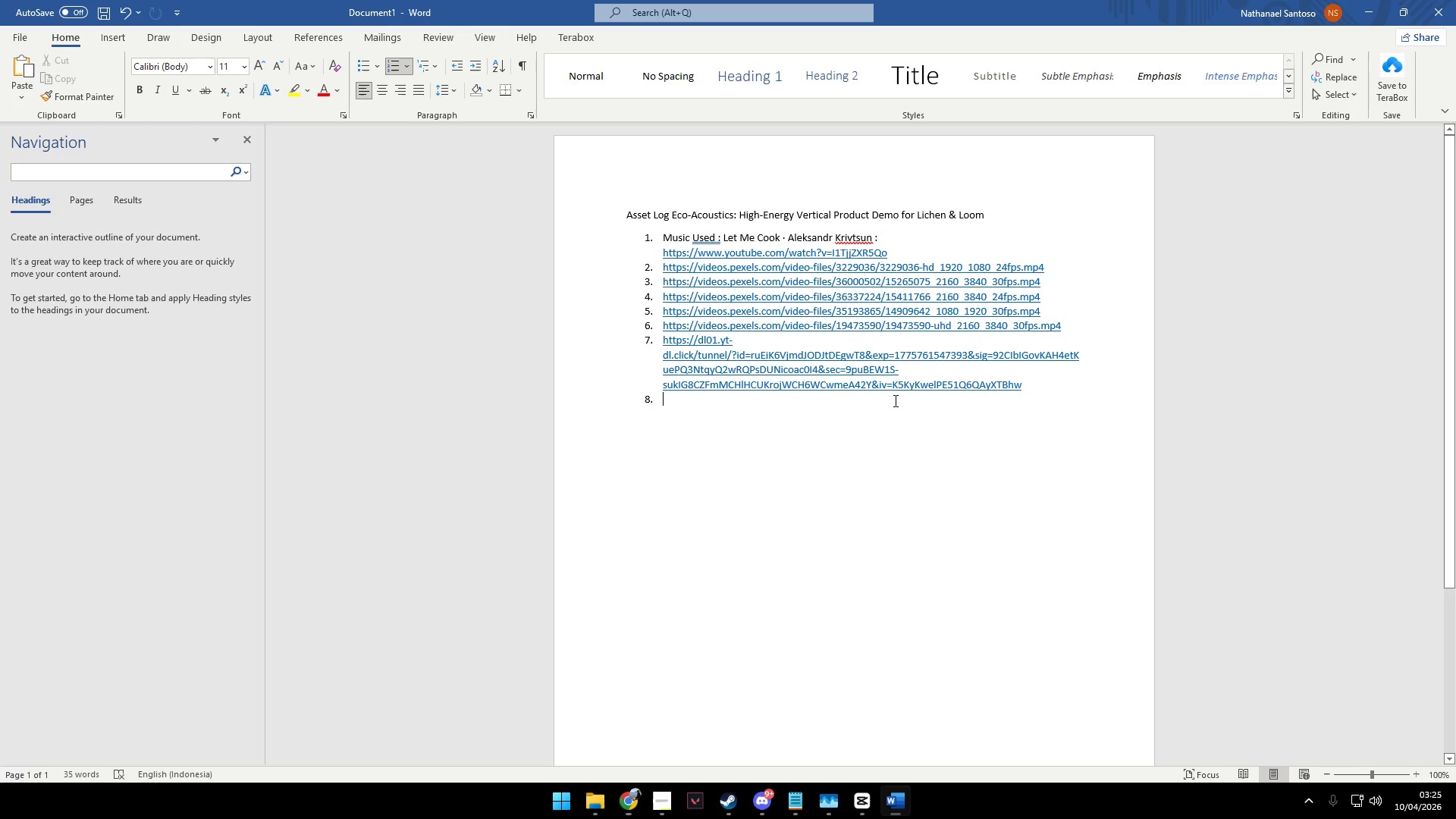 
key(Control+V)
 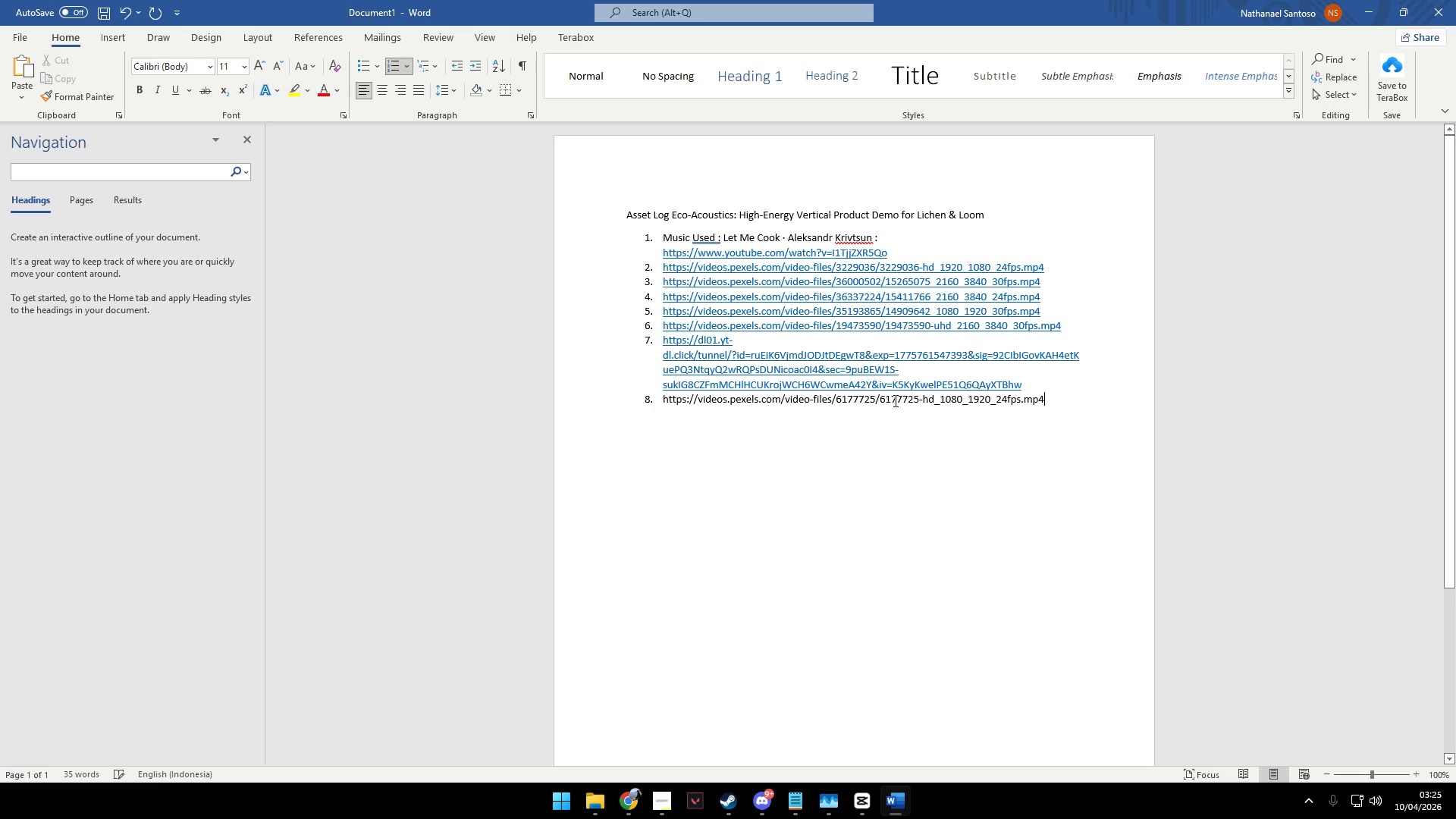 
key(Enter)
 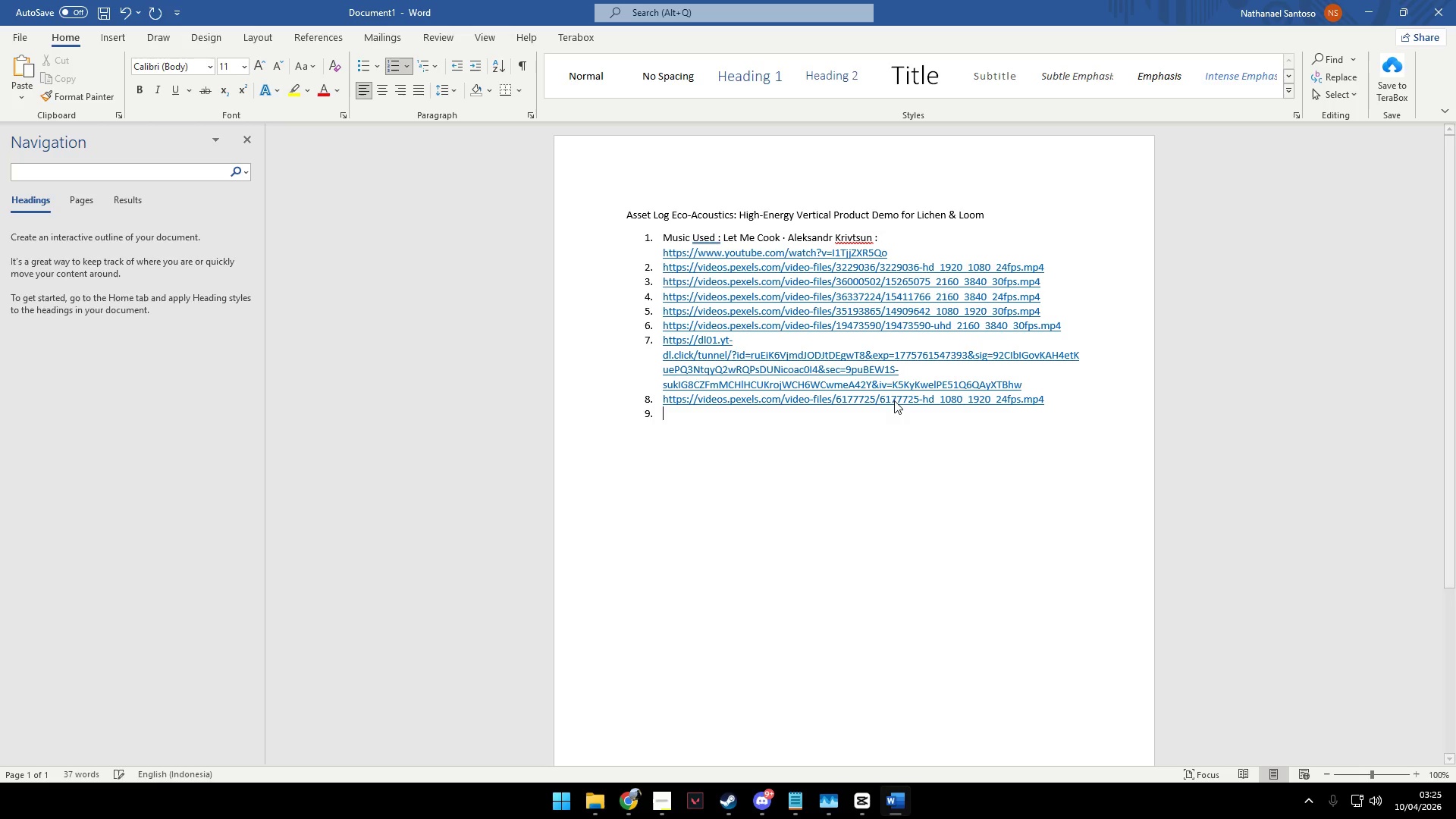 
key(Alt+AltLeft)
 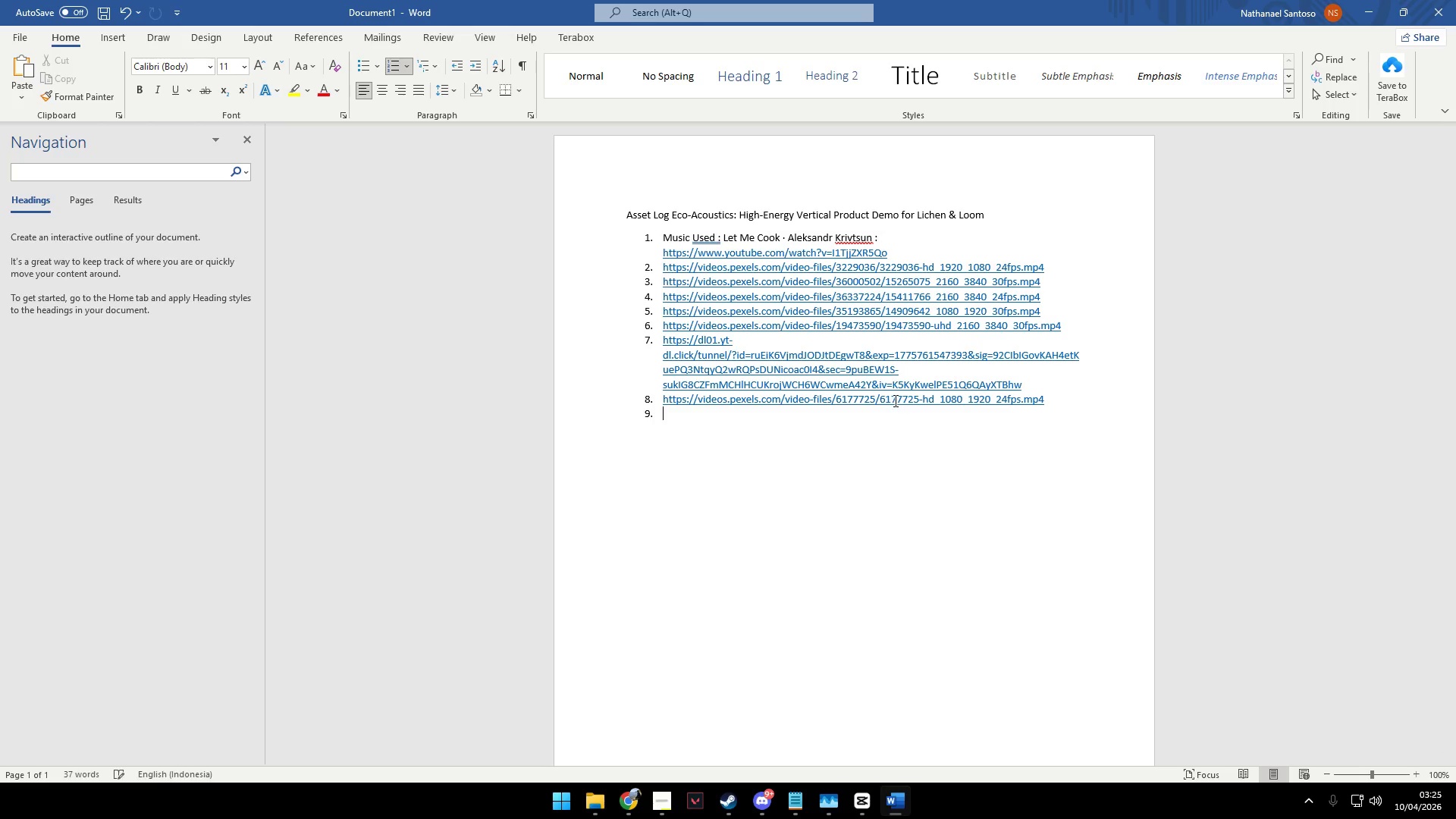 
key(Alt+Tab)
 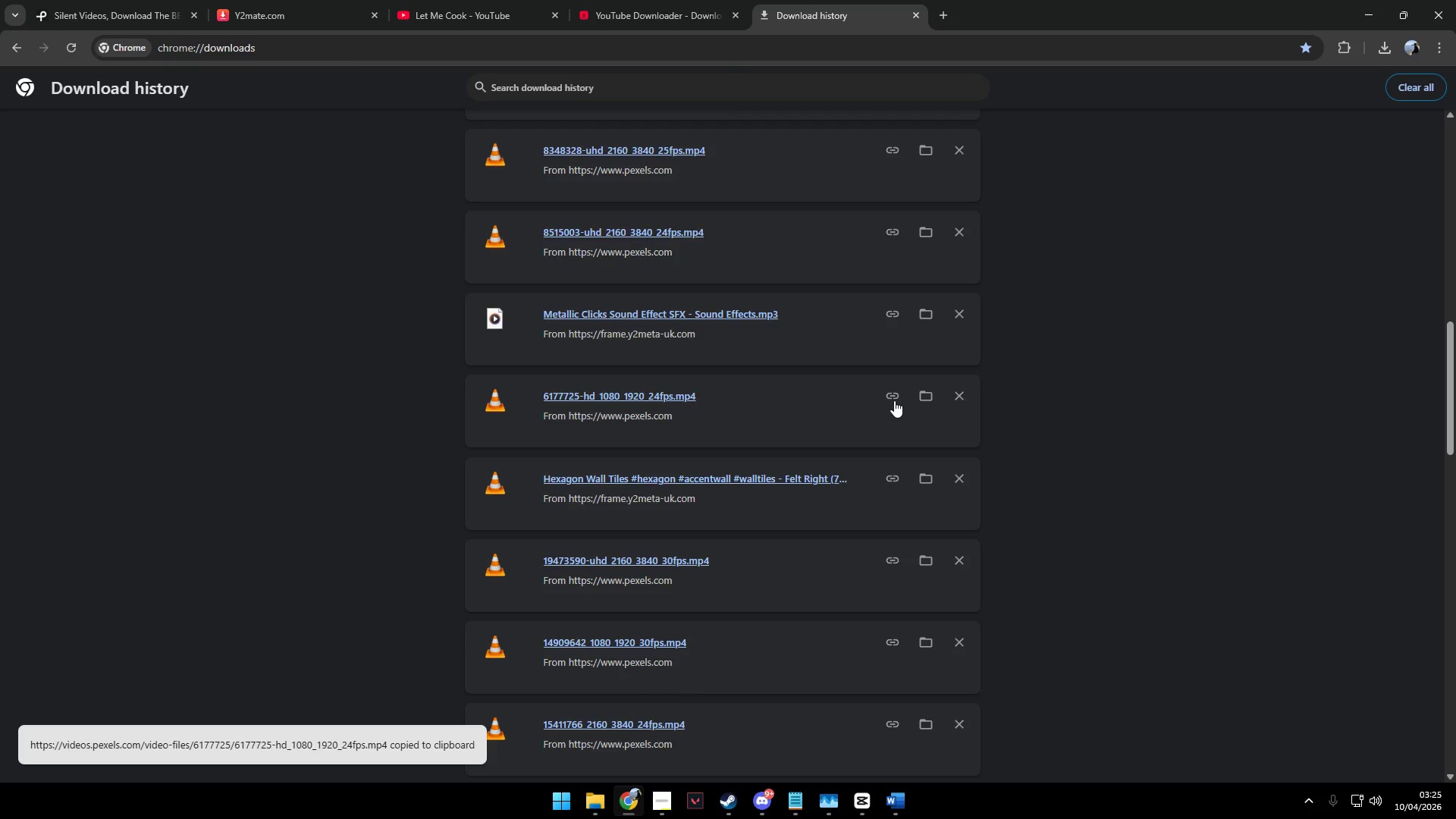 
scroll: coordinate [894, 400], scroll_direction: up, amount: 2.0
 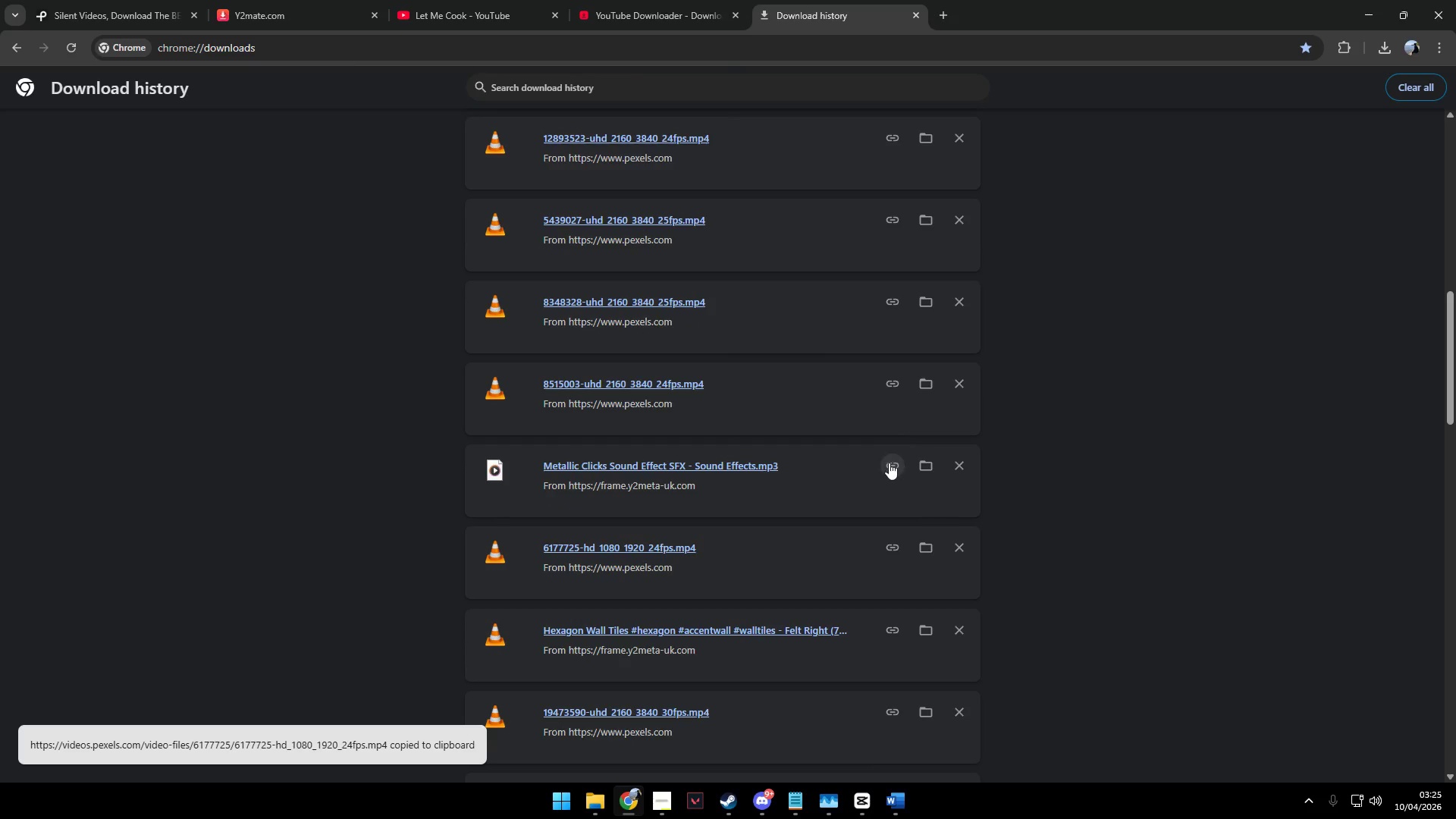 
left_click([889, 463])
 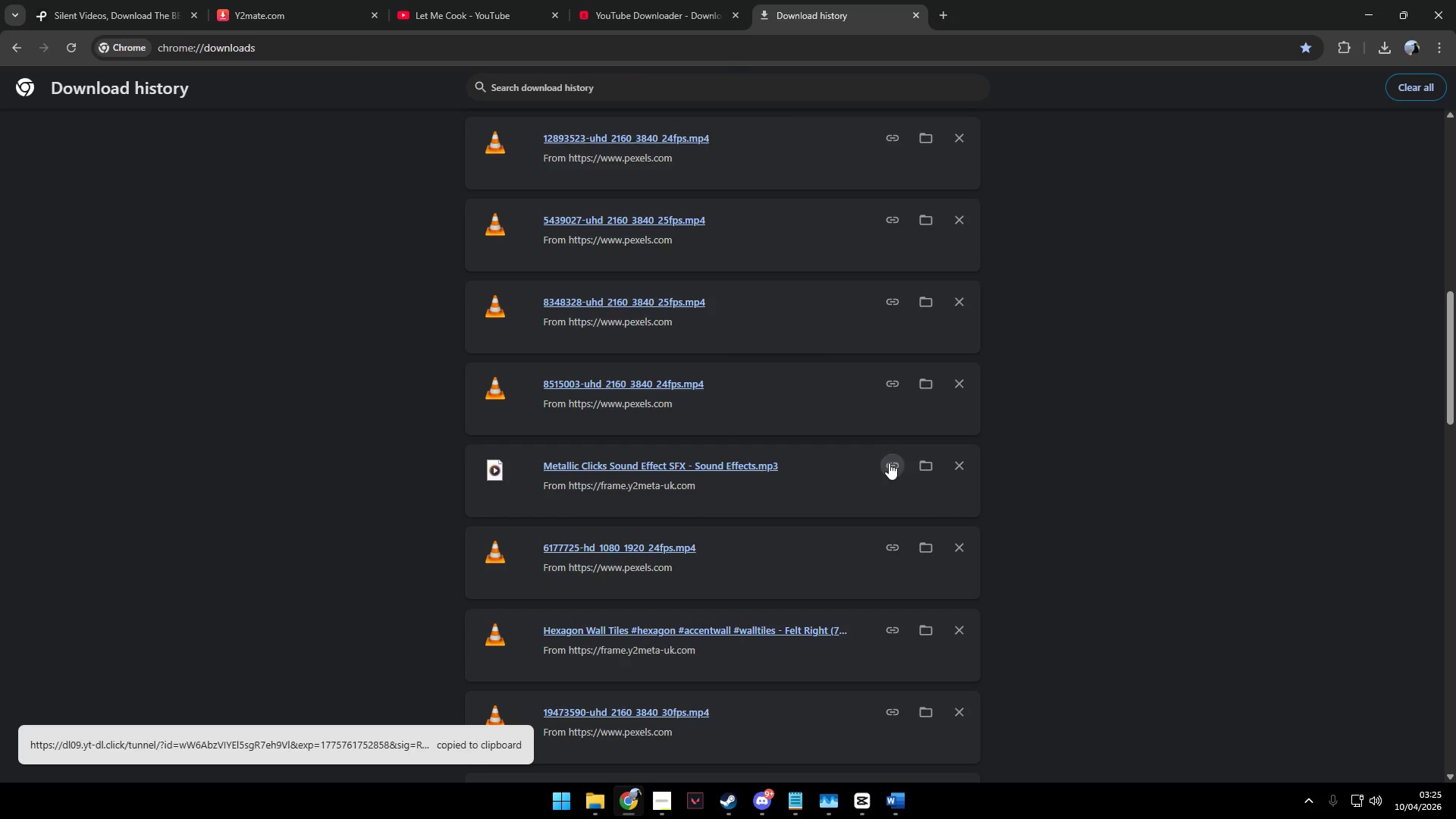 
key(Alt+AltLeft)
 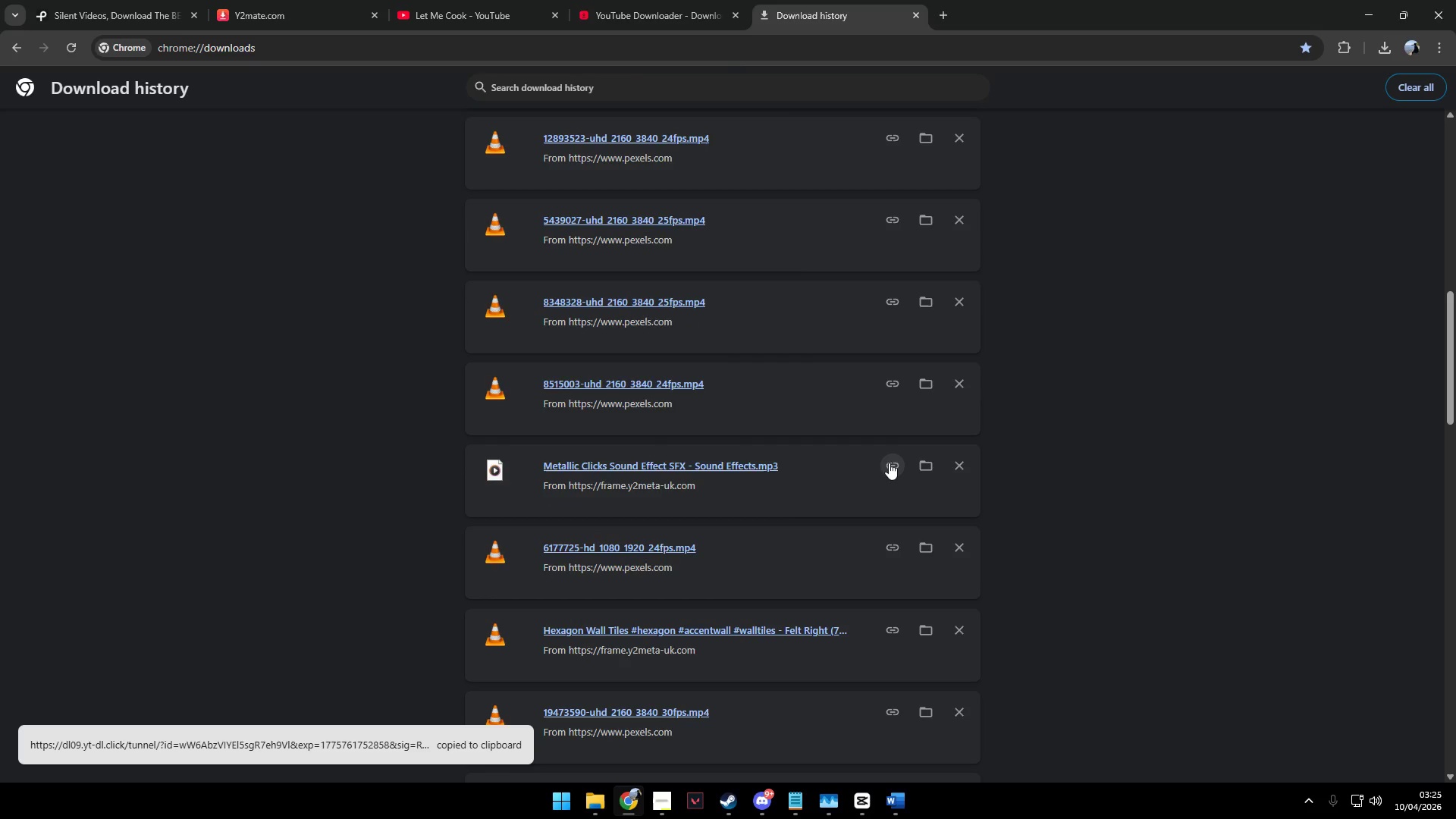 
key(Alt+Tab)
 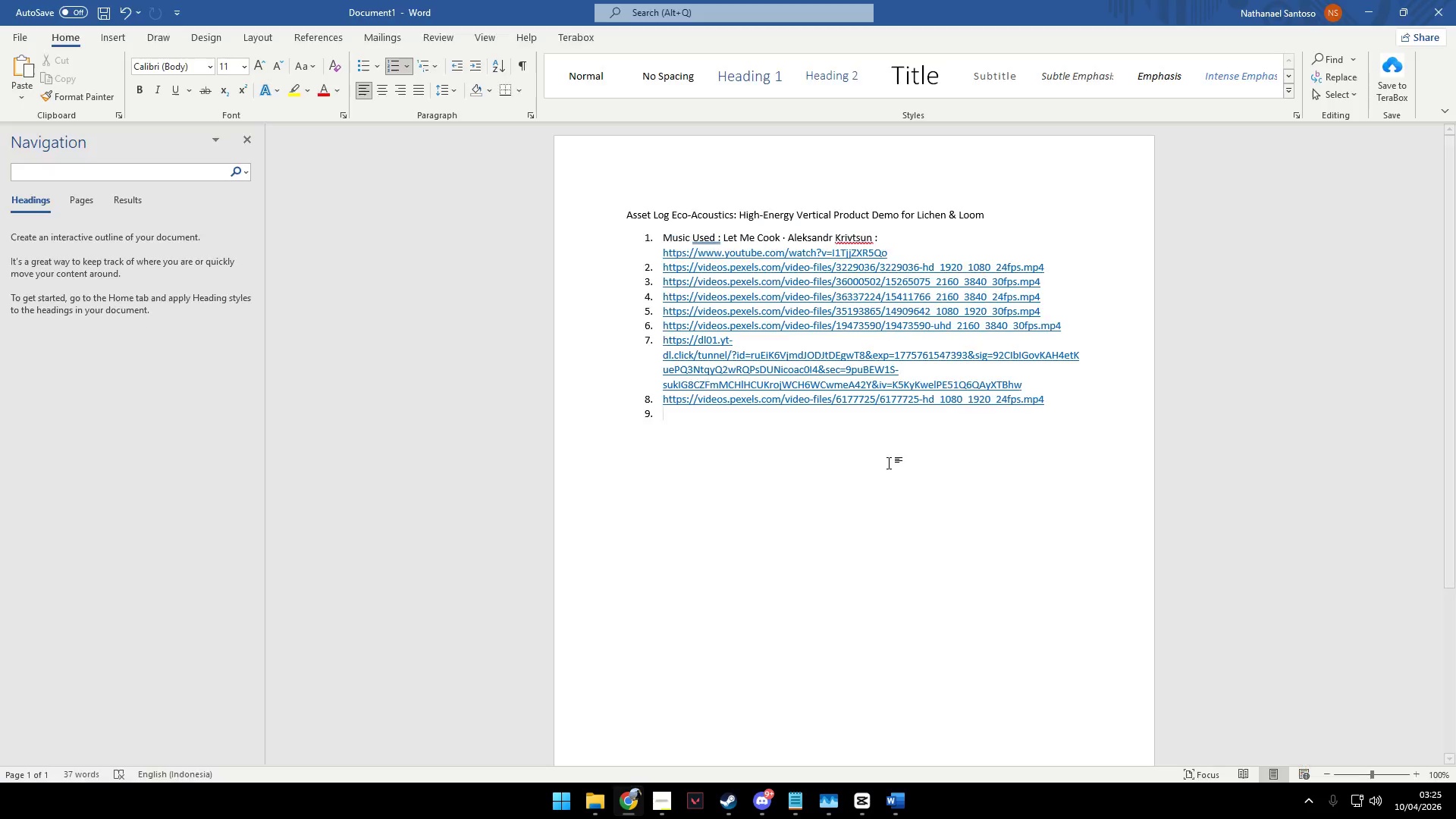 
key(Control+V)
 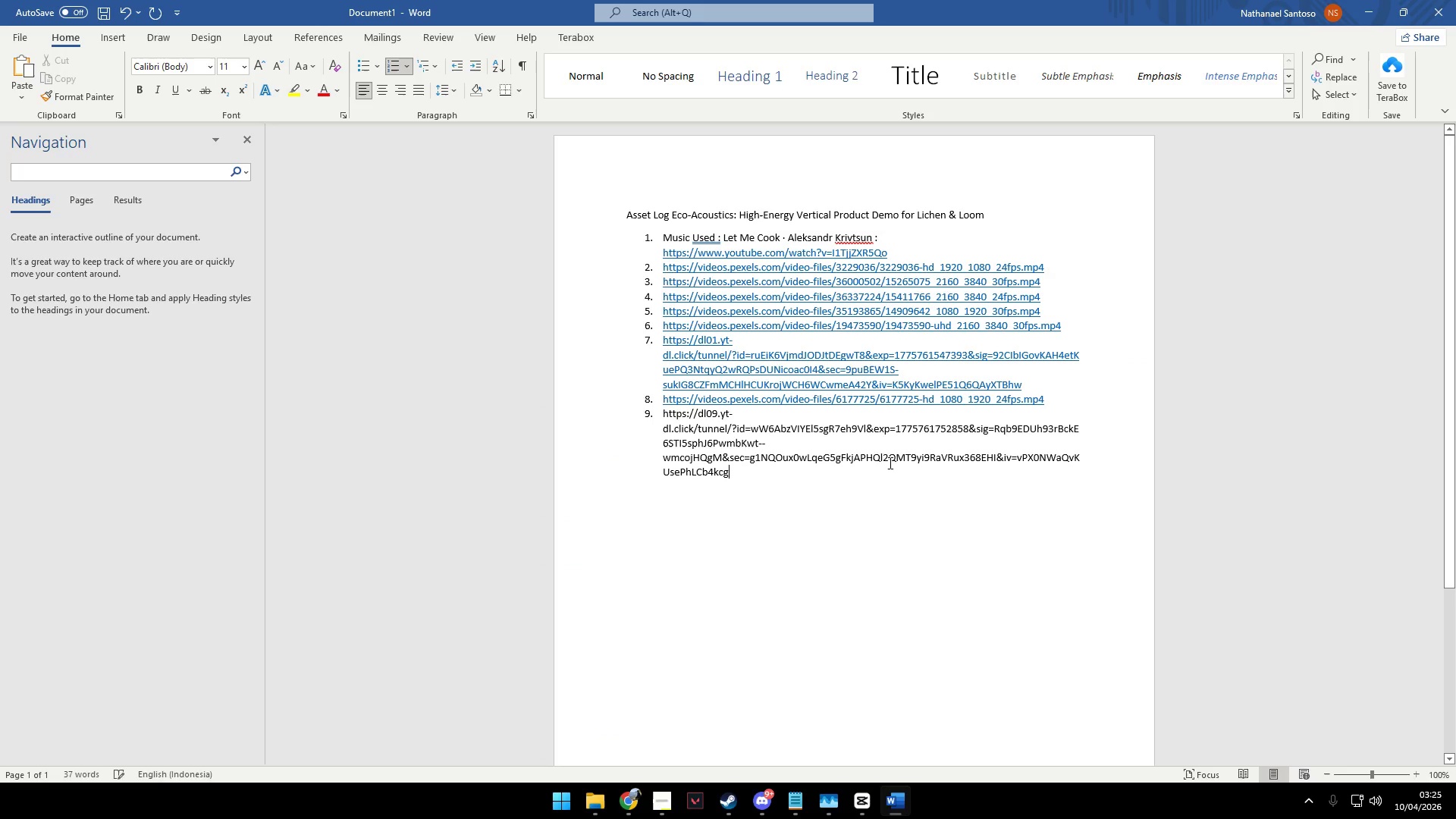 
key(Enter)
 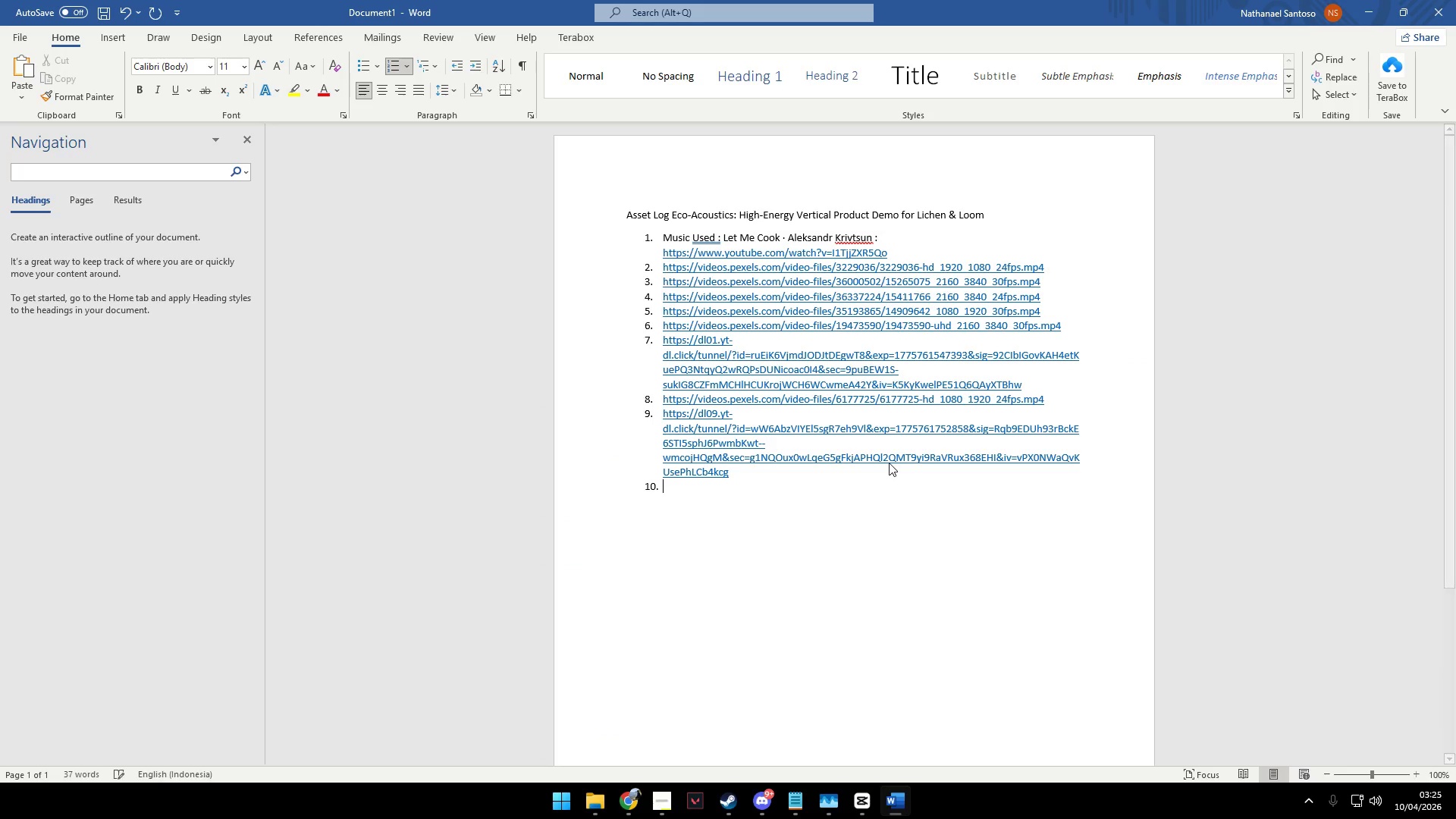 
key(Alt+AltLeft)
 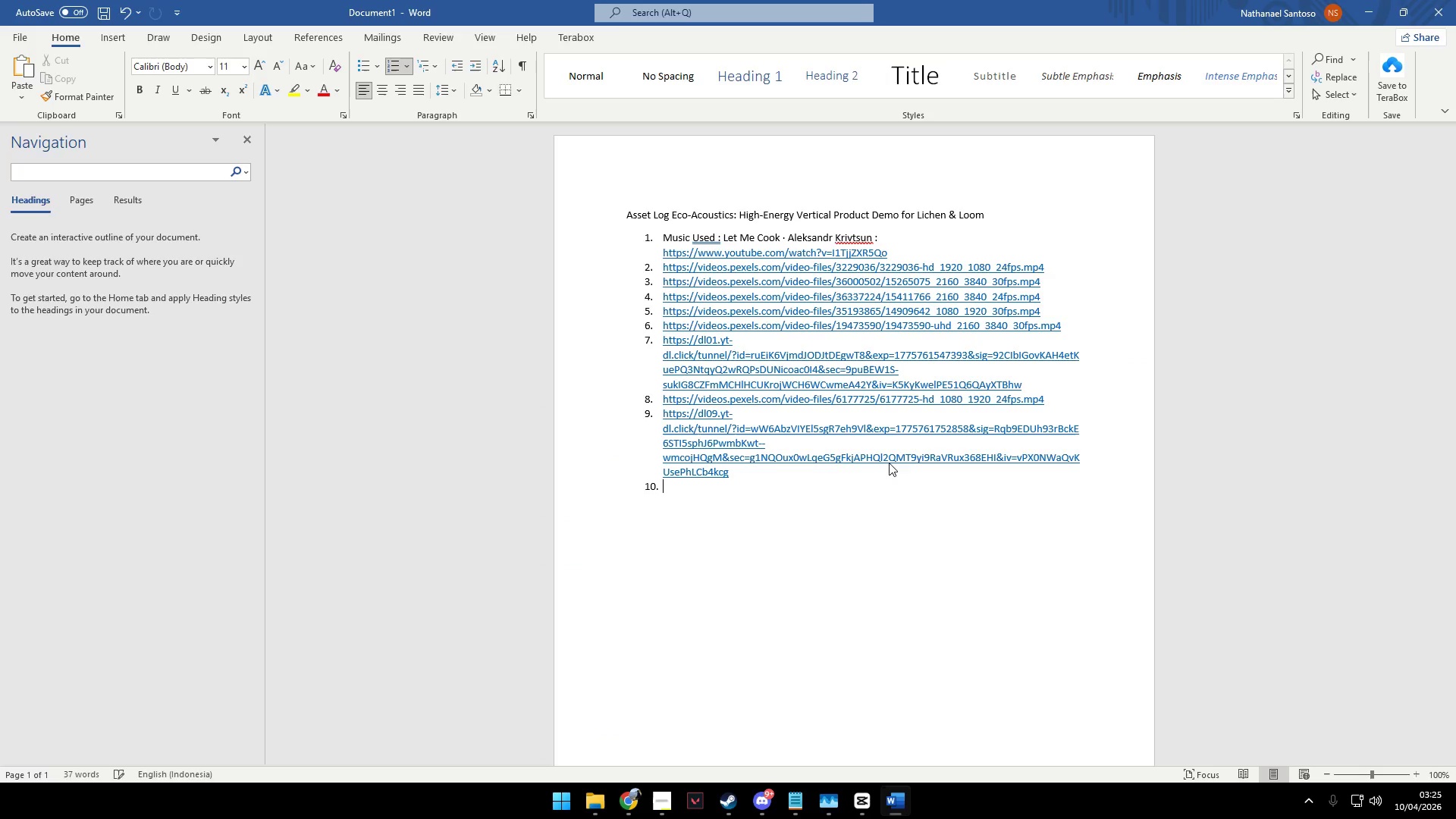 
key(Alt+Tab)
 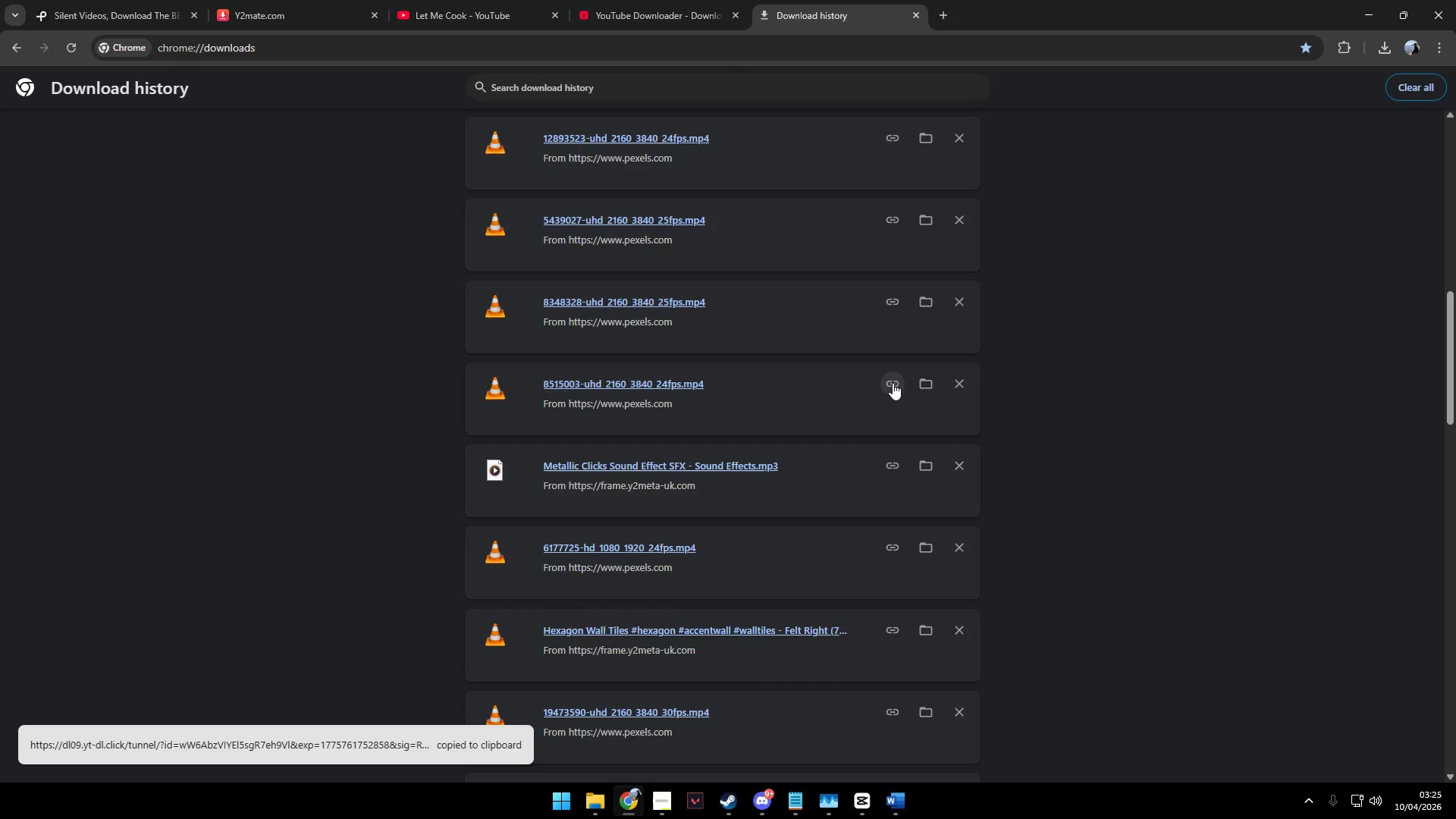 
left_click([893, 383])
 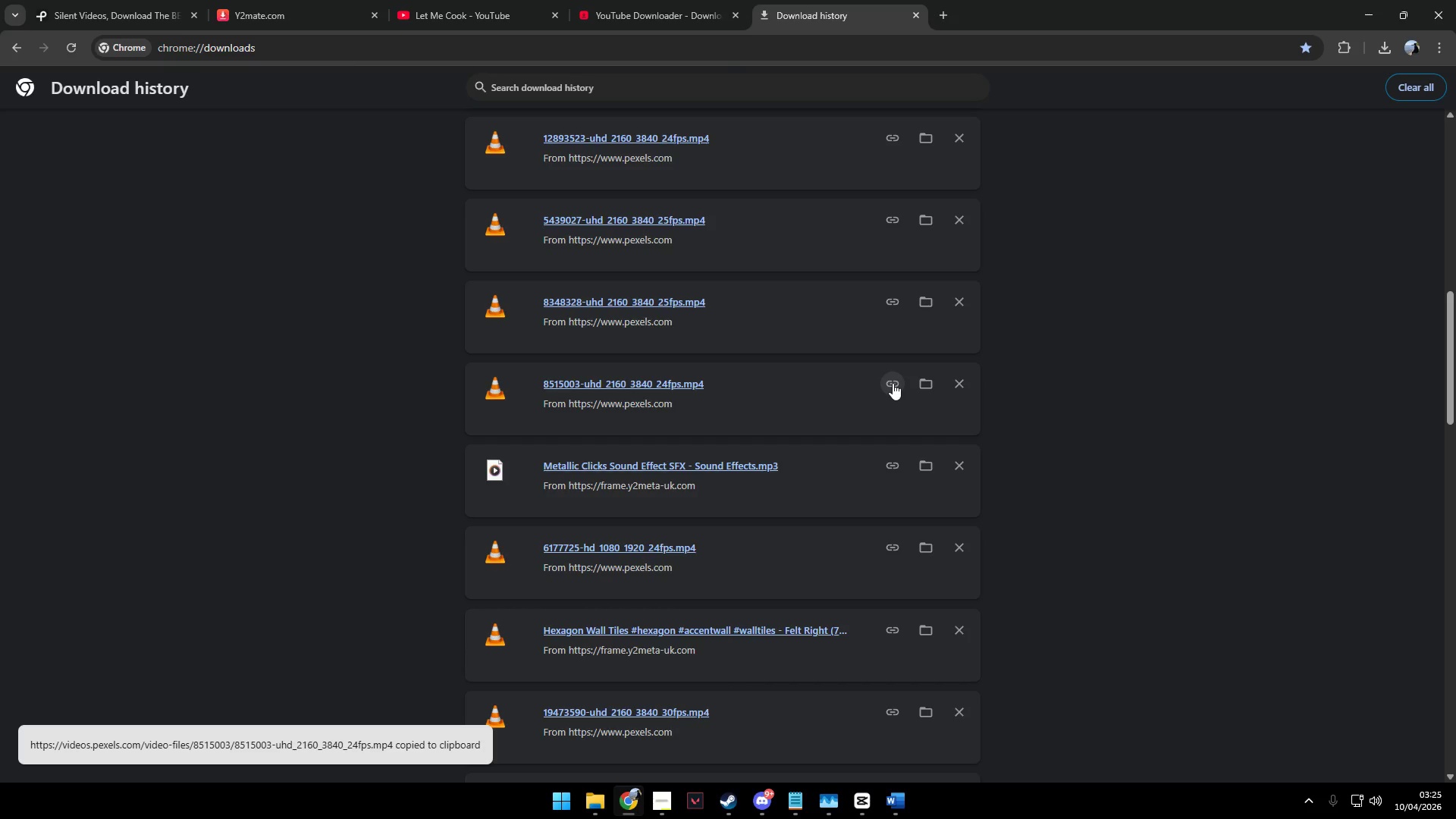 
key(Alt+AltLeft)
 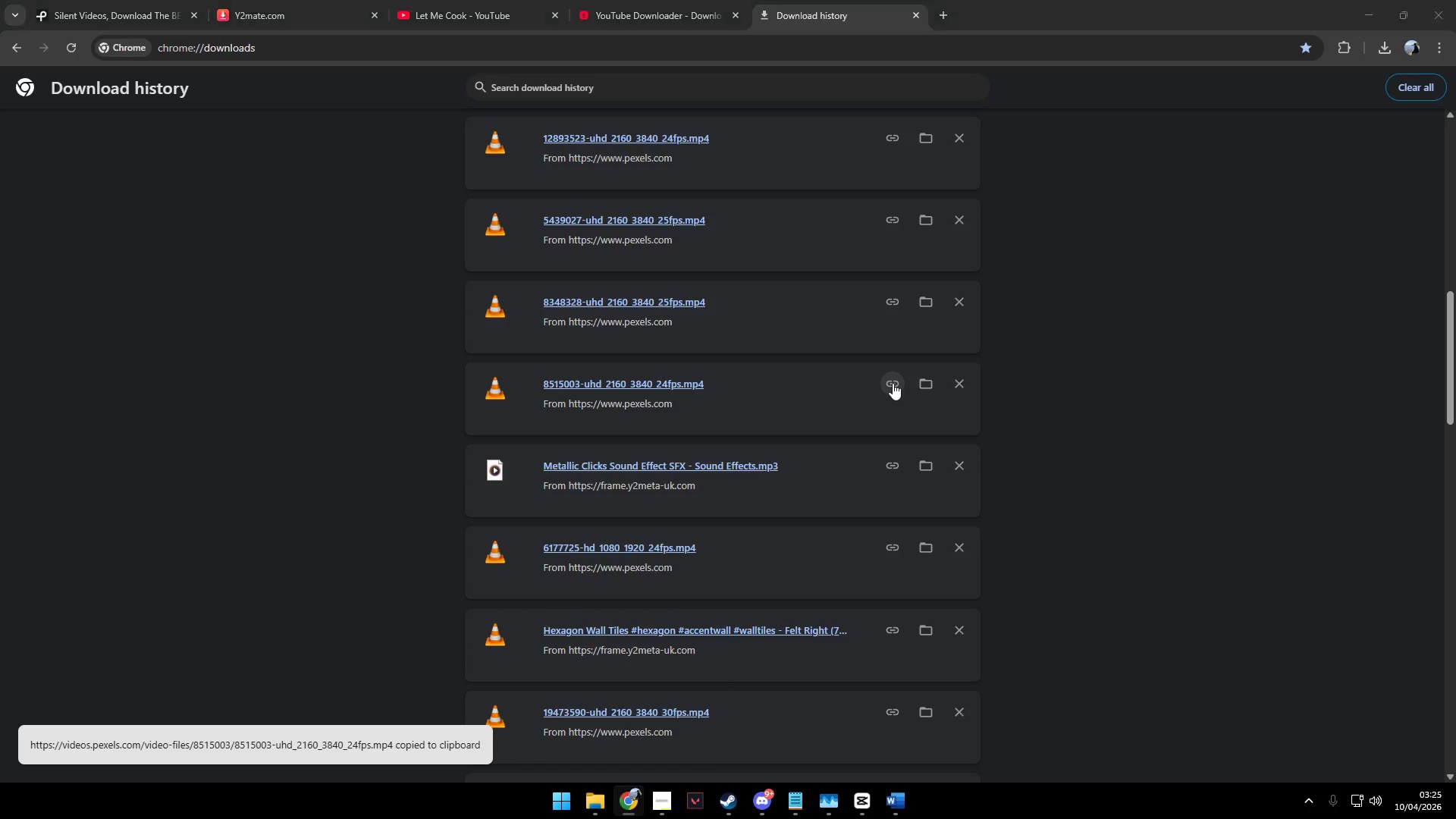 
key(Alt+Tab)
 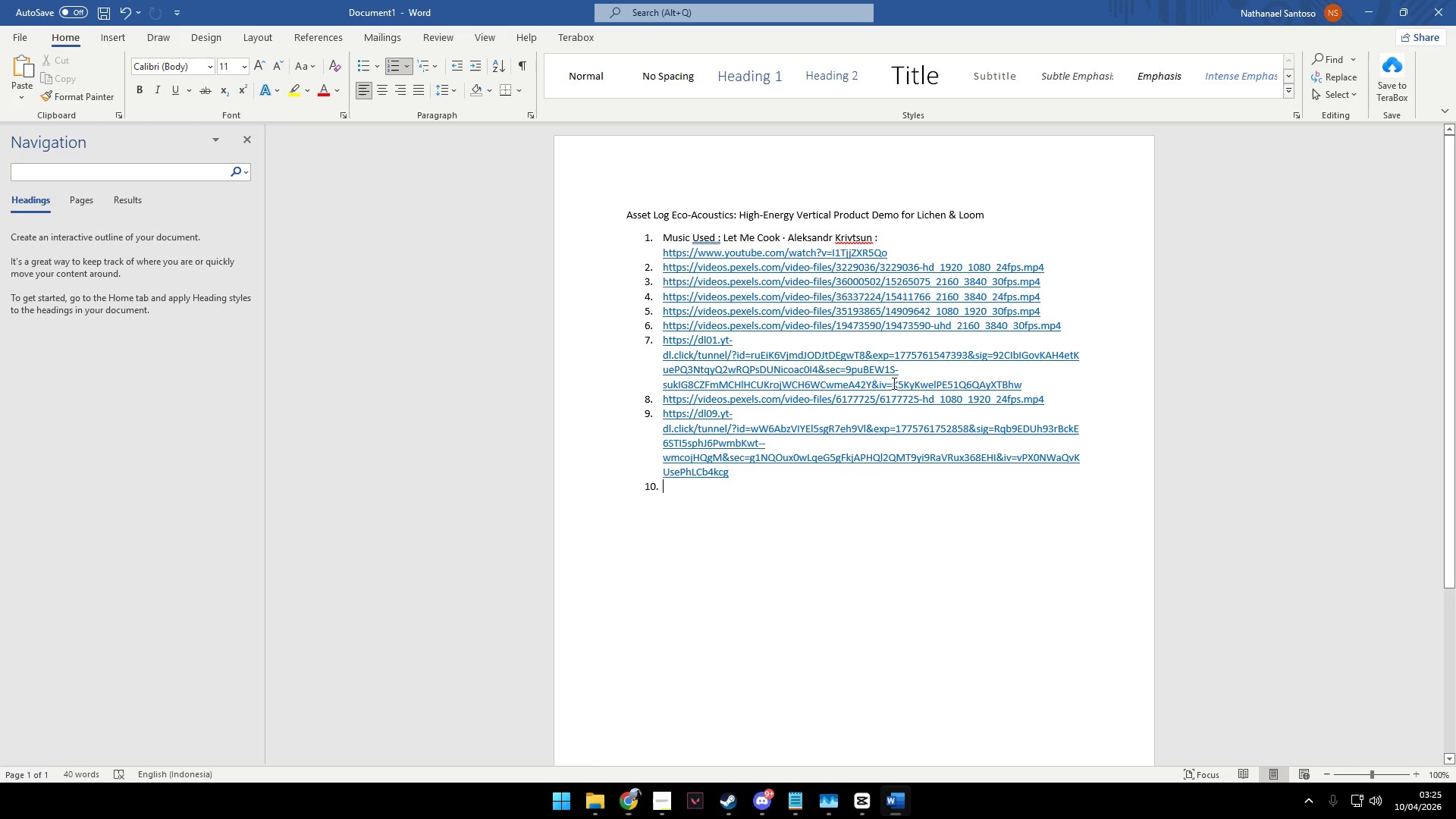 
key(Control+V)
 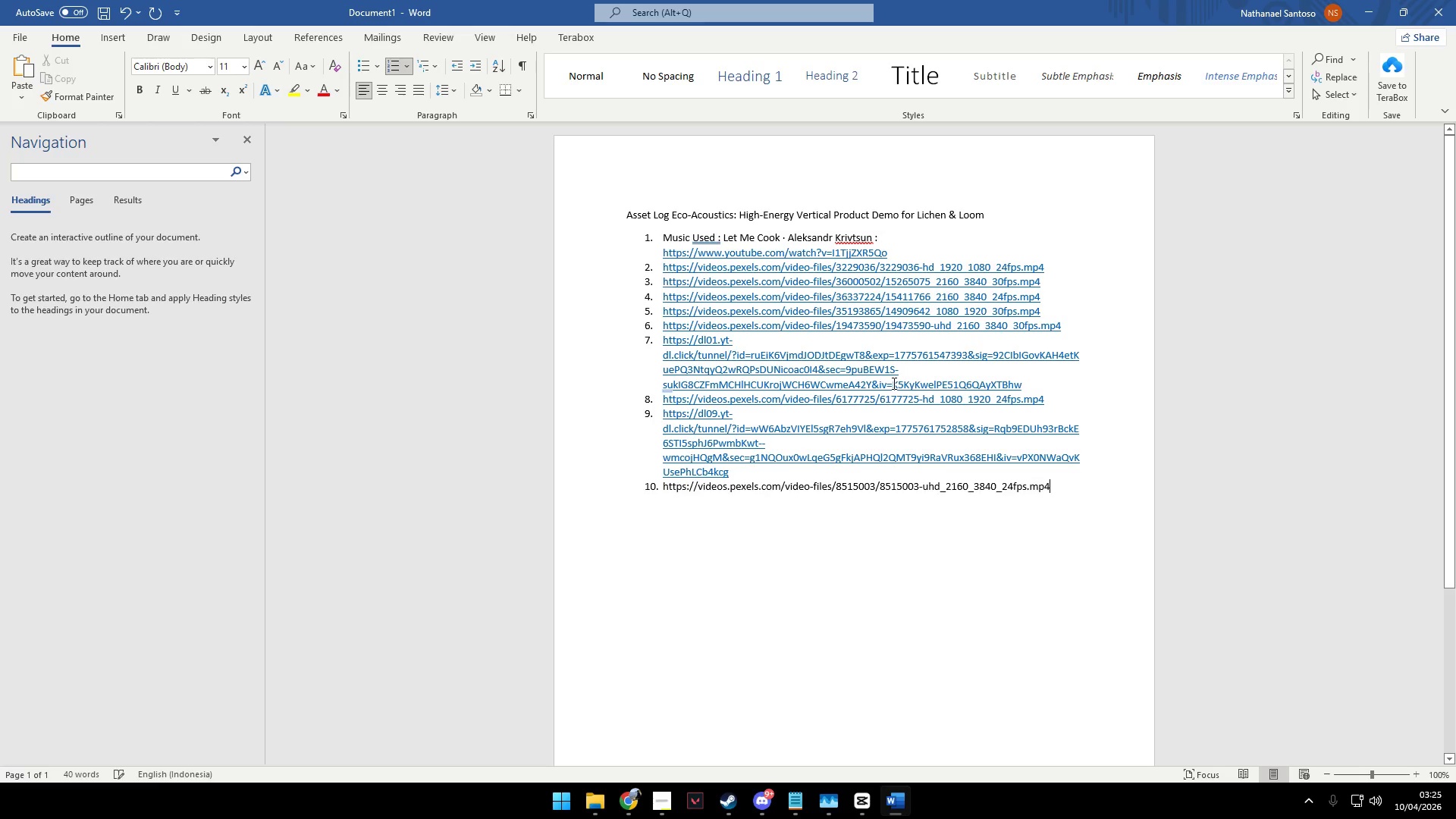 
key(Enter)
 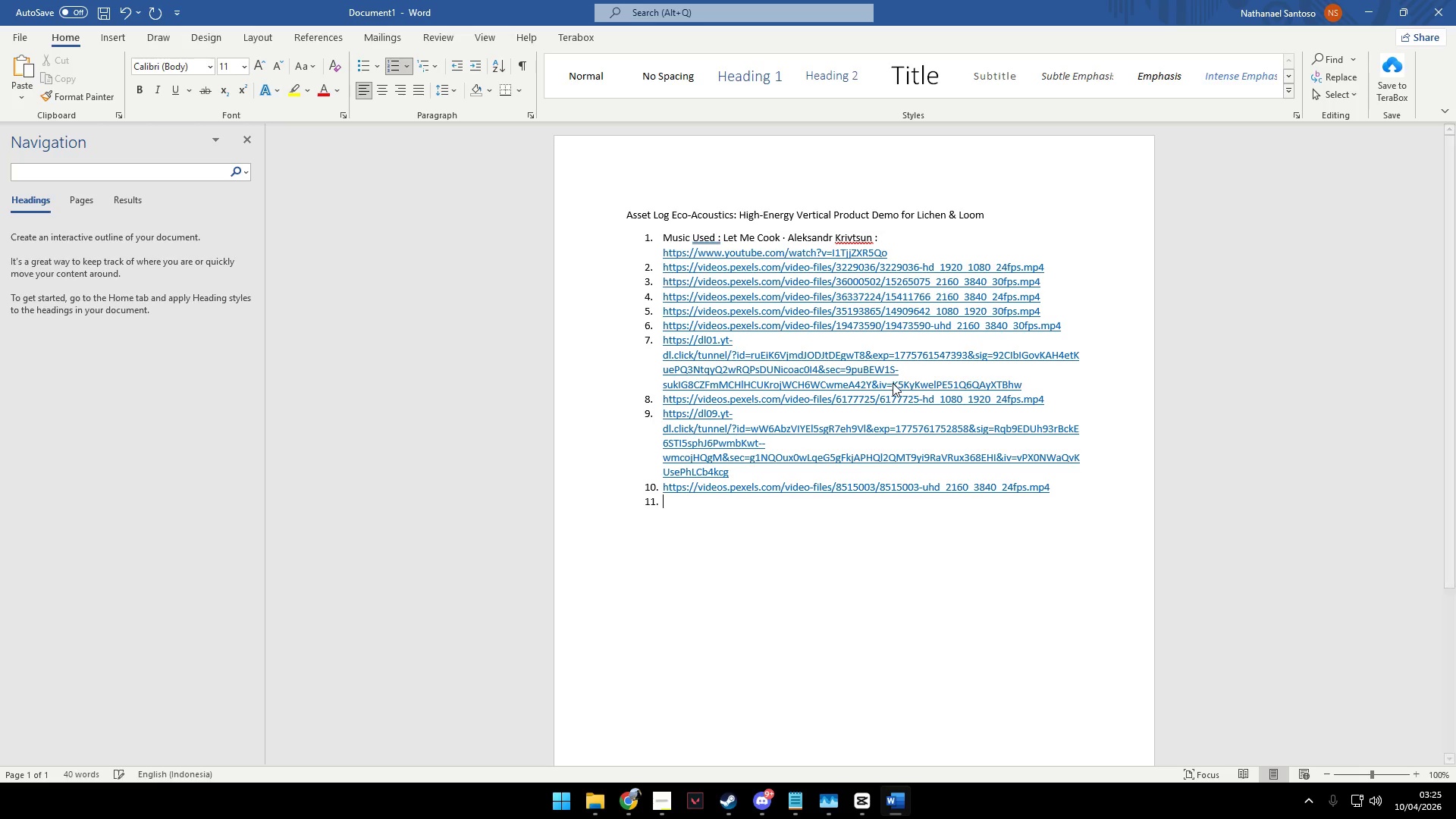 
key(Alt+AltLeft)
 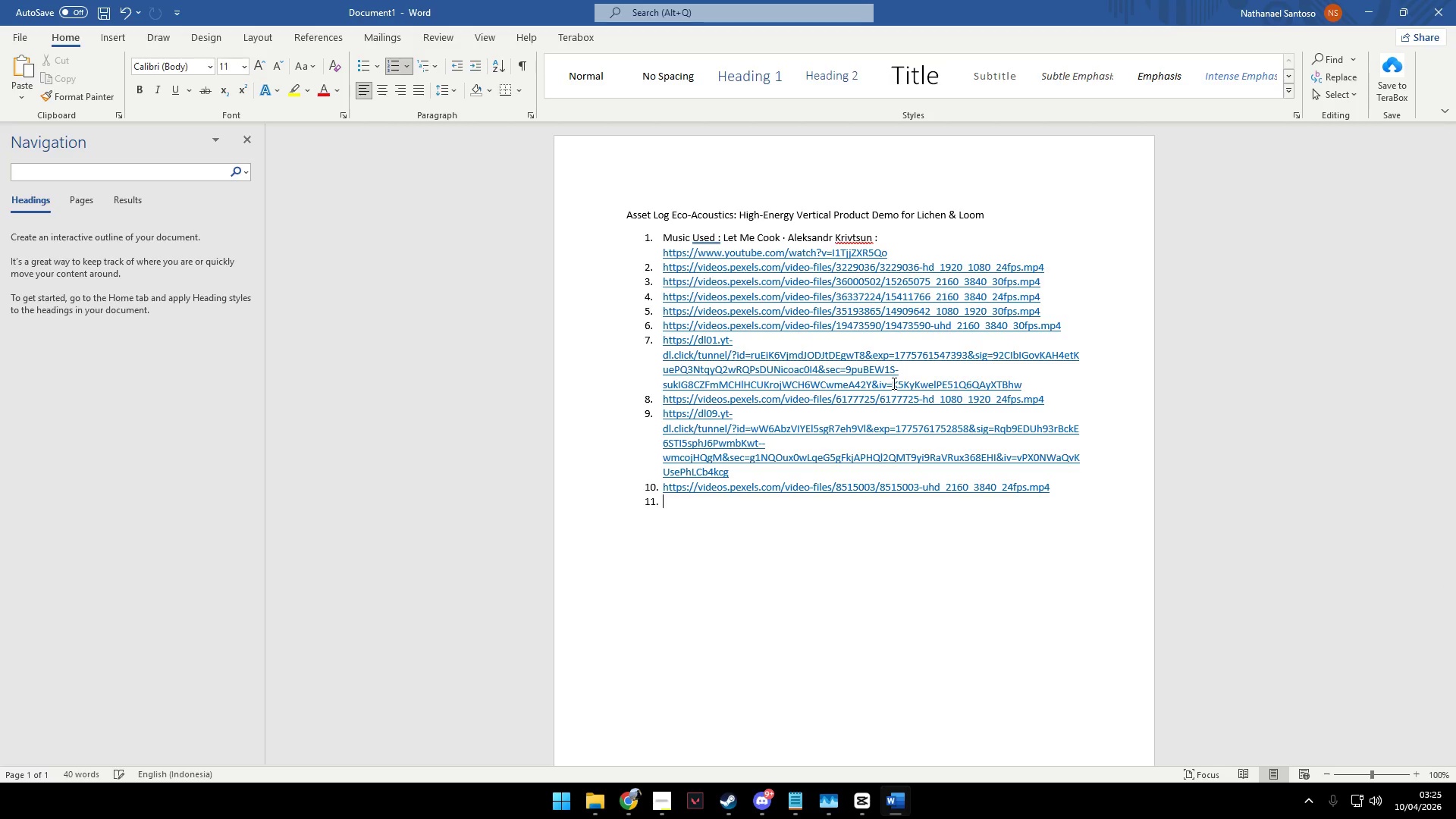 
key(Alt+Tab)
 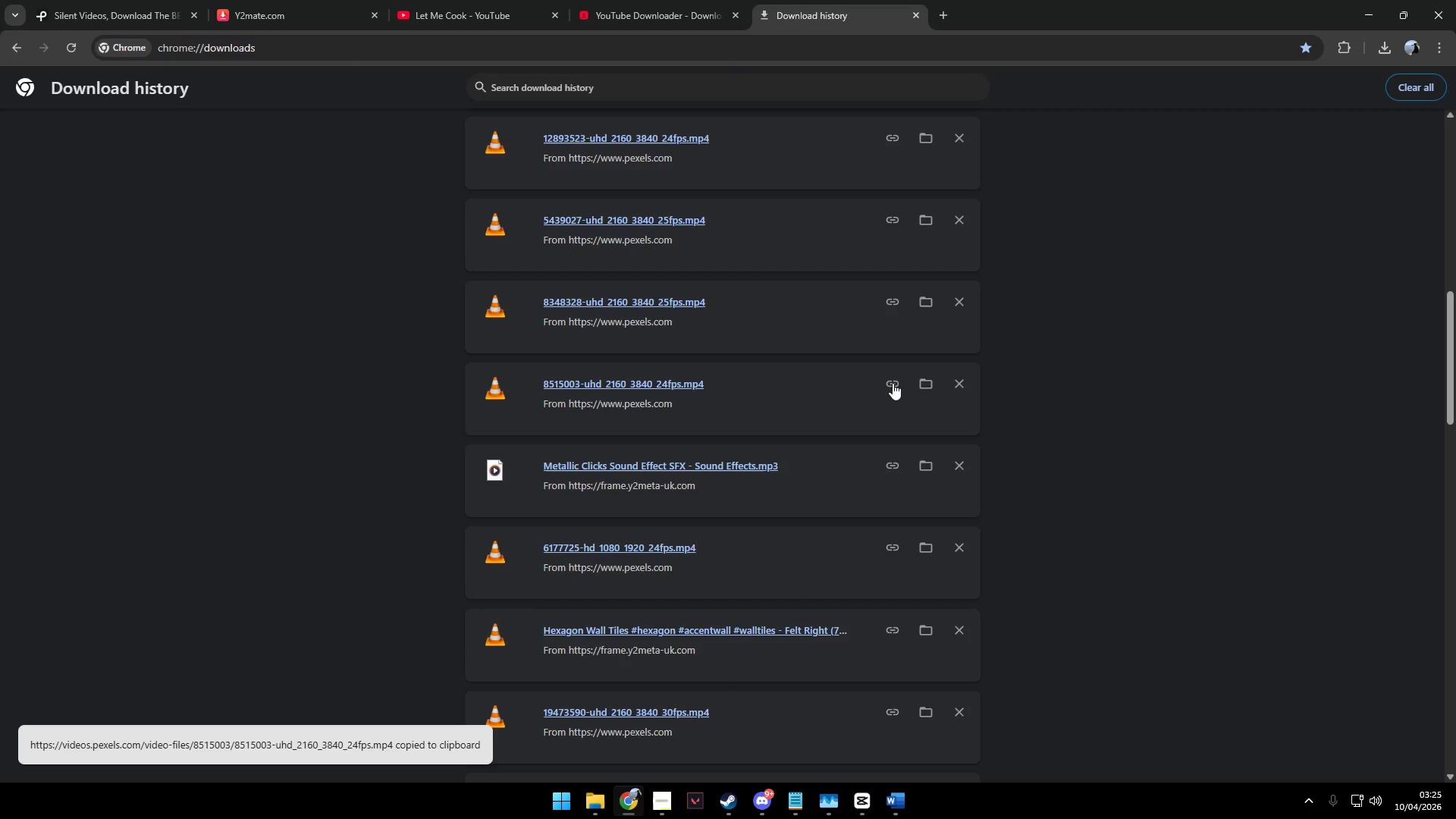 
scroll: coordinate [893, 383], scroll_direction: up, amount: 2.0
 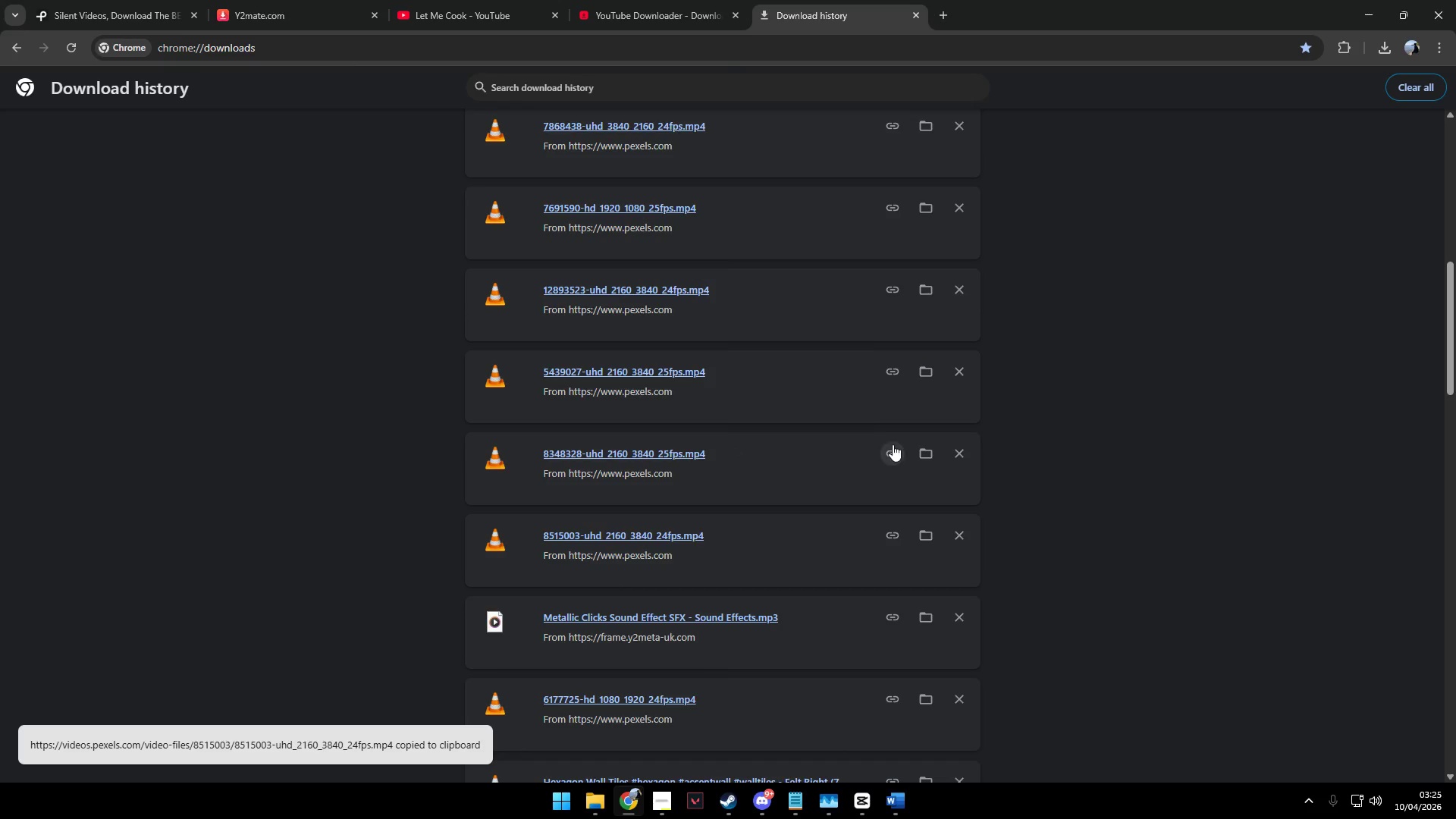 
left_click([890, 453])
 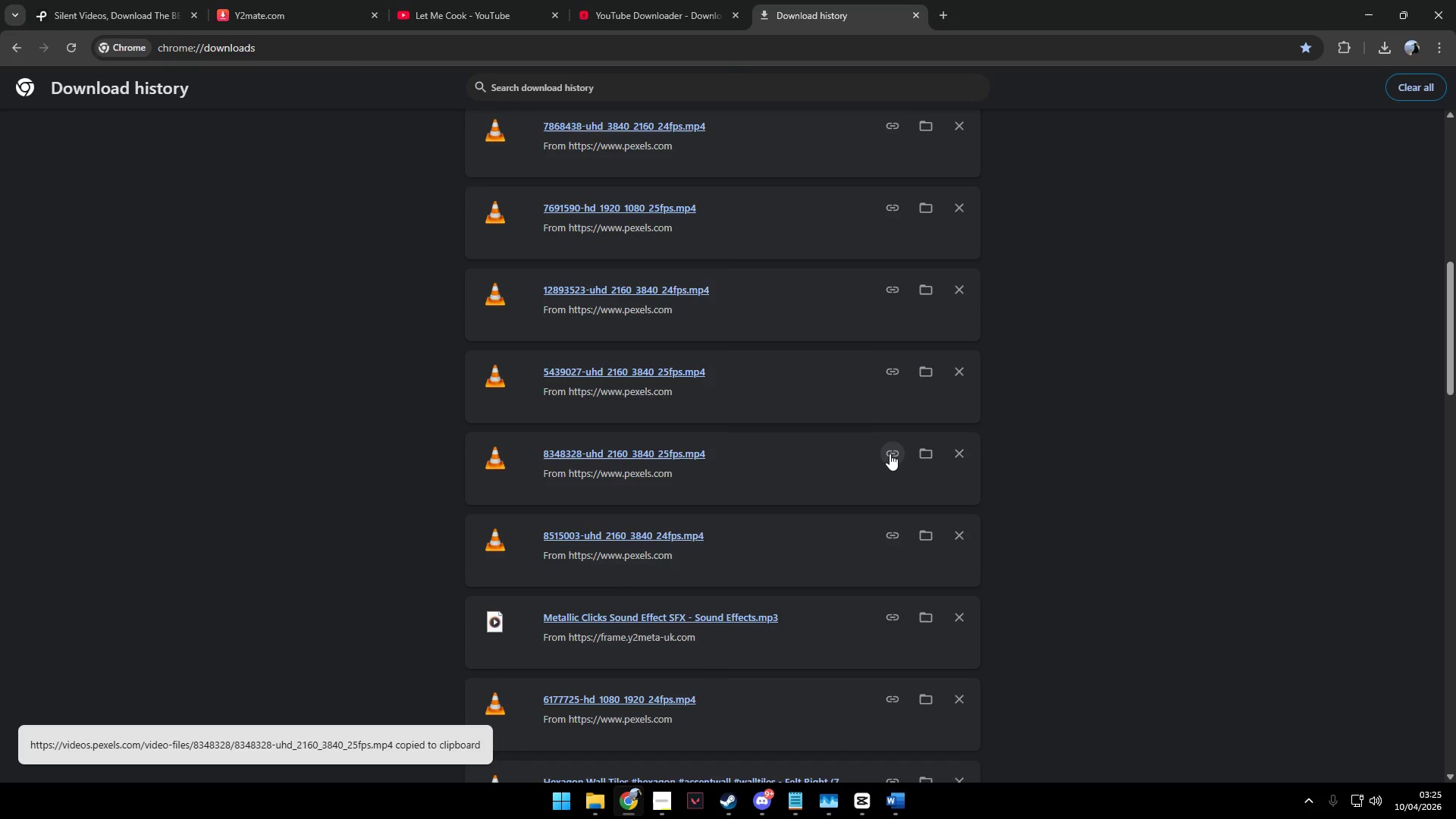 
key(Alt+AltLeft)
 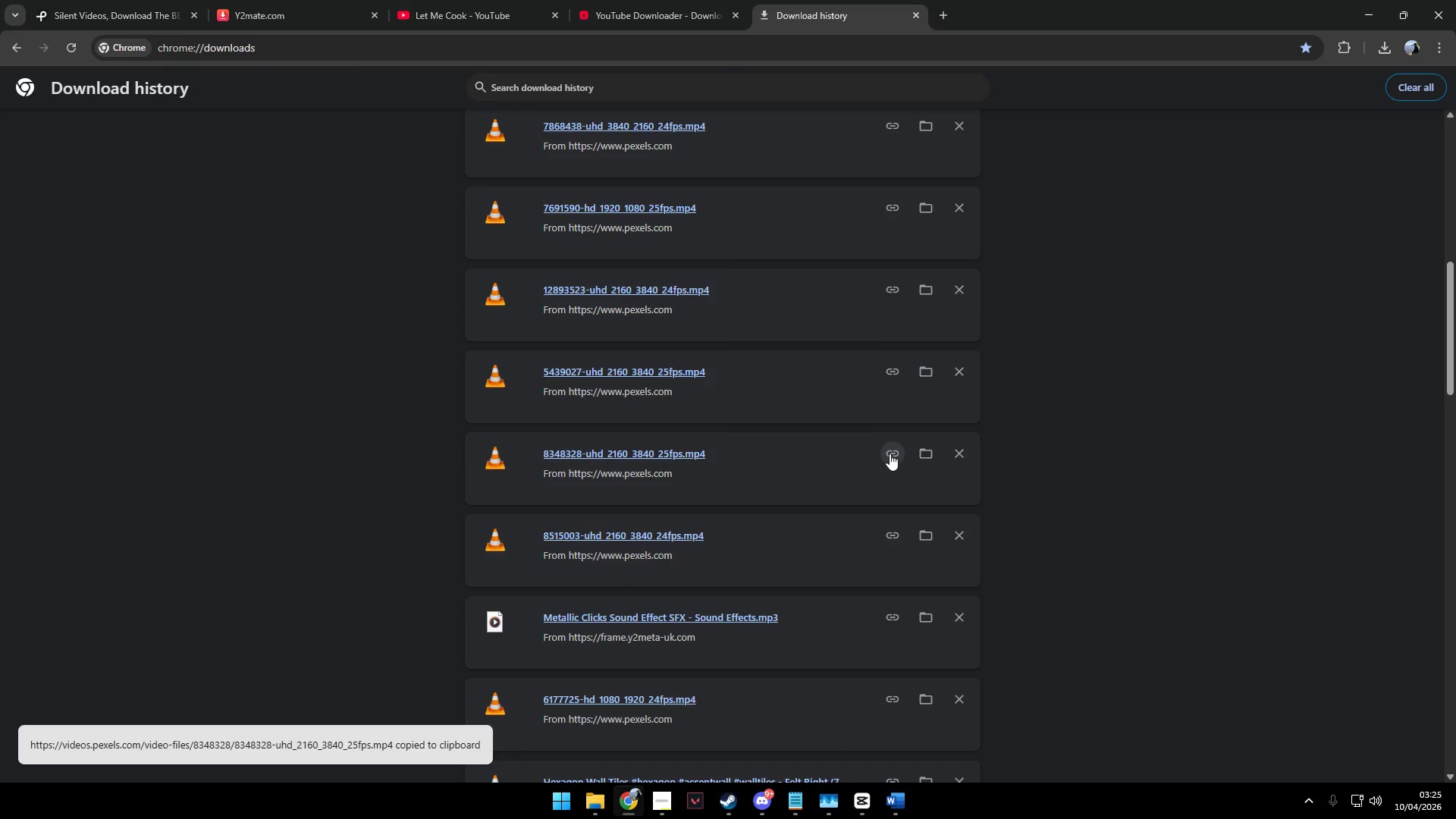 
key(Alt+Tab)
 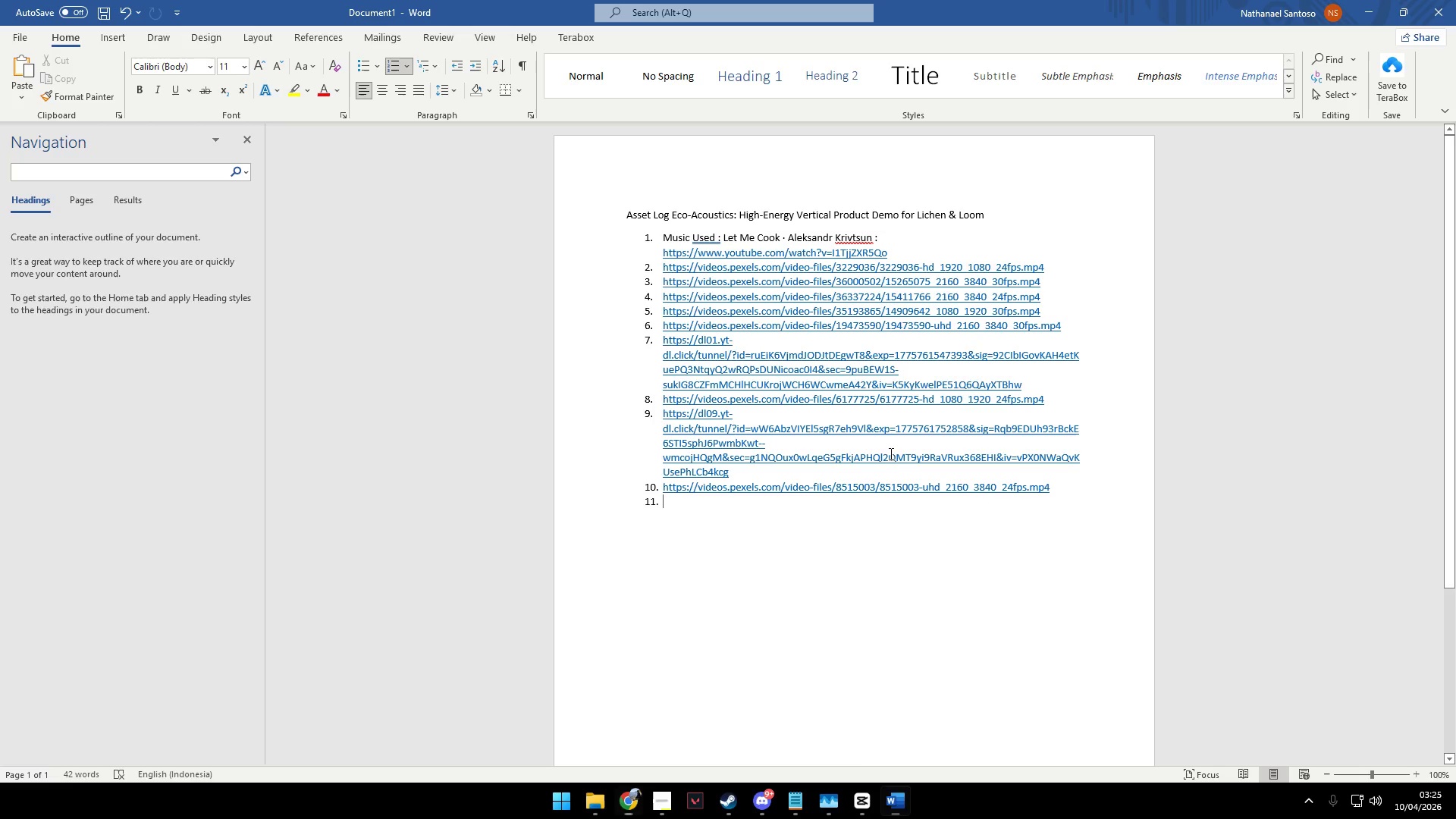 
key(Control+ControlLeft)
 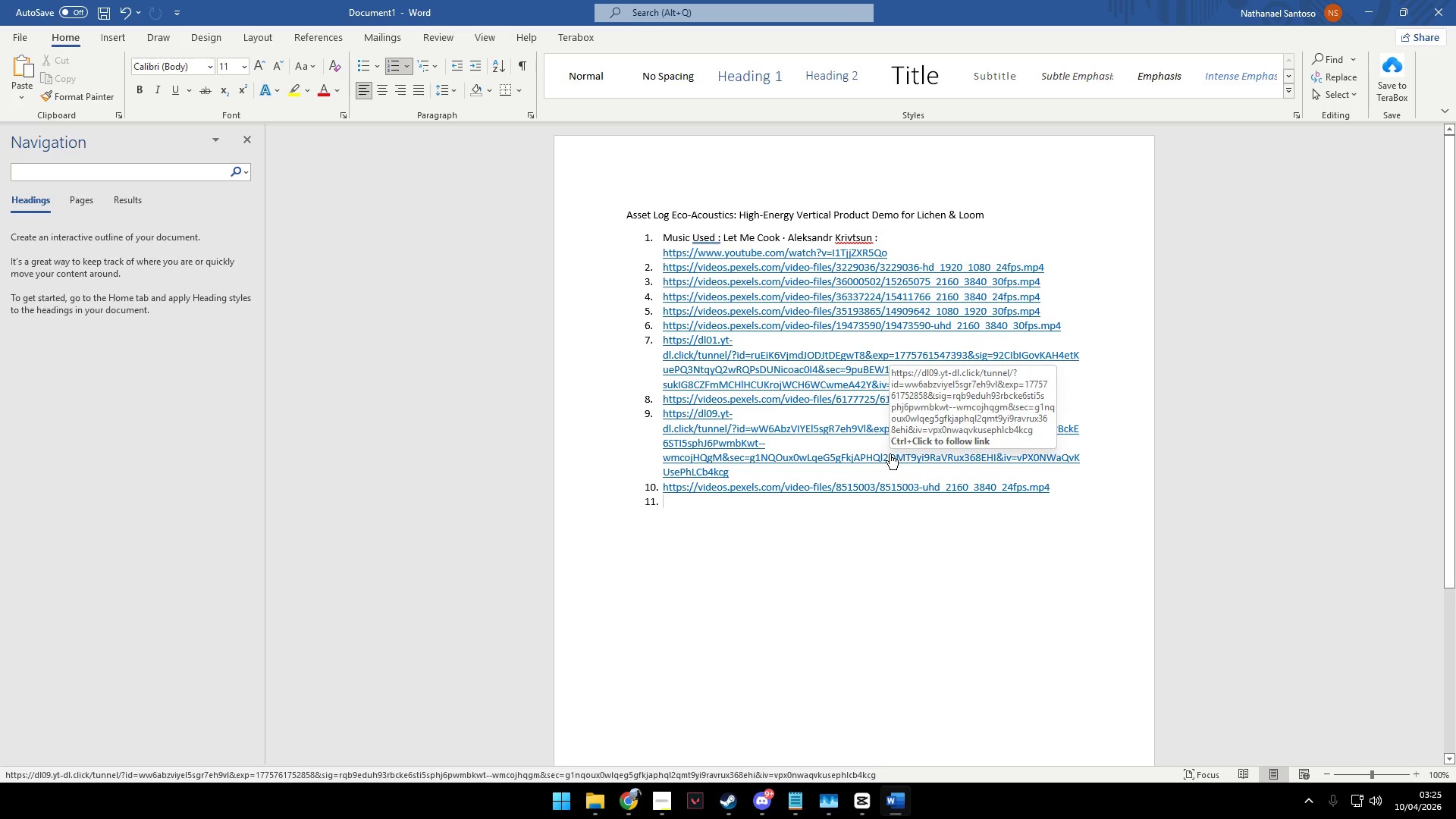 
key(Control+V)
 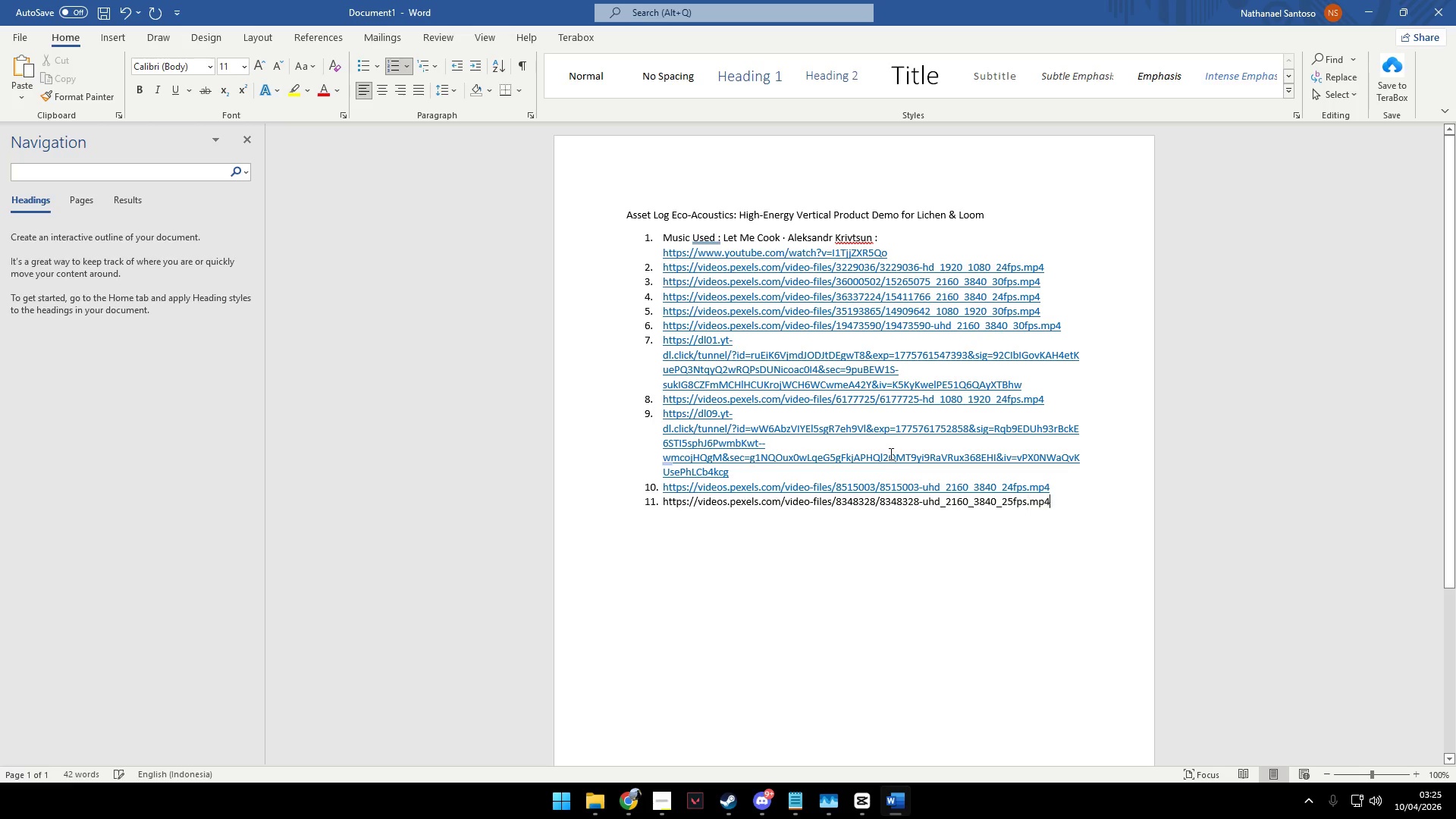 
key(Enter)
 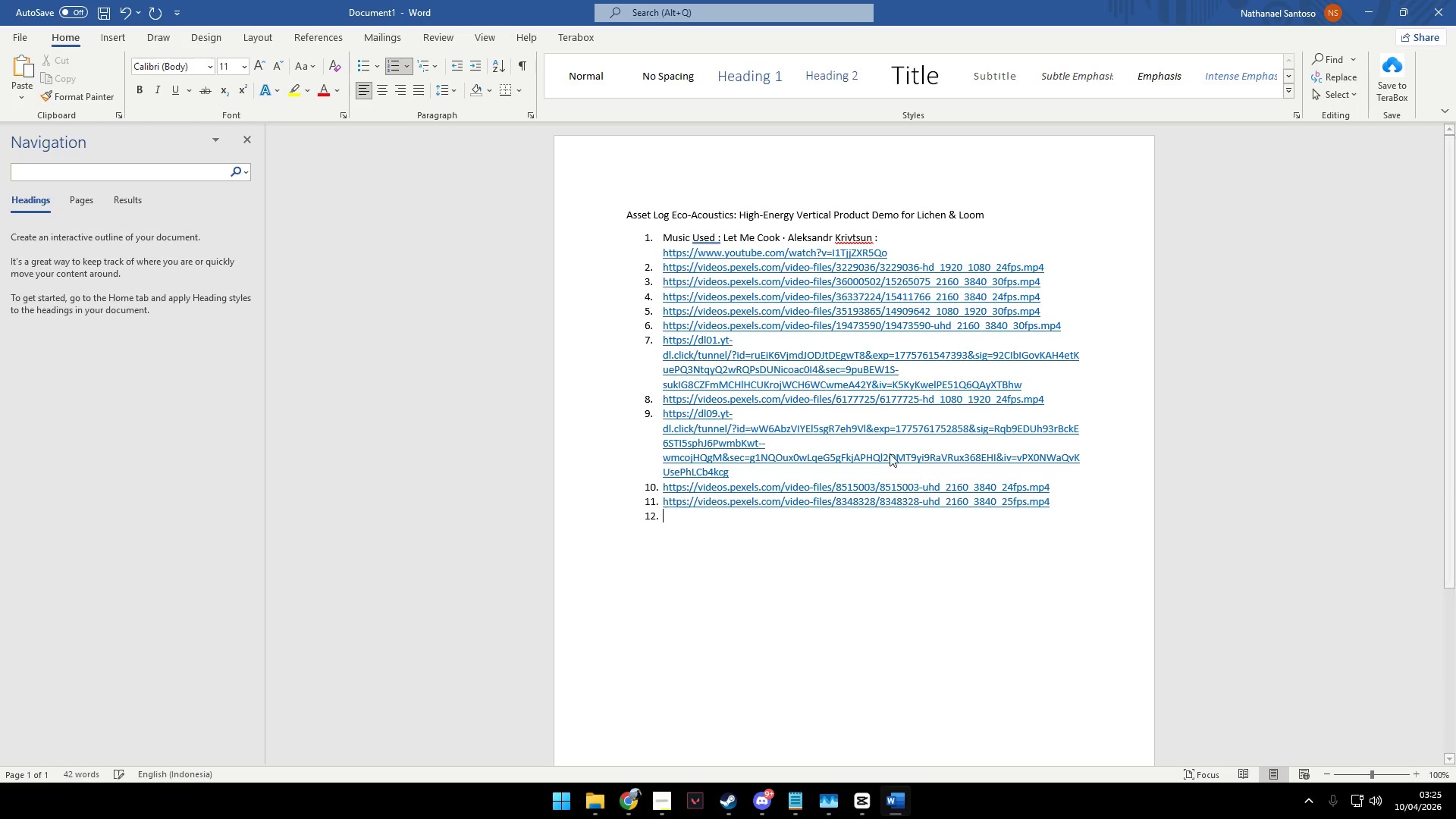 
key(Alt+AltLeft)
 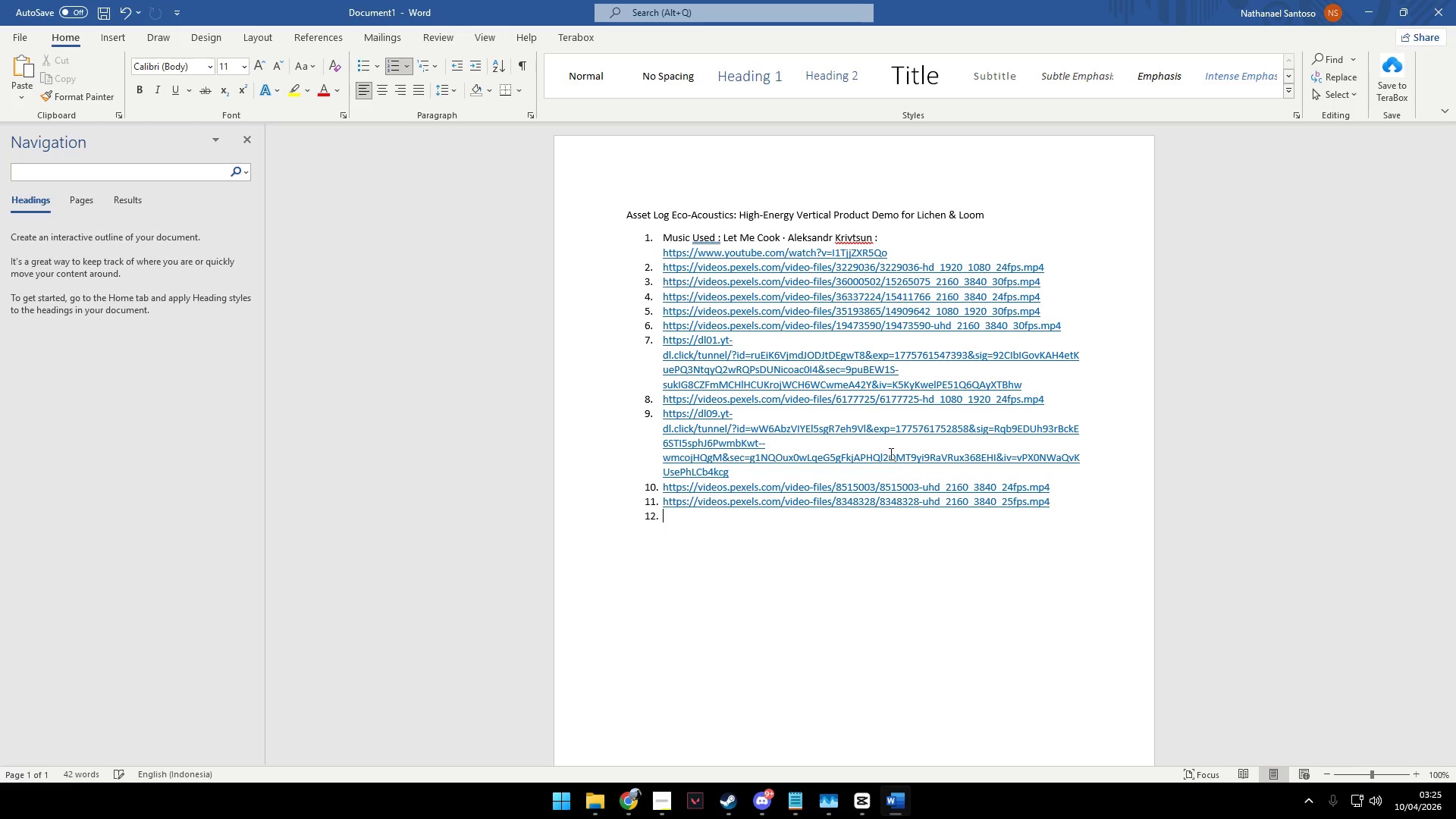 
key(Alt+Tab)
 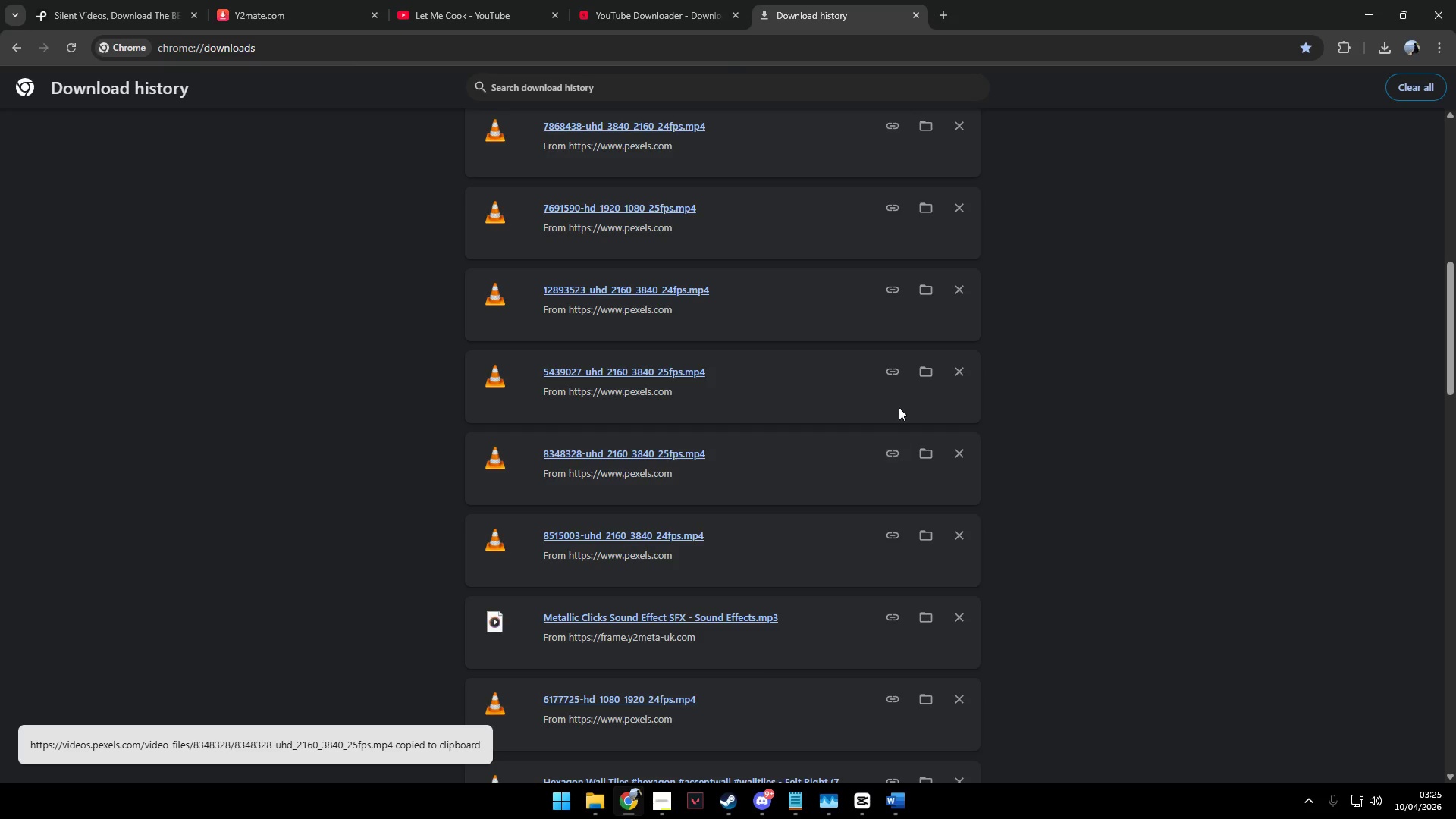 
left_click([886, 372])
 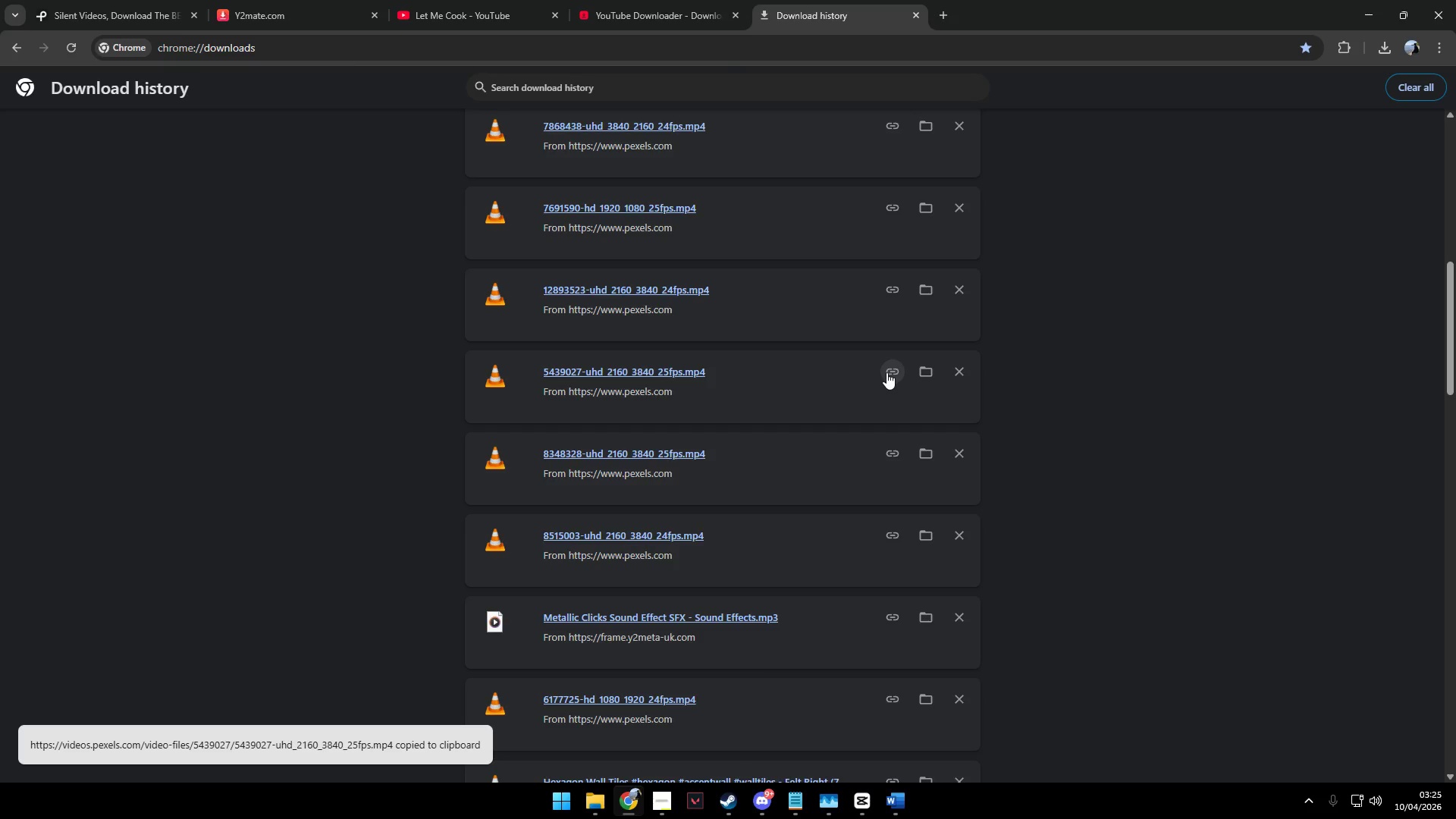 
key(Control+C)
 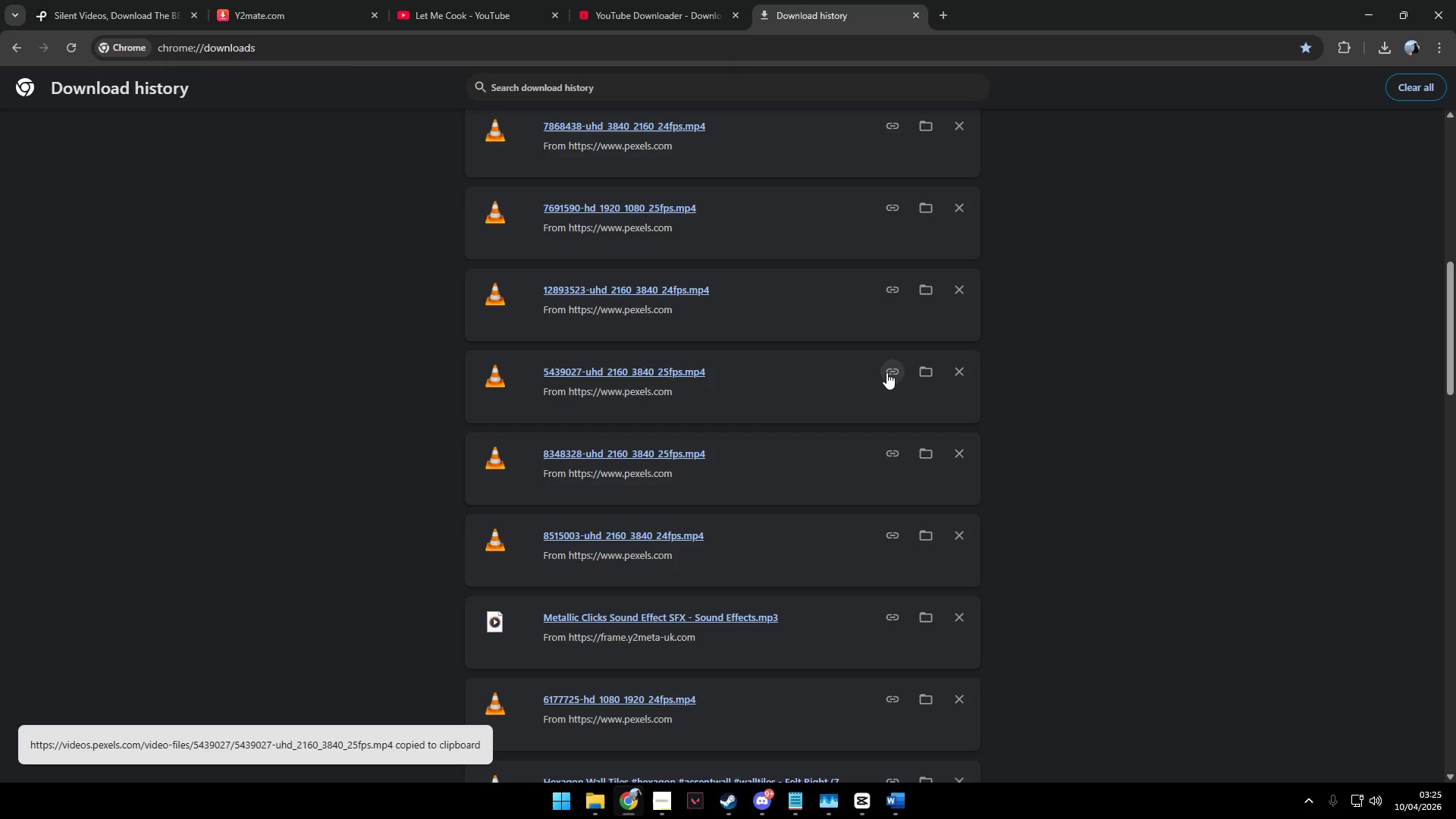 
key(Alt+AltLeft)
 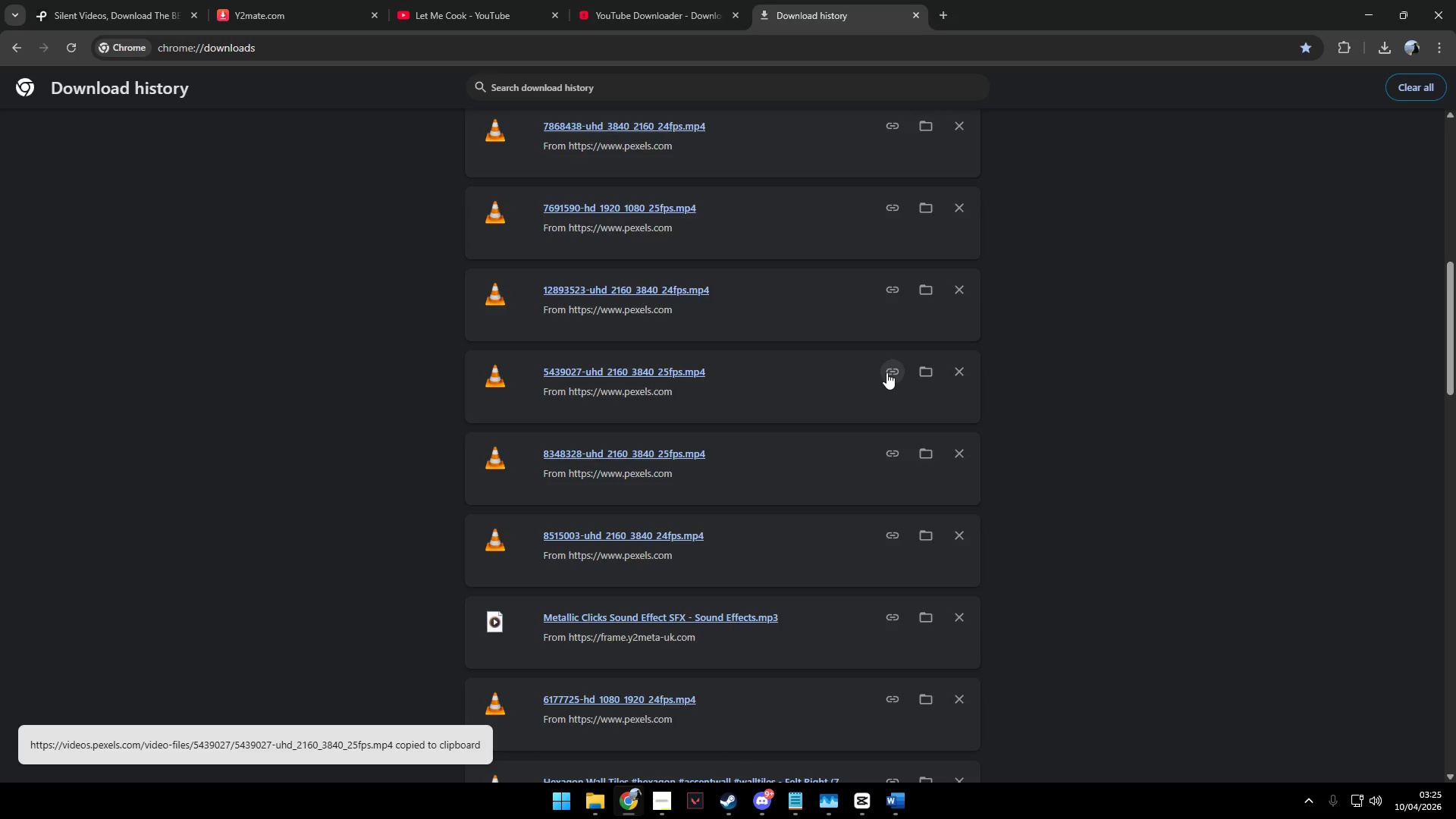 
key(Alt+Tab)
 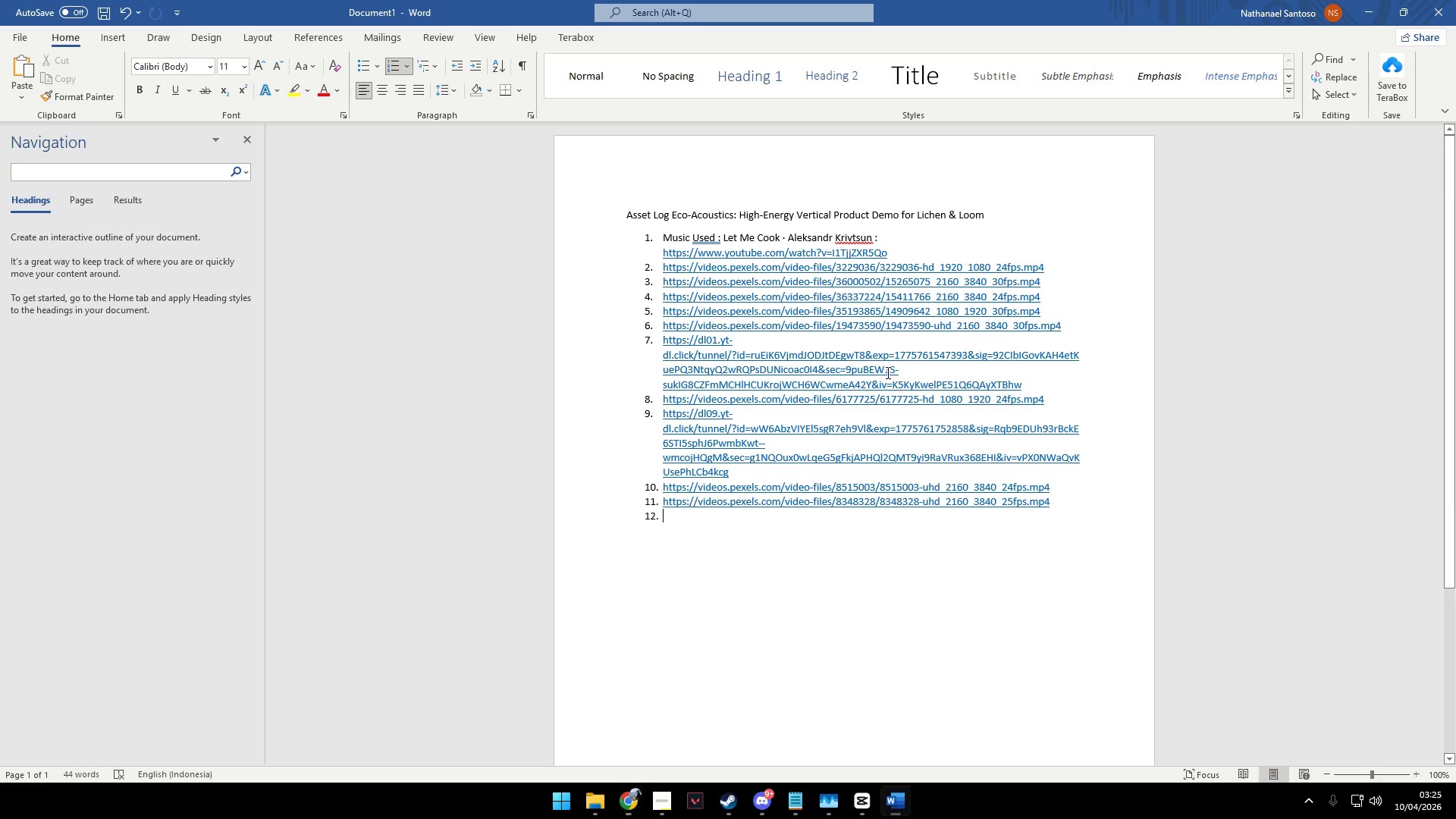 
key(Control+V)
 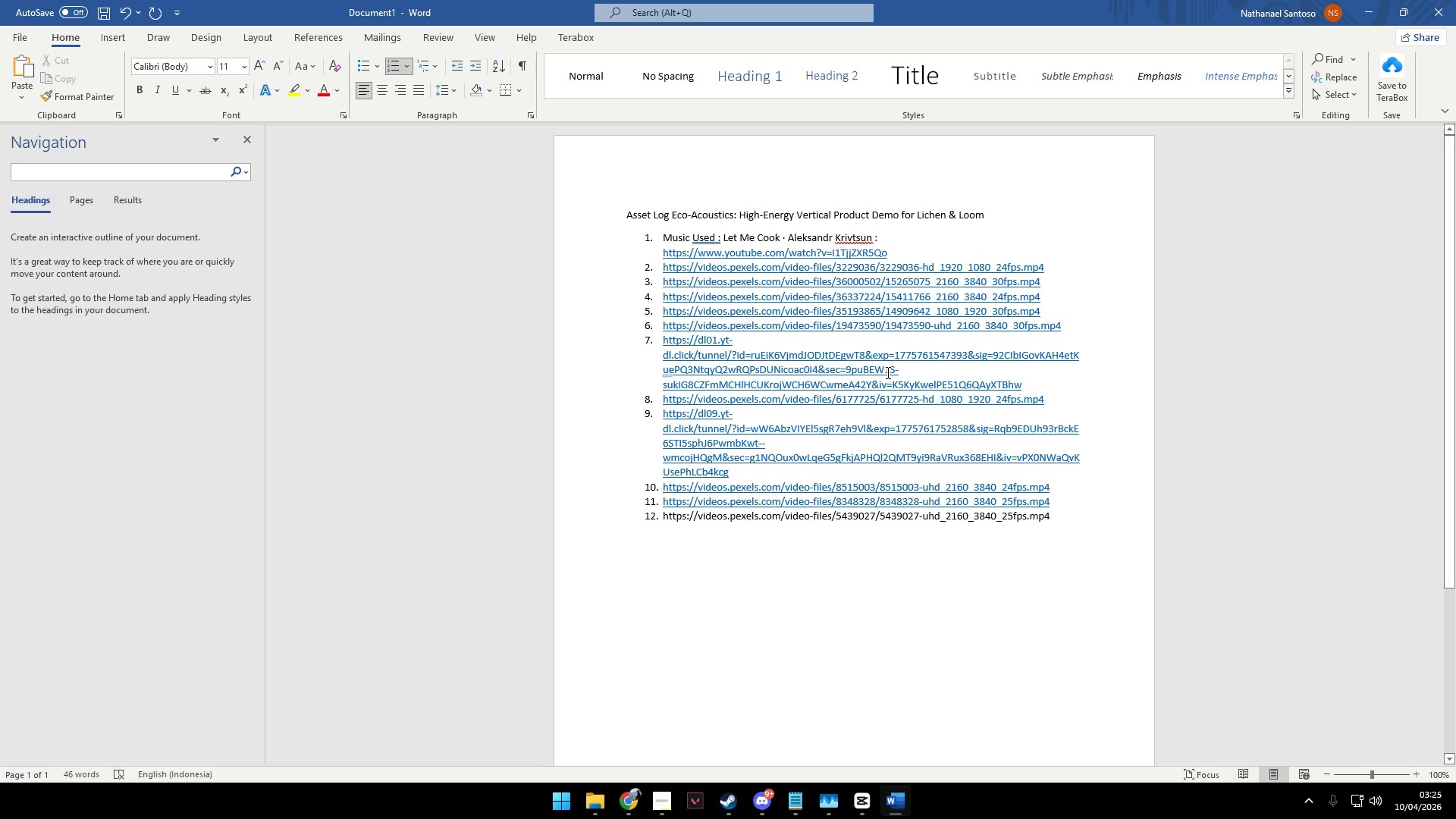 
key(Enter)
 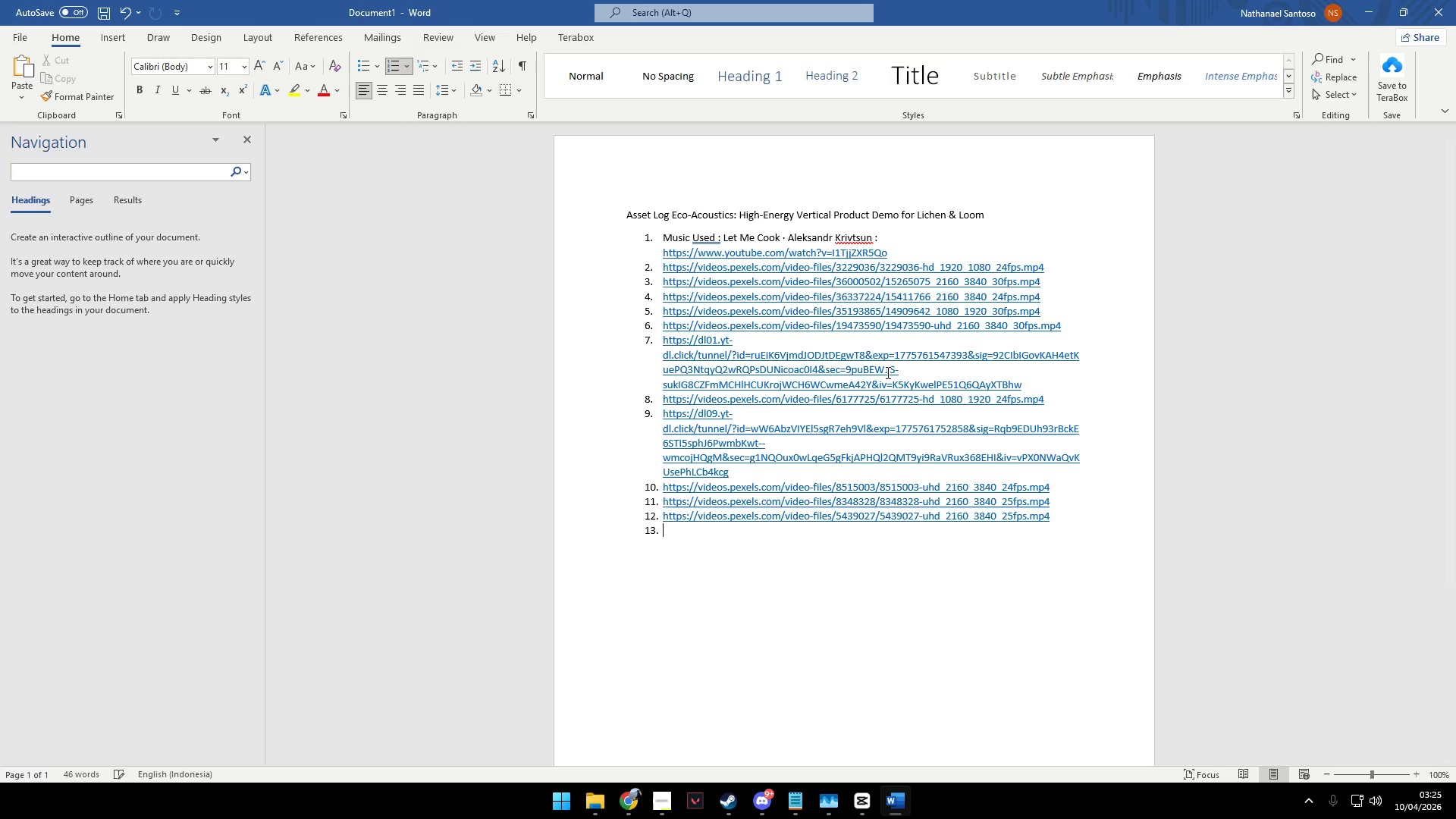 
key(Alt+AltLeft)
 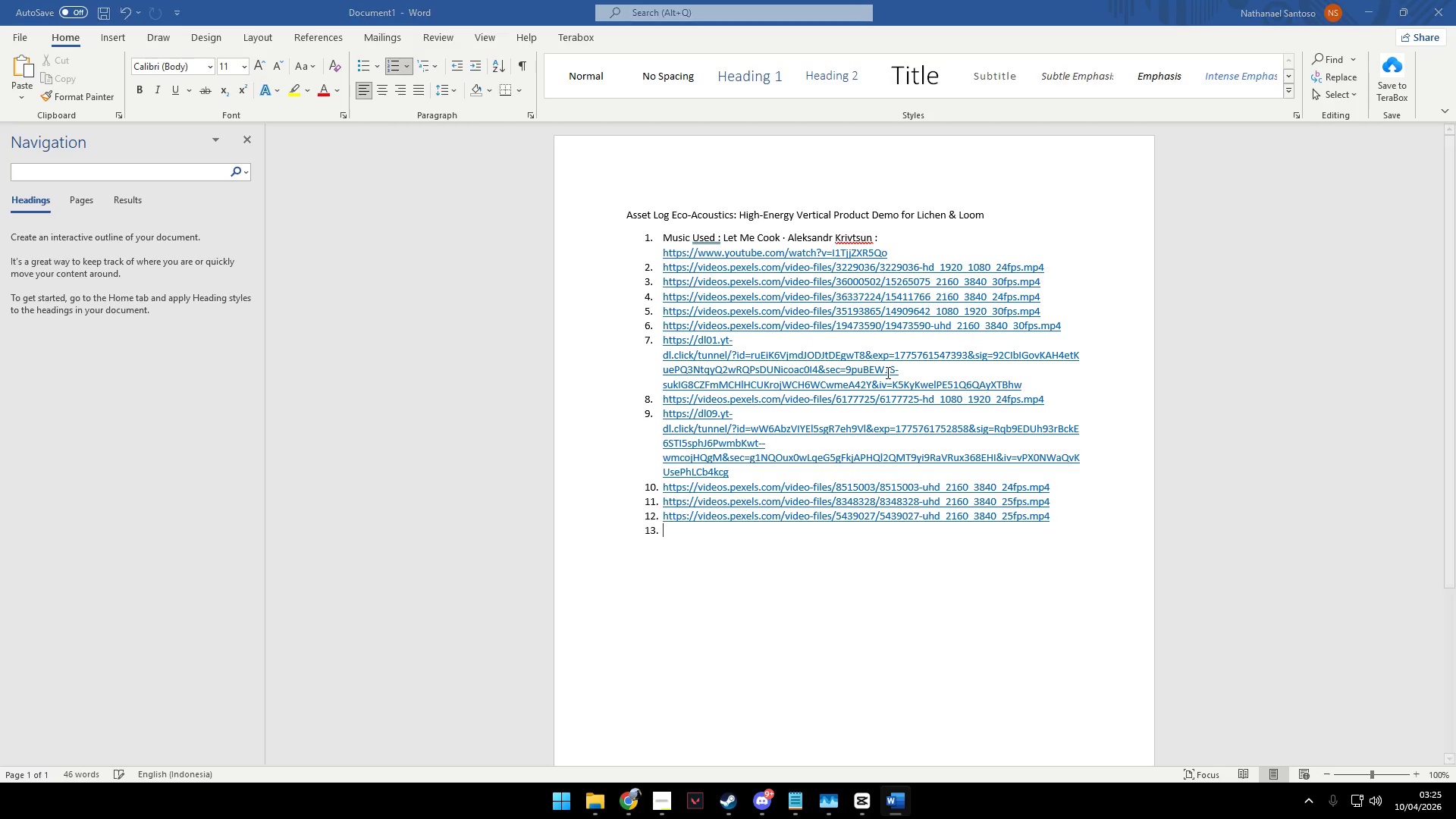 
key(Alt+Tab)
 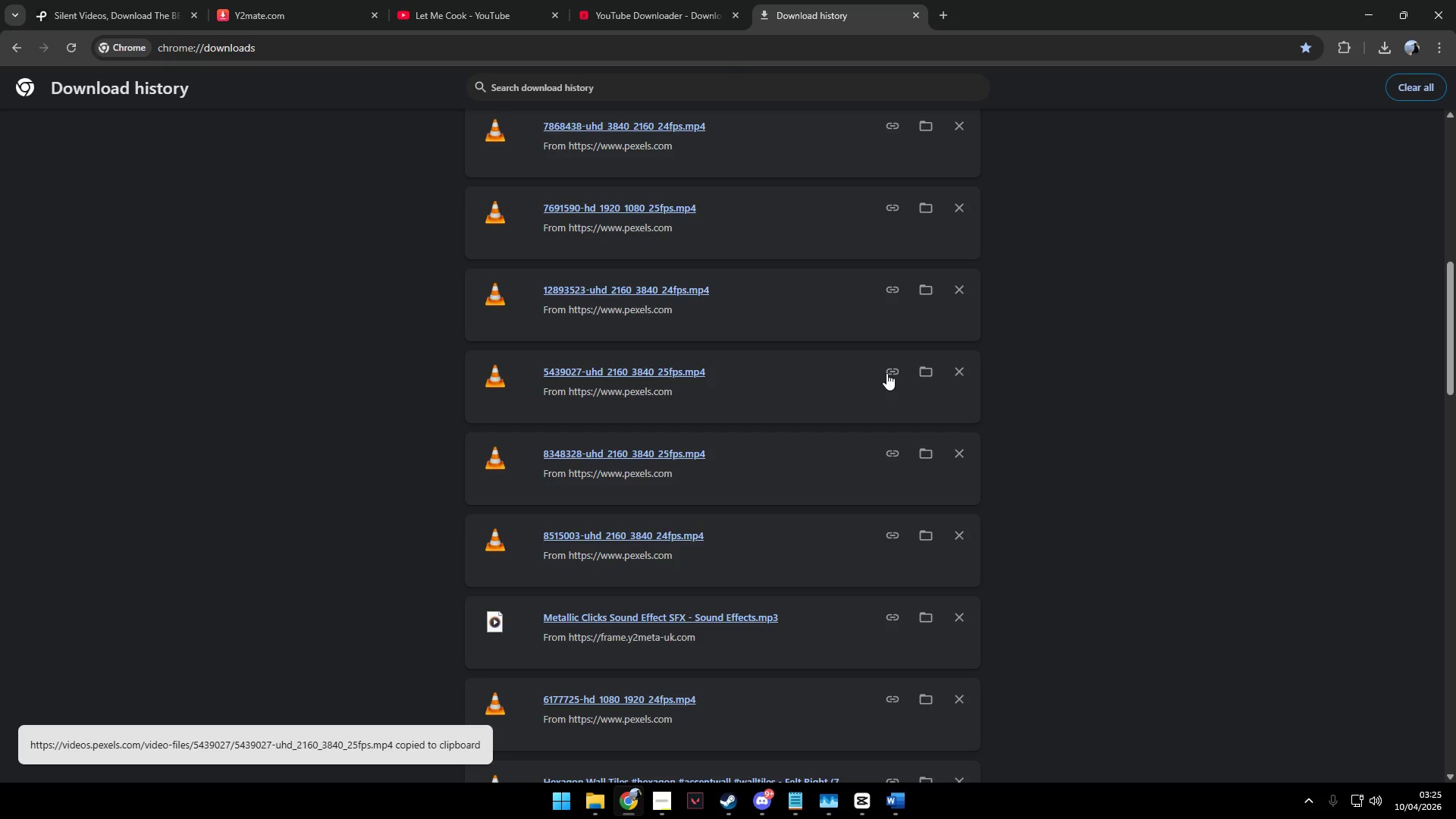 
scroll: coordinate [887, 376], scroll_direction: up, amount: 2.0
 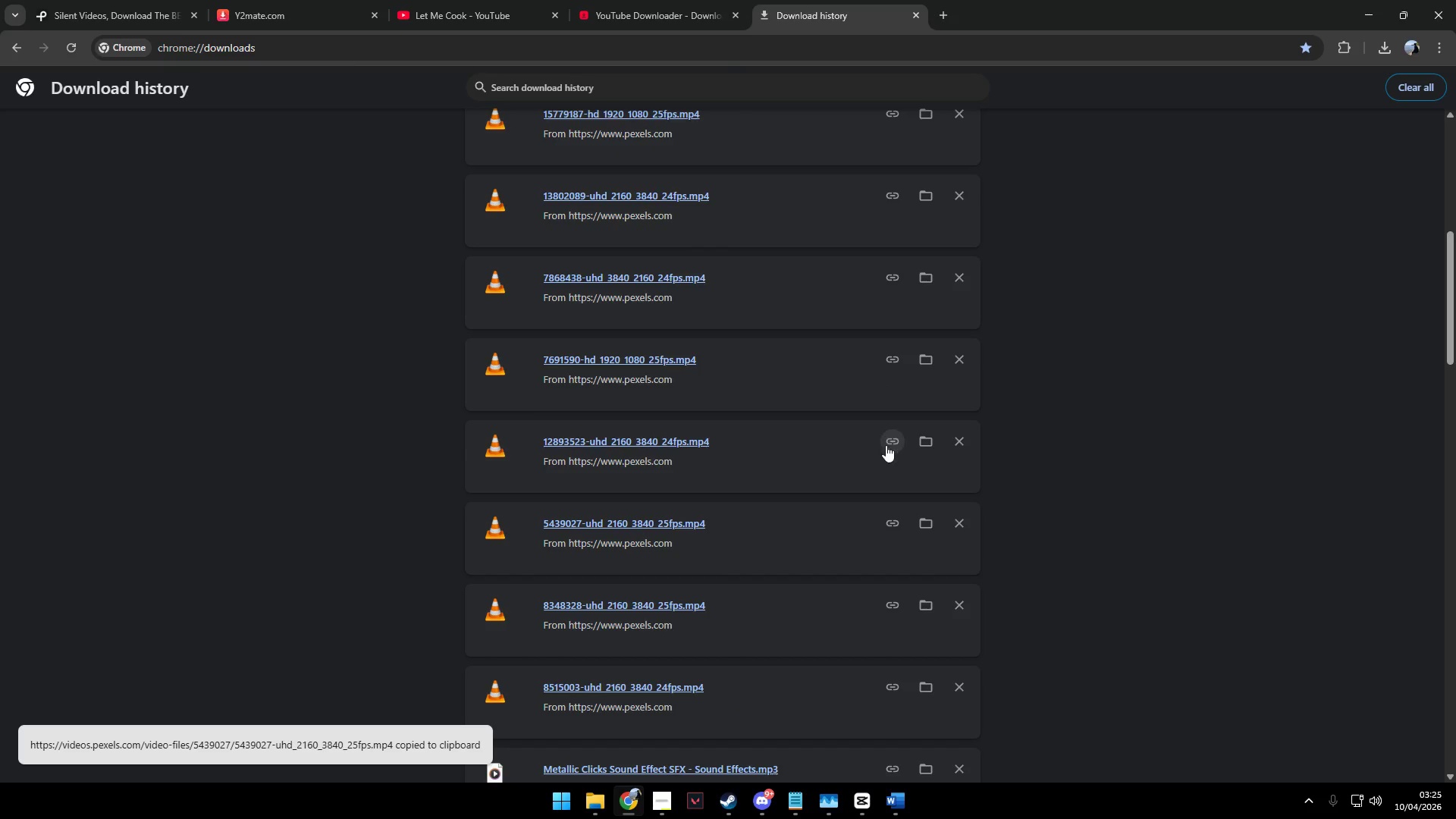 
left_click([889, 444])
 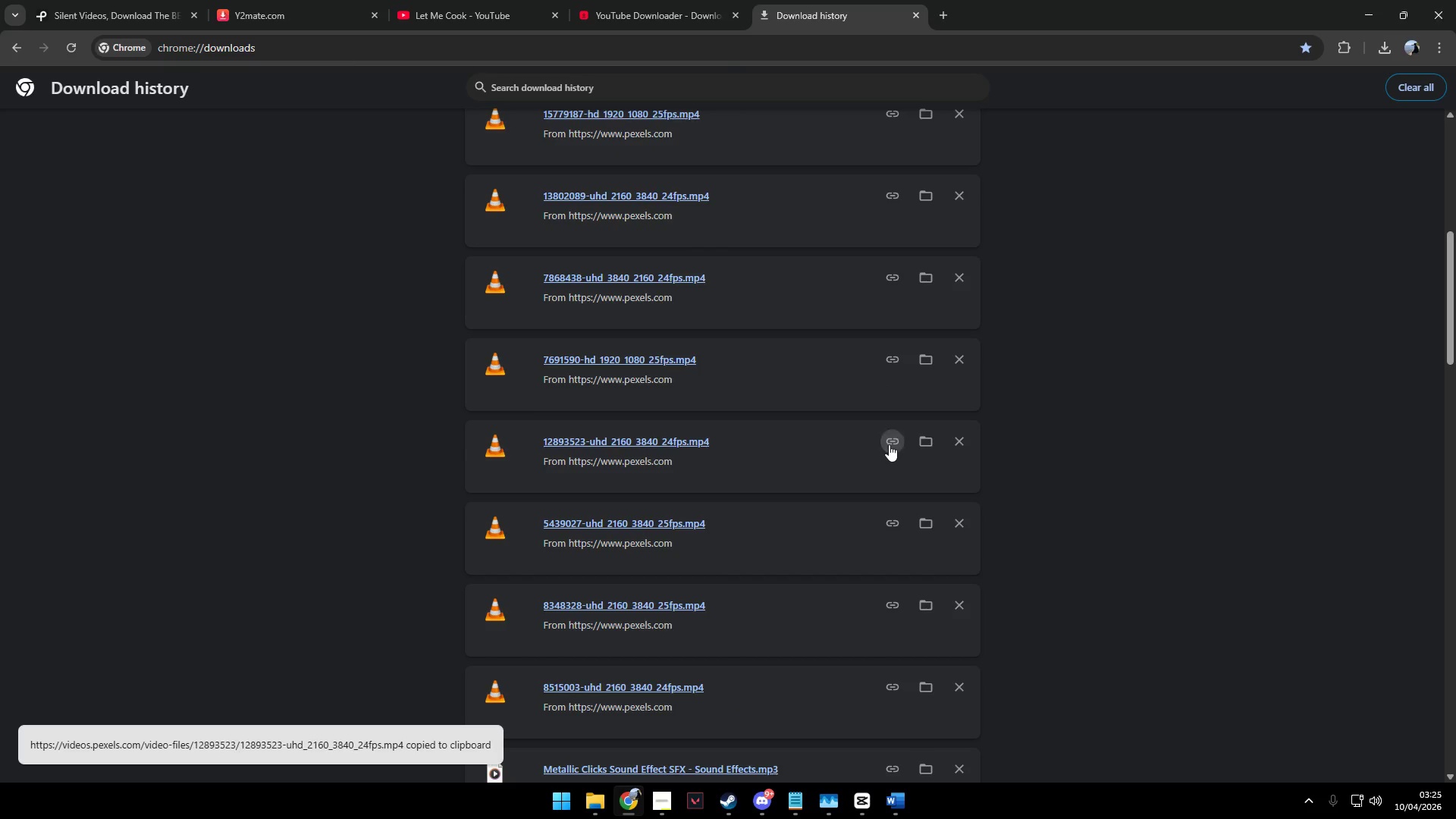 
key(Alt+AltLeft)
 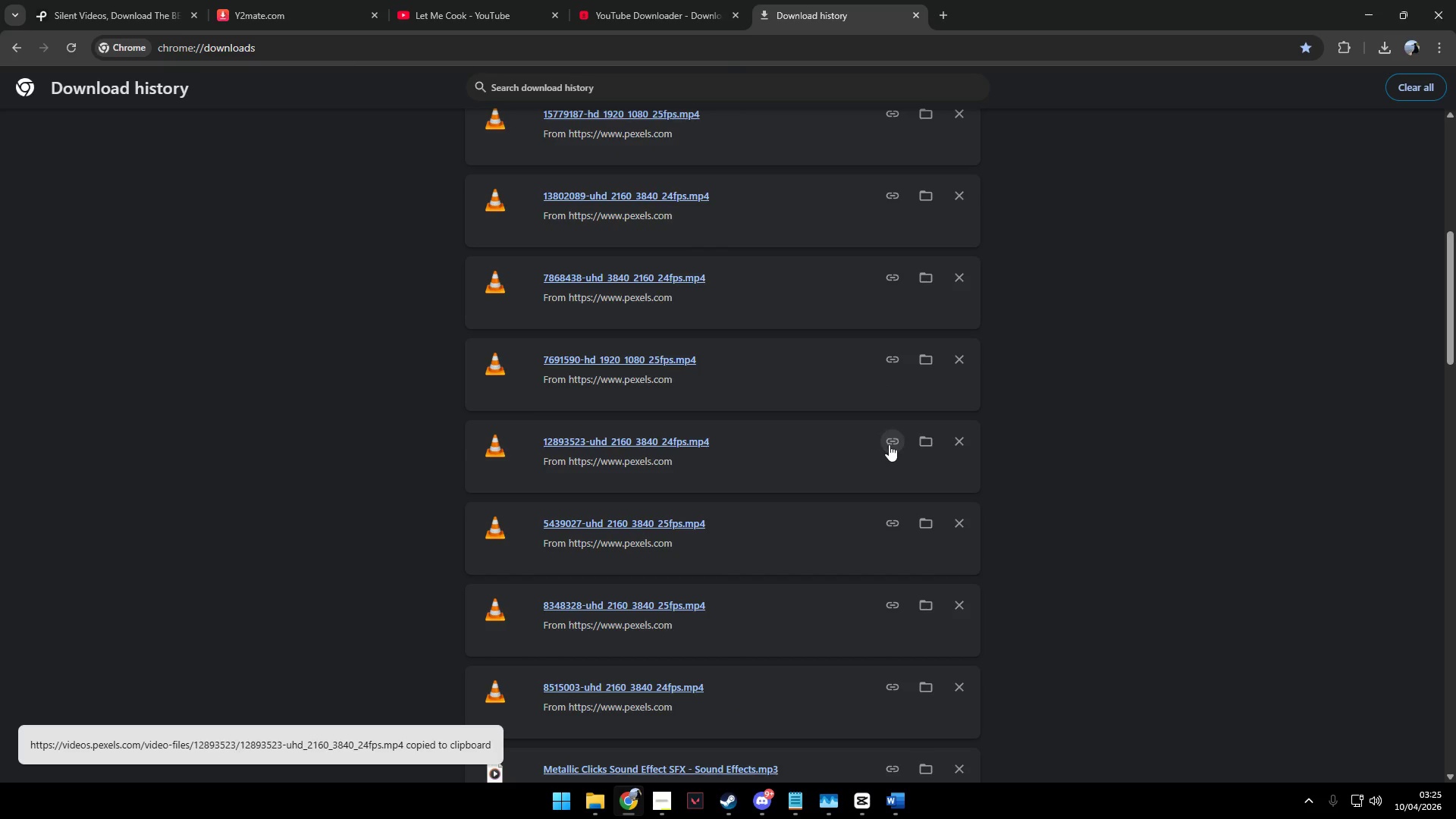 
key(Alt+Tab)
 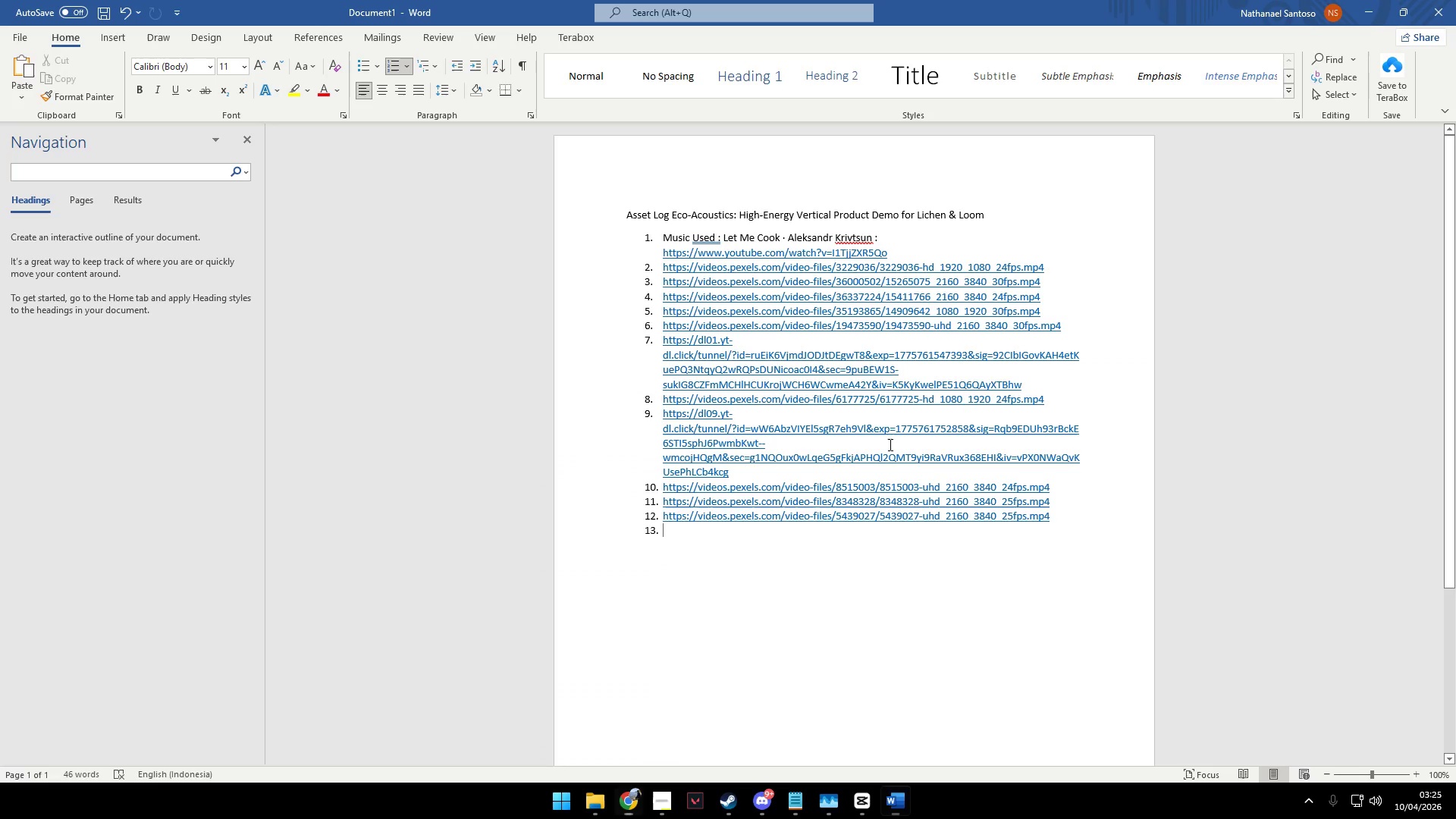 
key(Control+ControlLeft)
 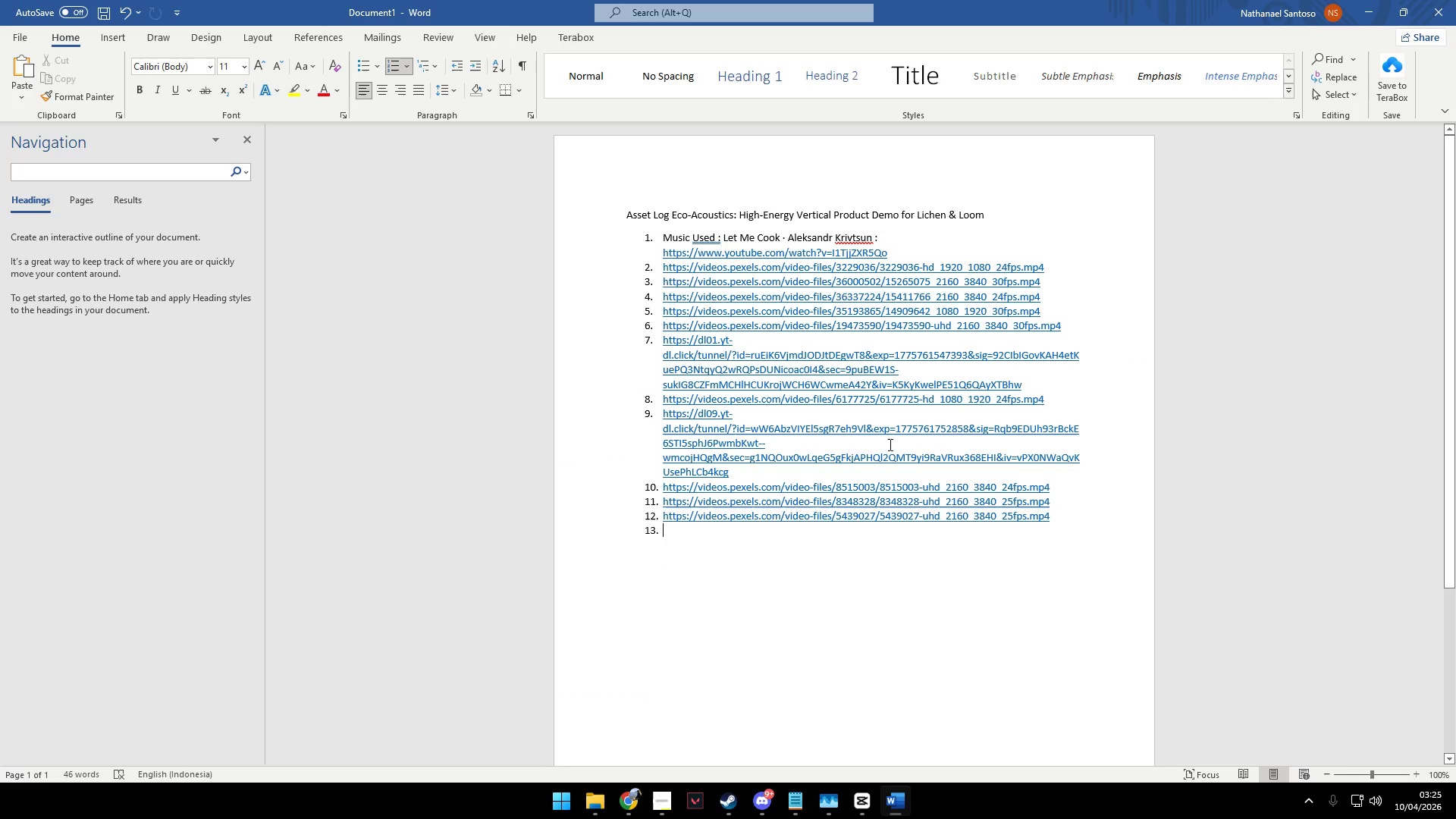 
key(Control+V)
 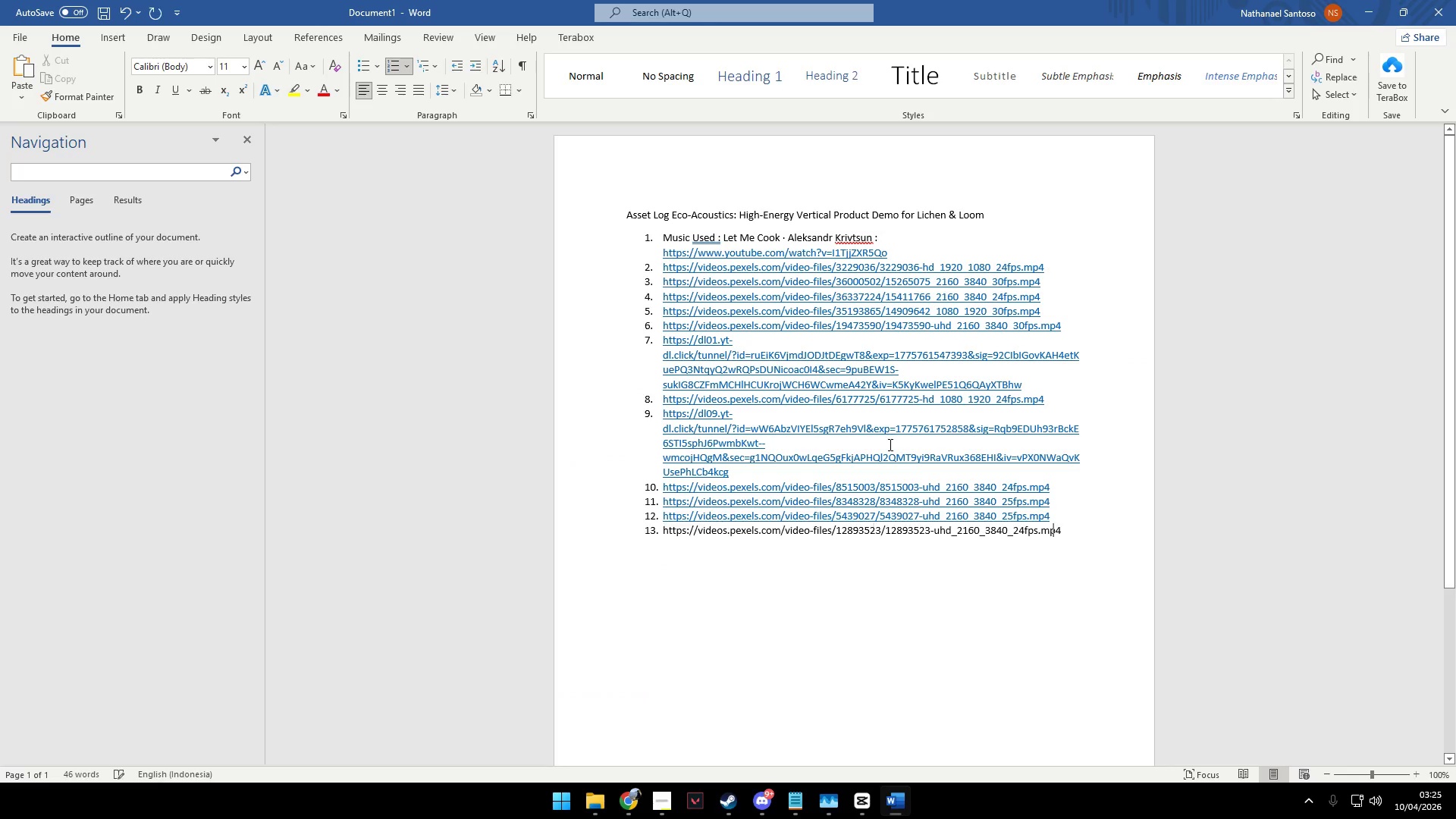 
key(Enter)
 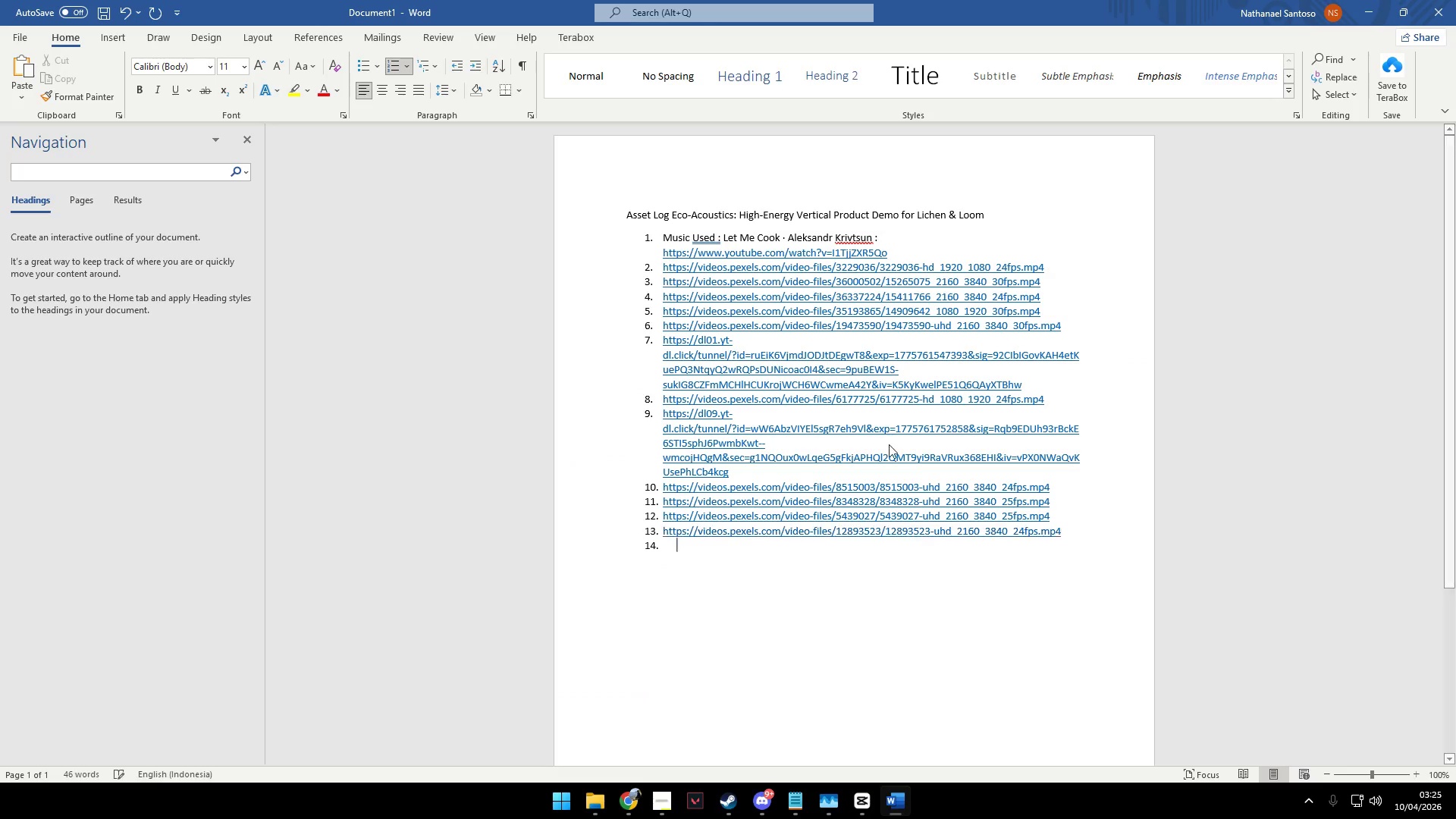 
key(Alt+AltLeft)
 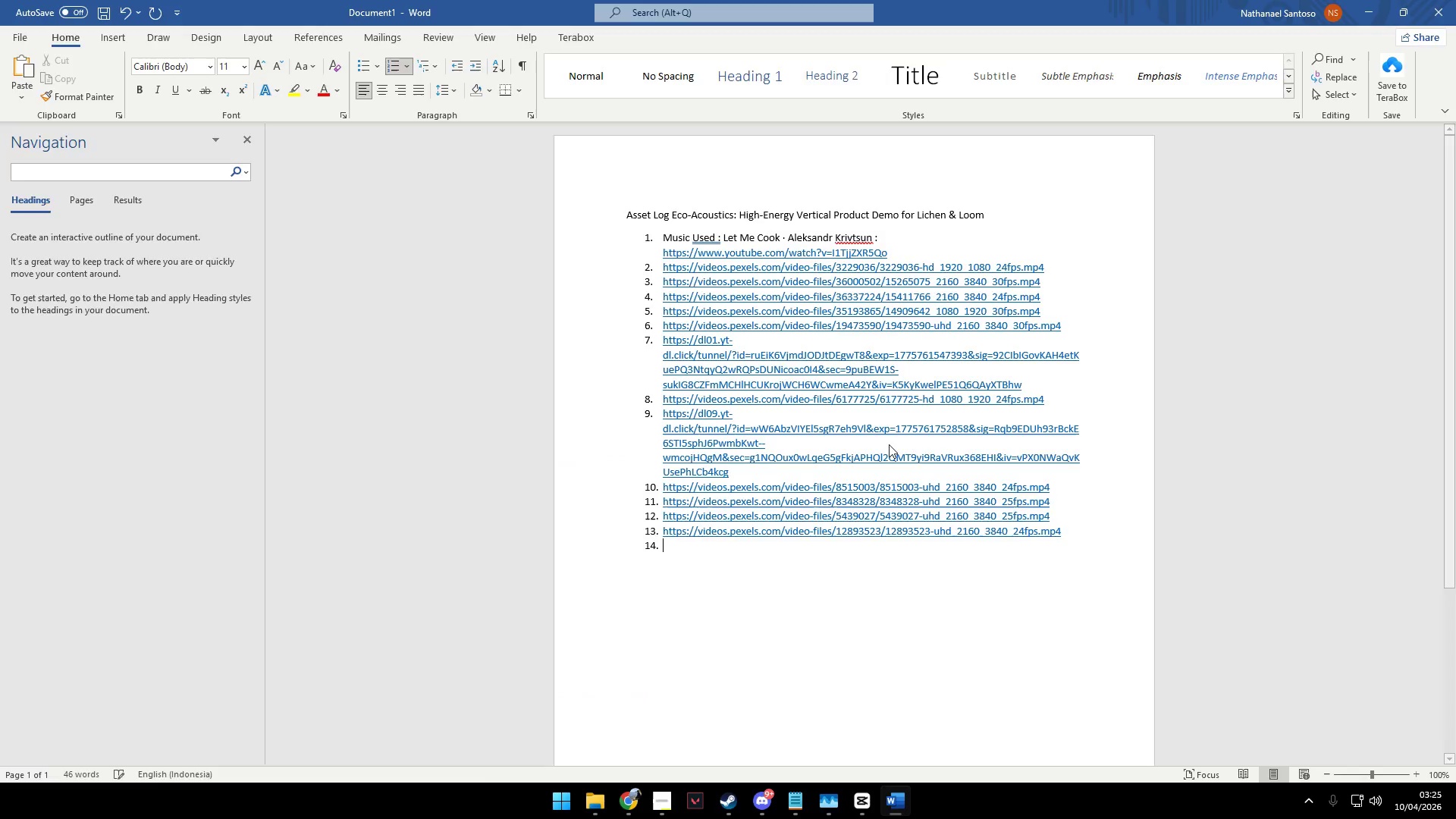 
key(Alt+Tab)
 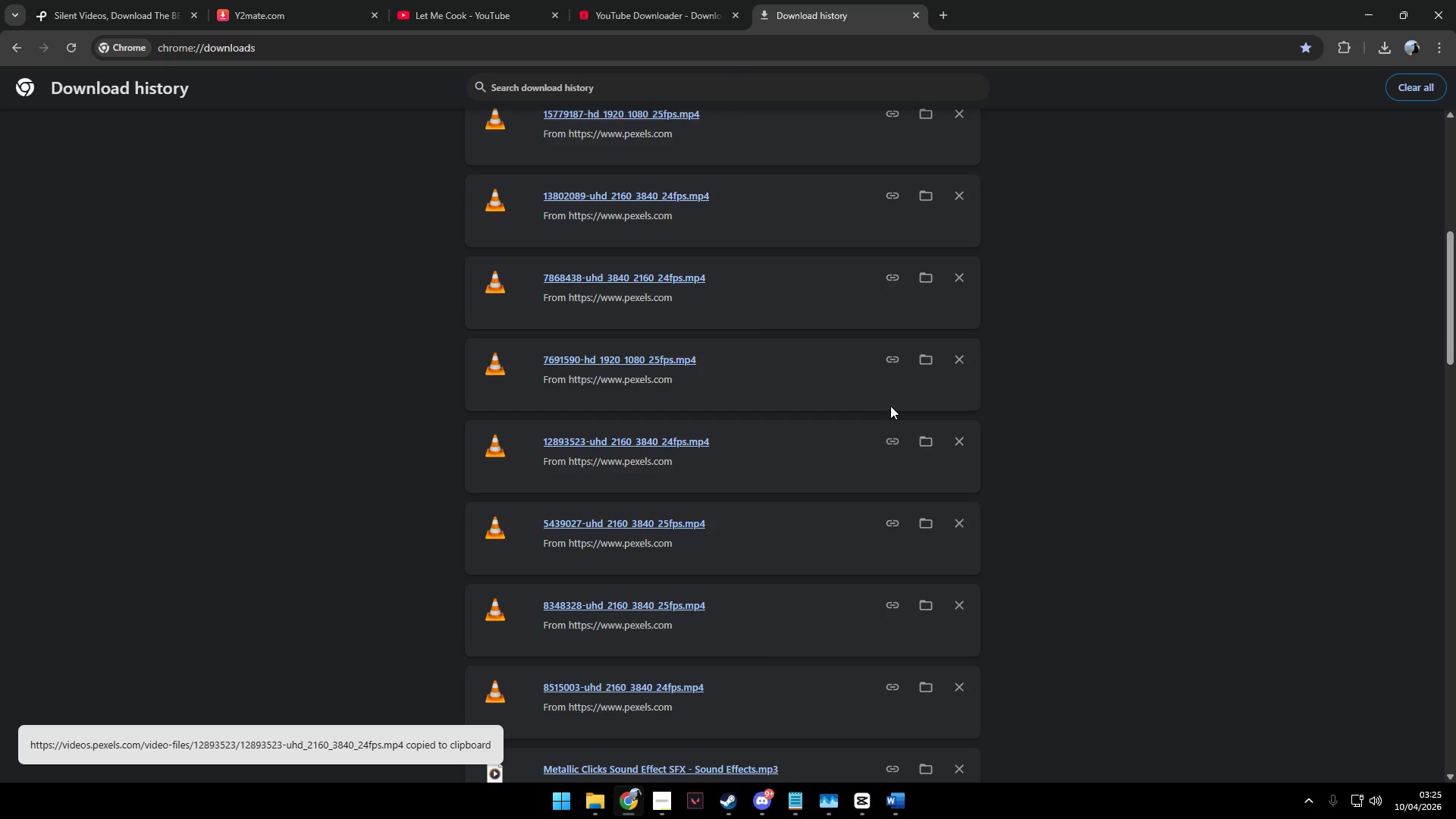 
left_click([893, 362])
 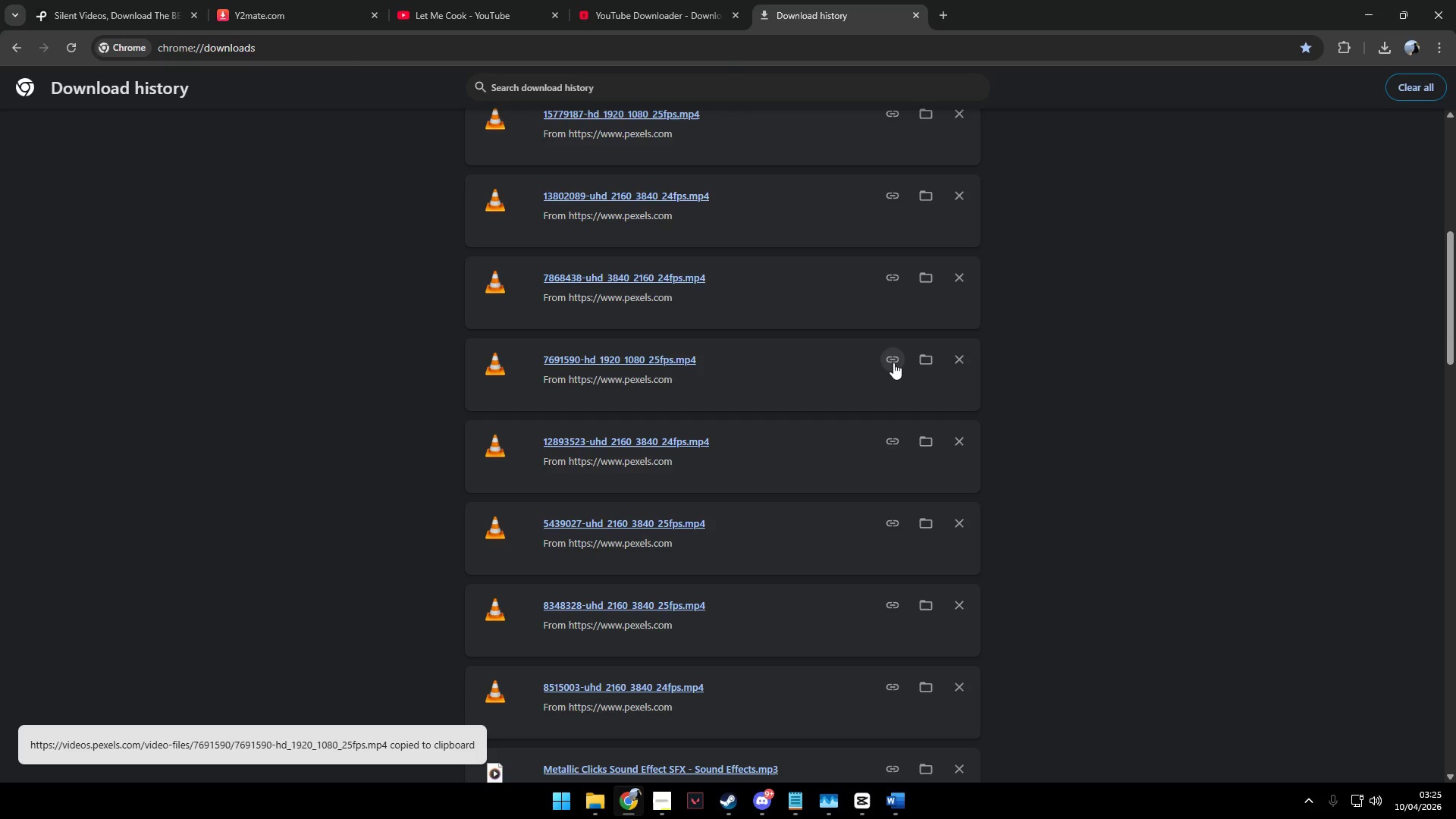 
key(Alt+AltLeft)
 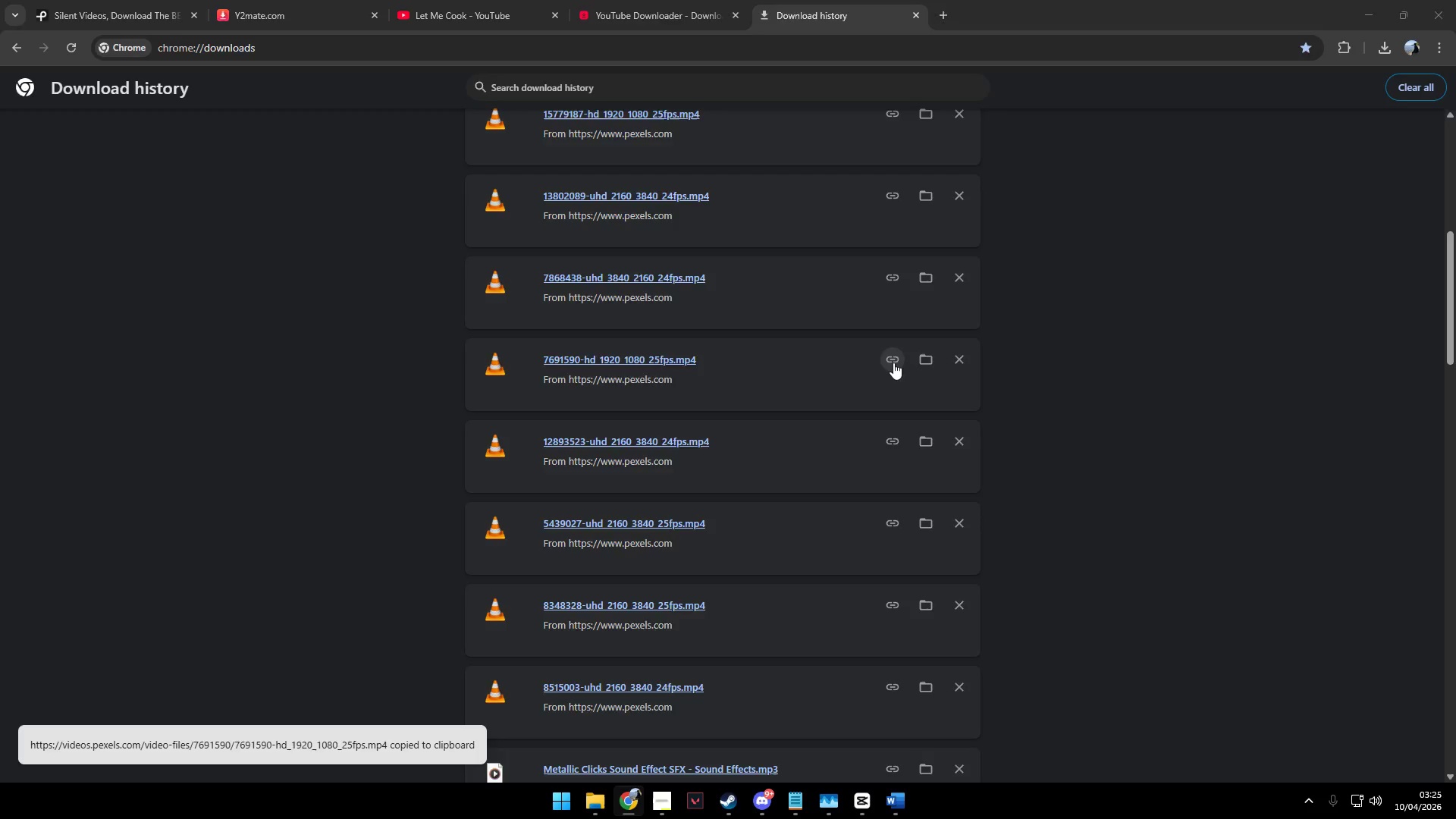 
key(Alt+Tab)
 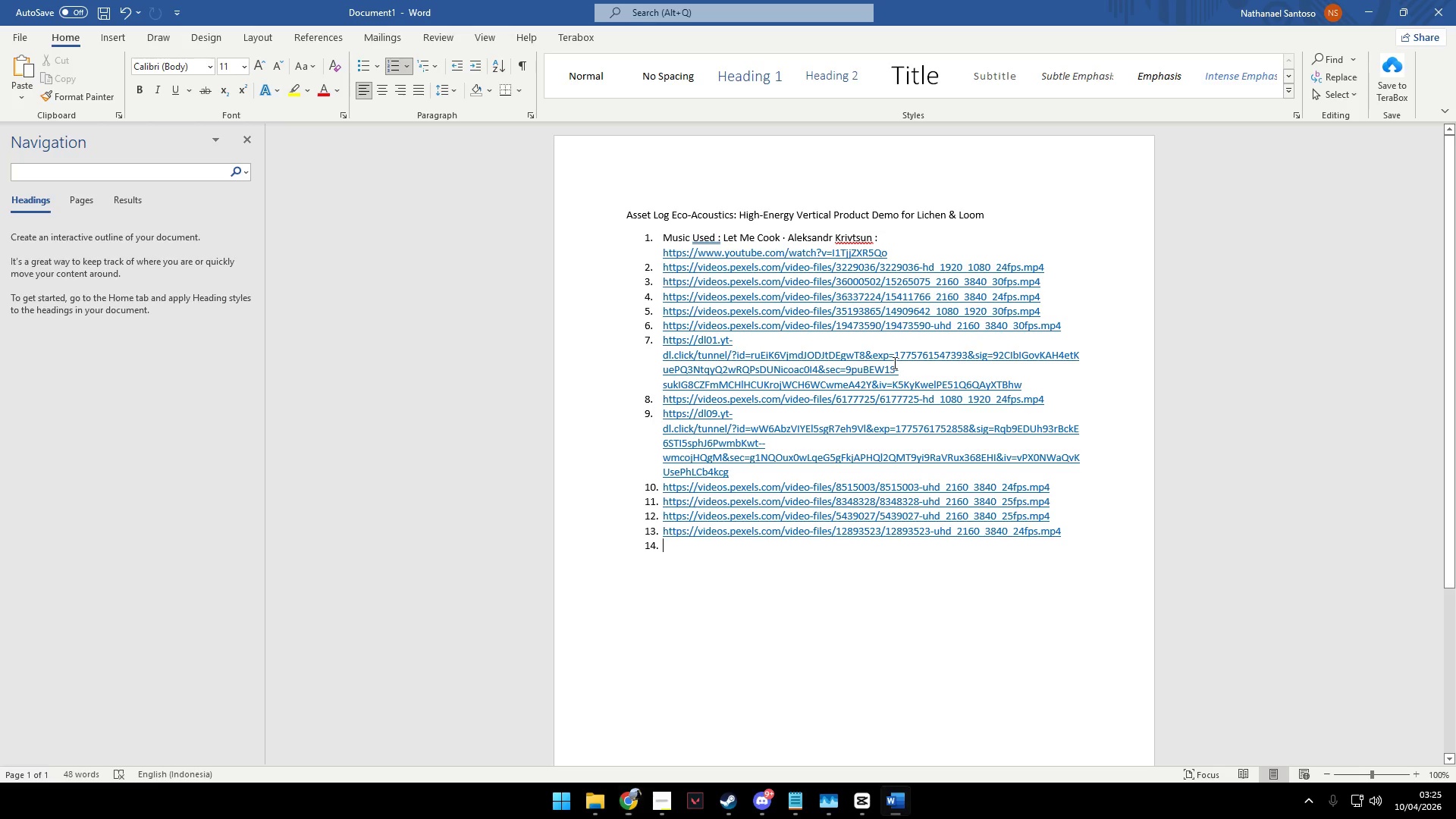 
key(Control+V)
 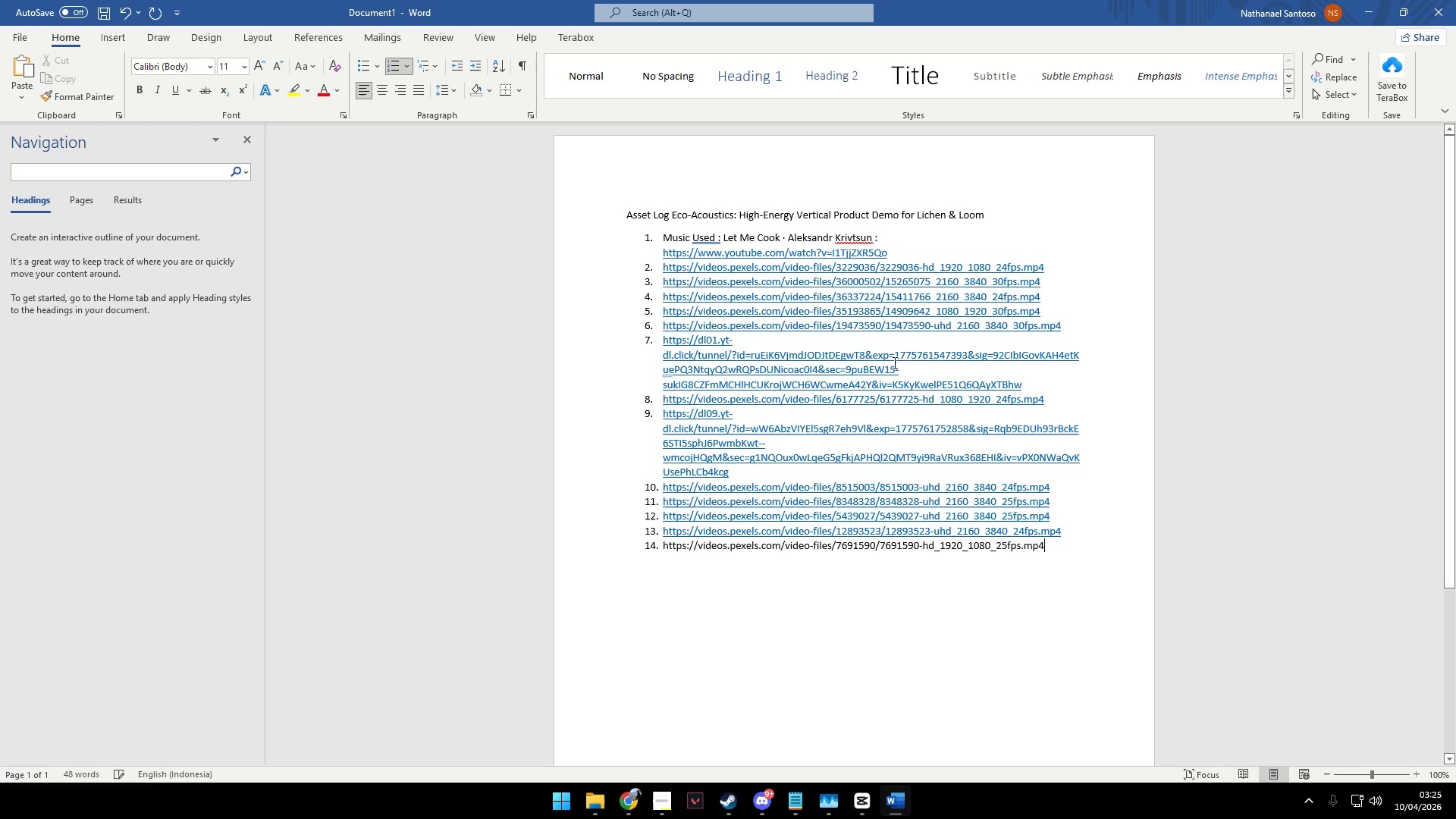 
key(Enter)
 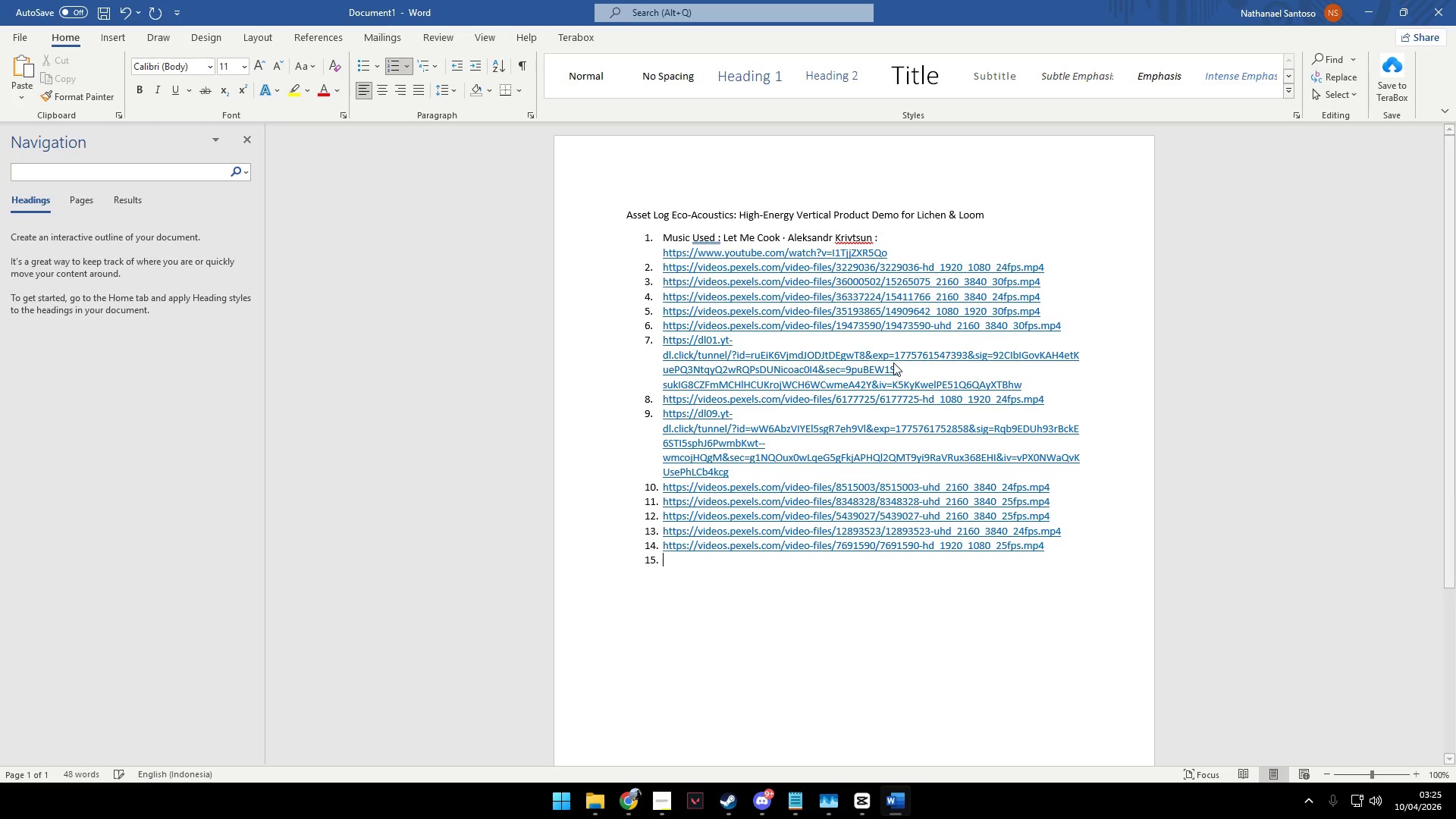 
key(Alt+AltLeft)
 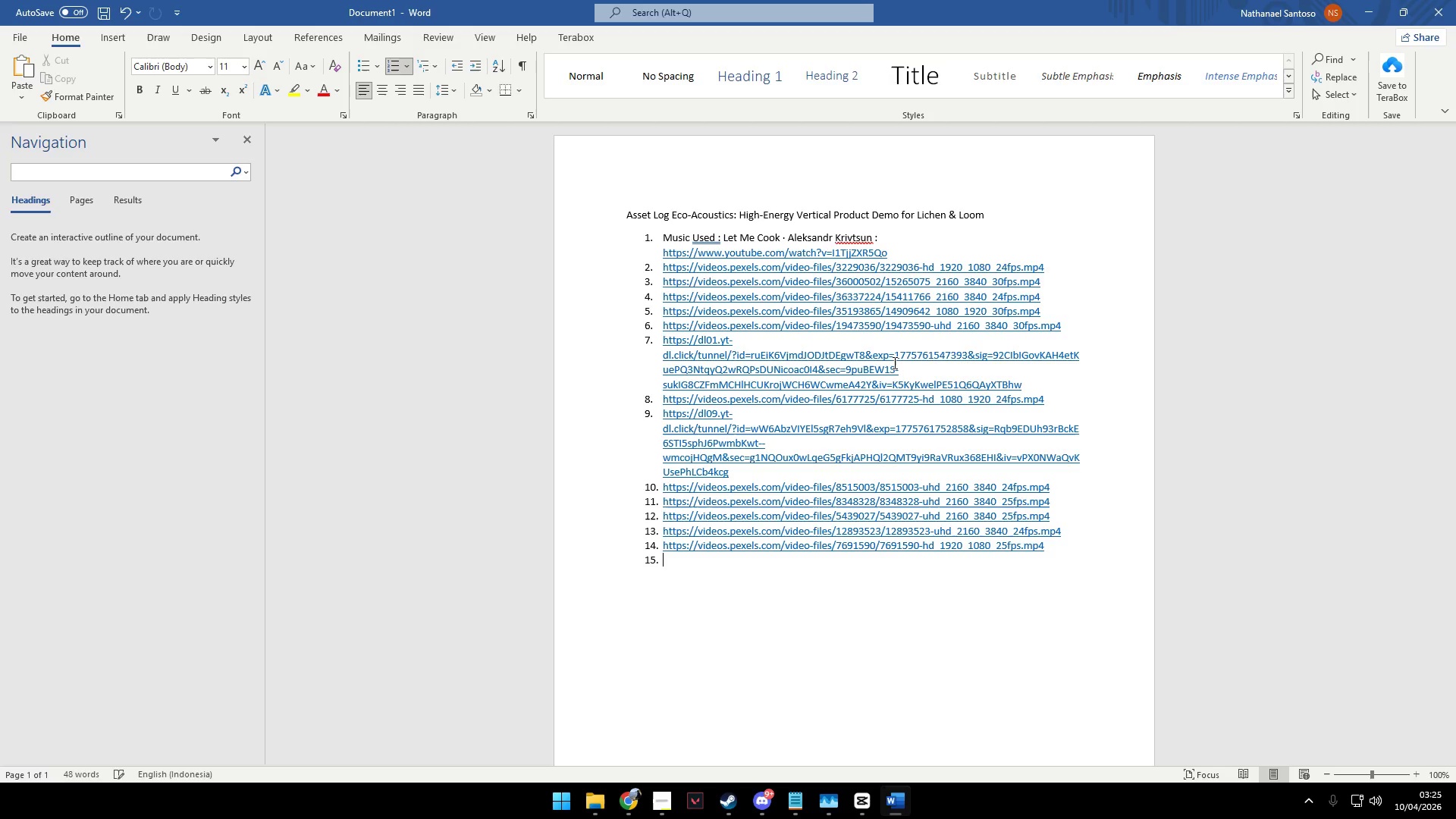 
key(Alt+Tab)
 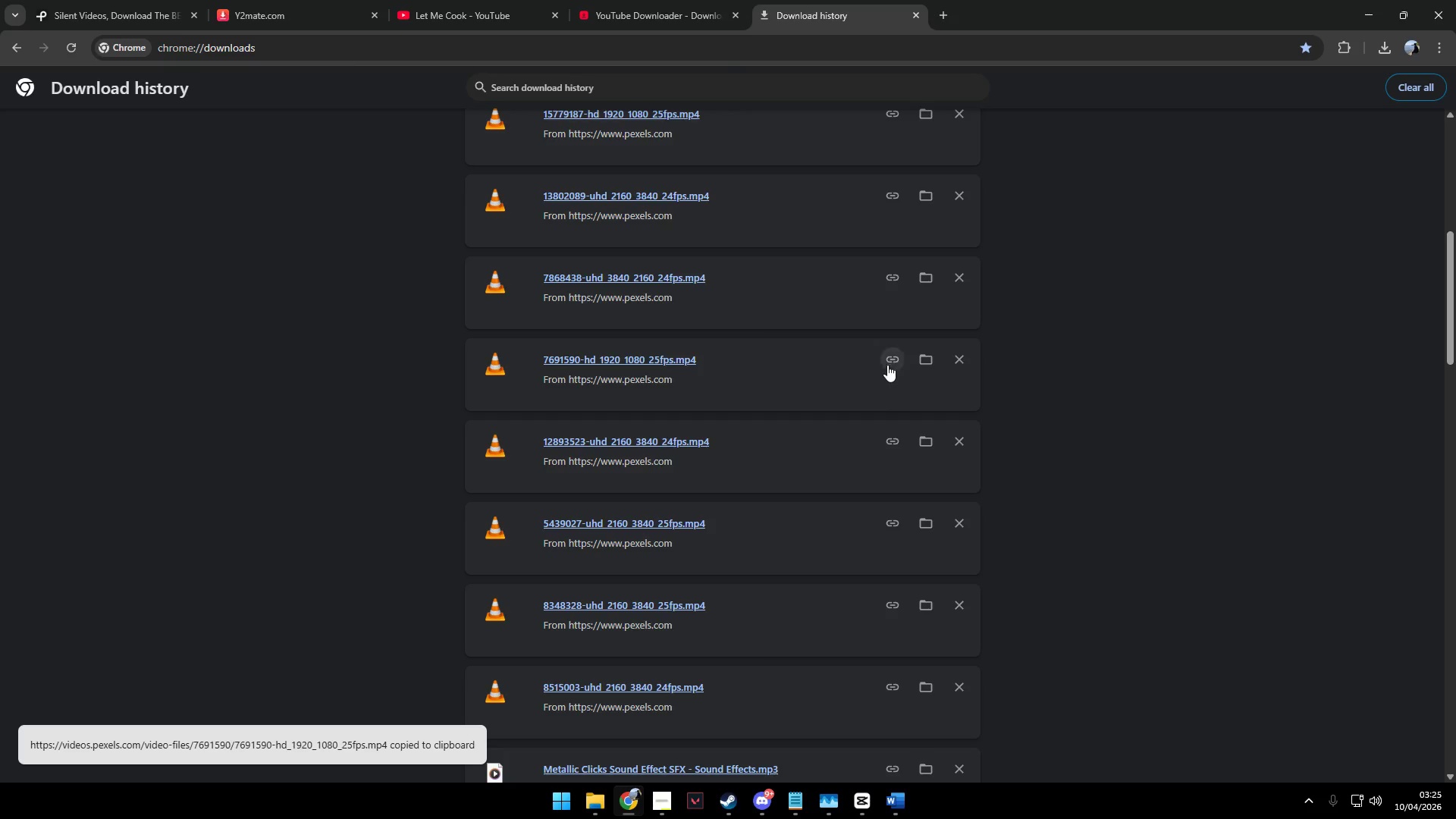 
left_click([891, 425])
 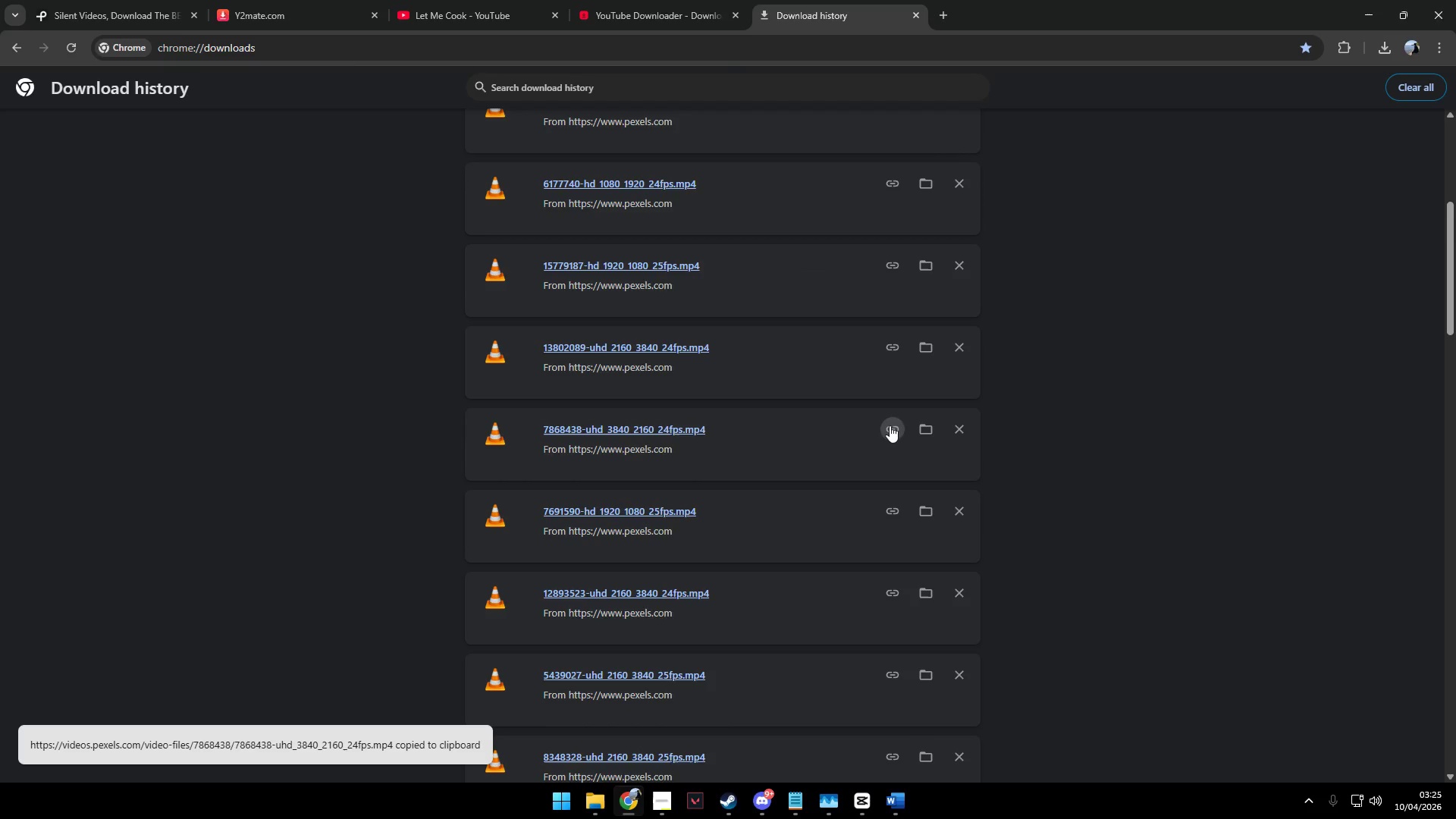 
scroll: coordinate [880, 390], scroll_direction: up, amount: 2.0
 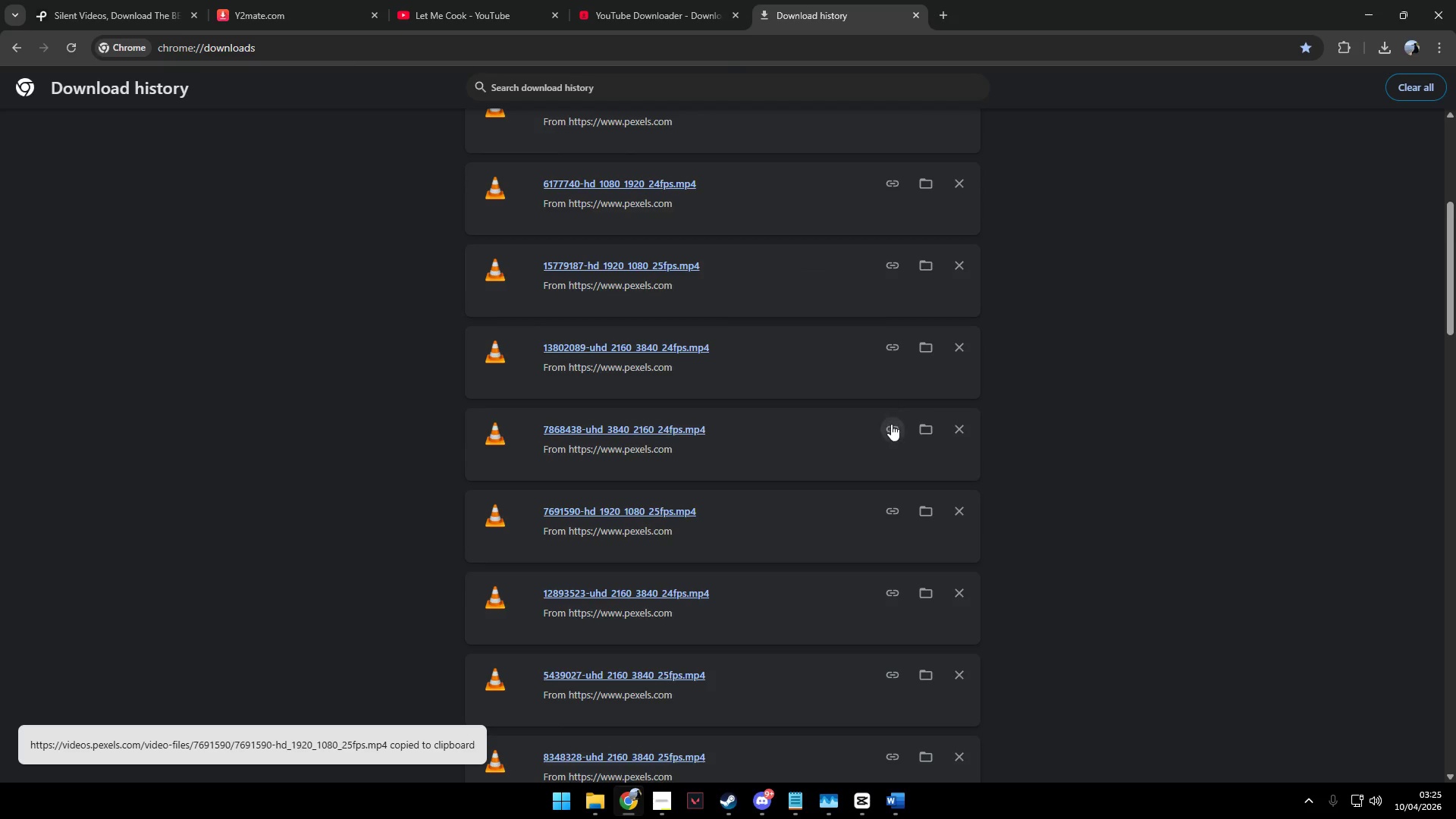 
key(Alt+AltLeft)
 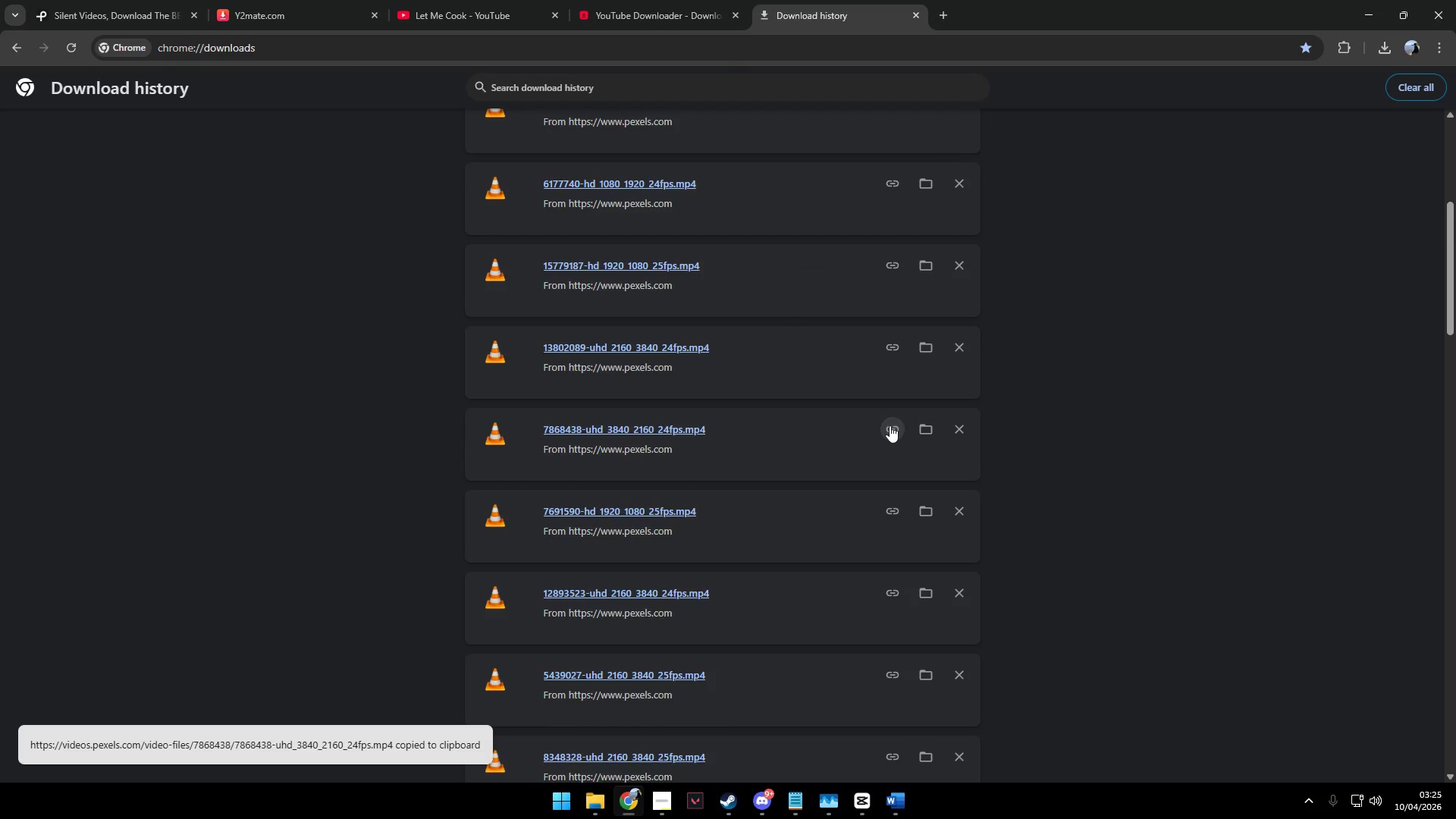 
key(Alt+Tab)
 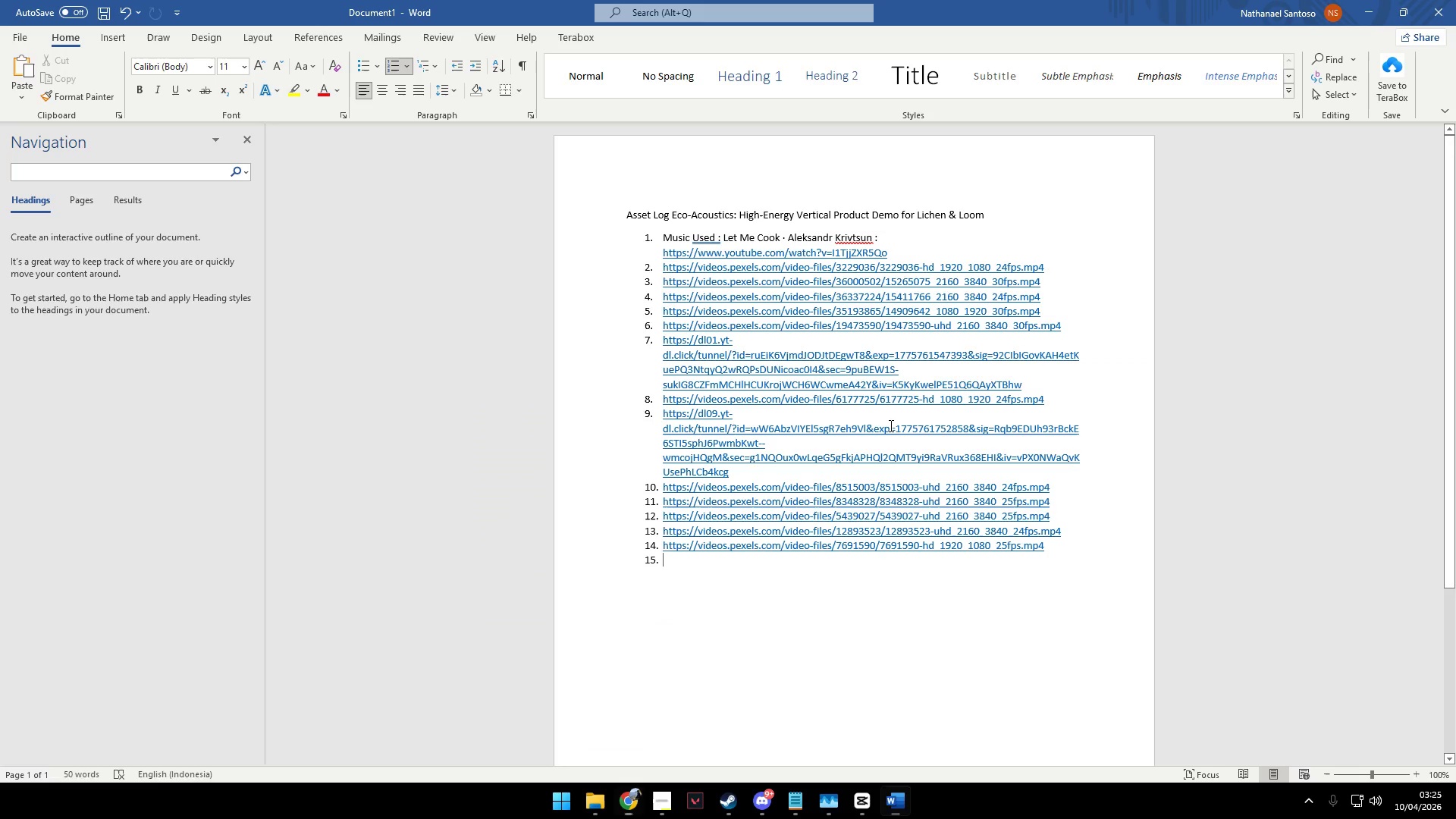 
key(Control+ControlLeft)
 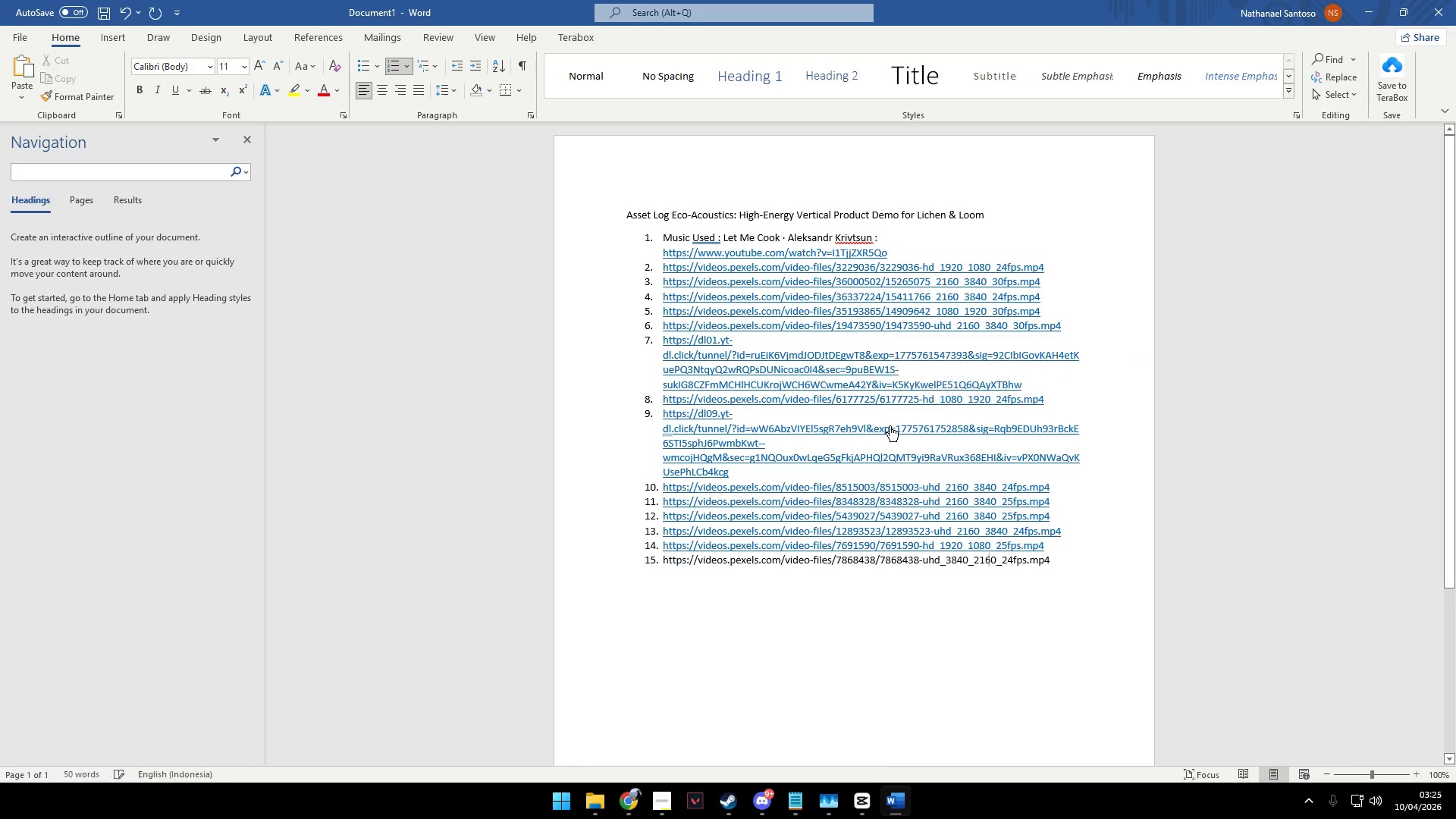 
key(Enter)
 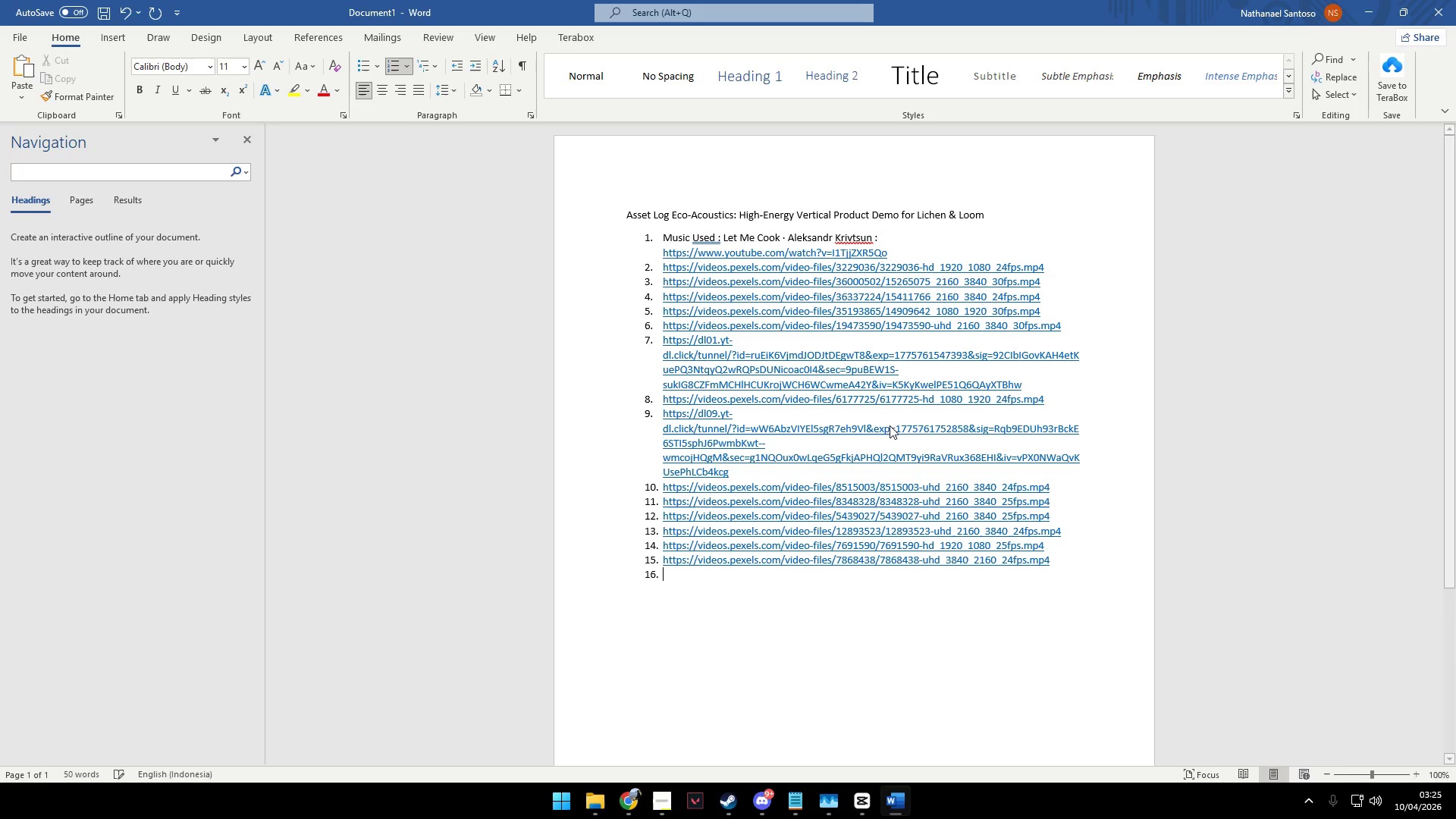 
key(Alt+AltLeft)
 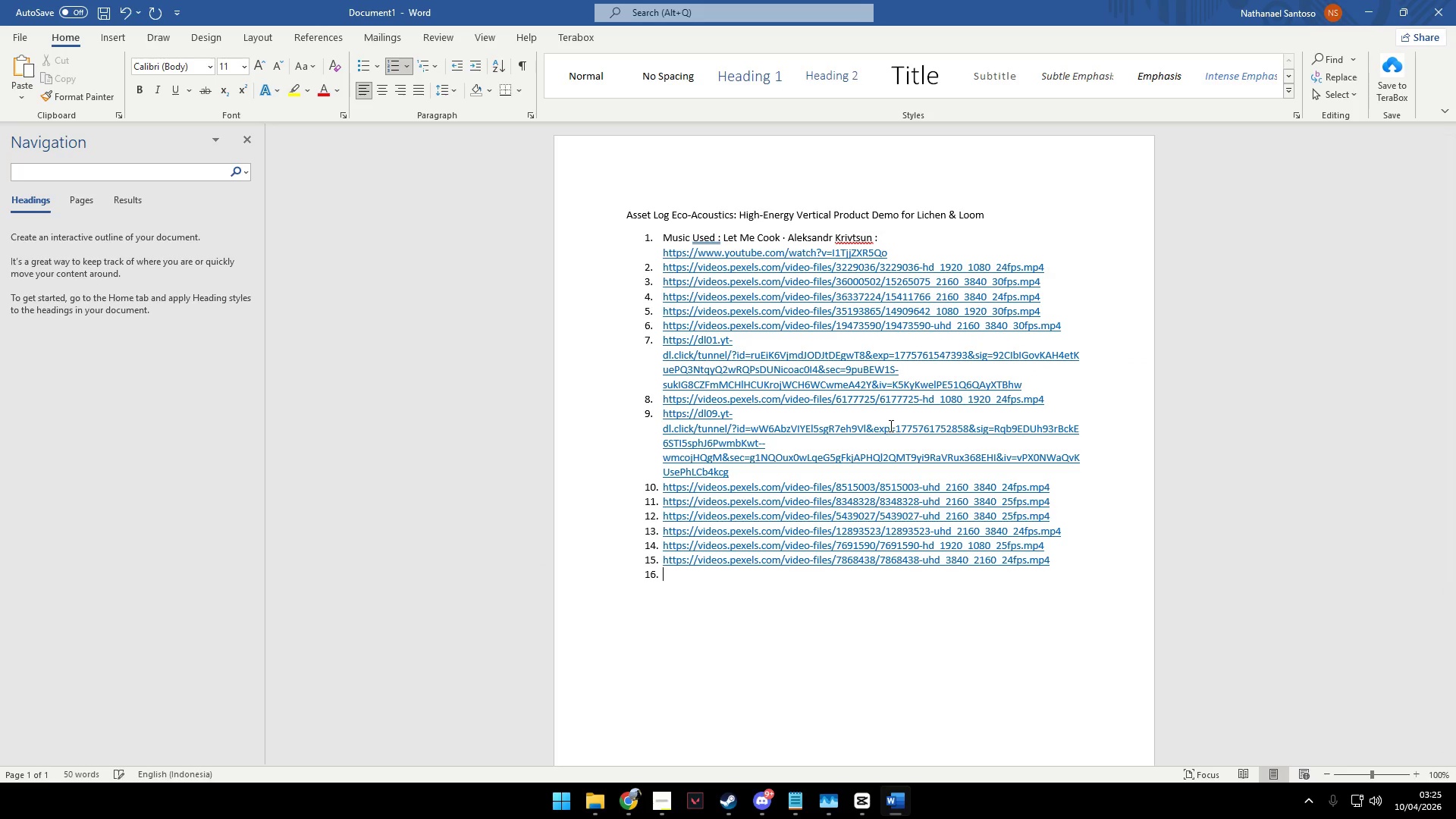 
key(Alt+Tab)
 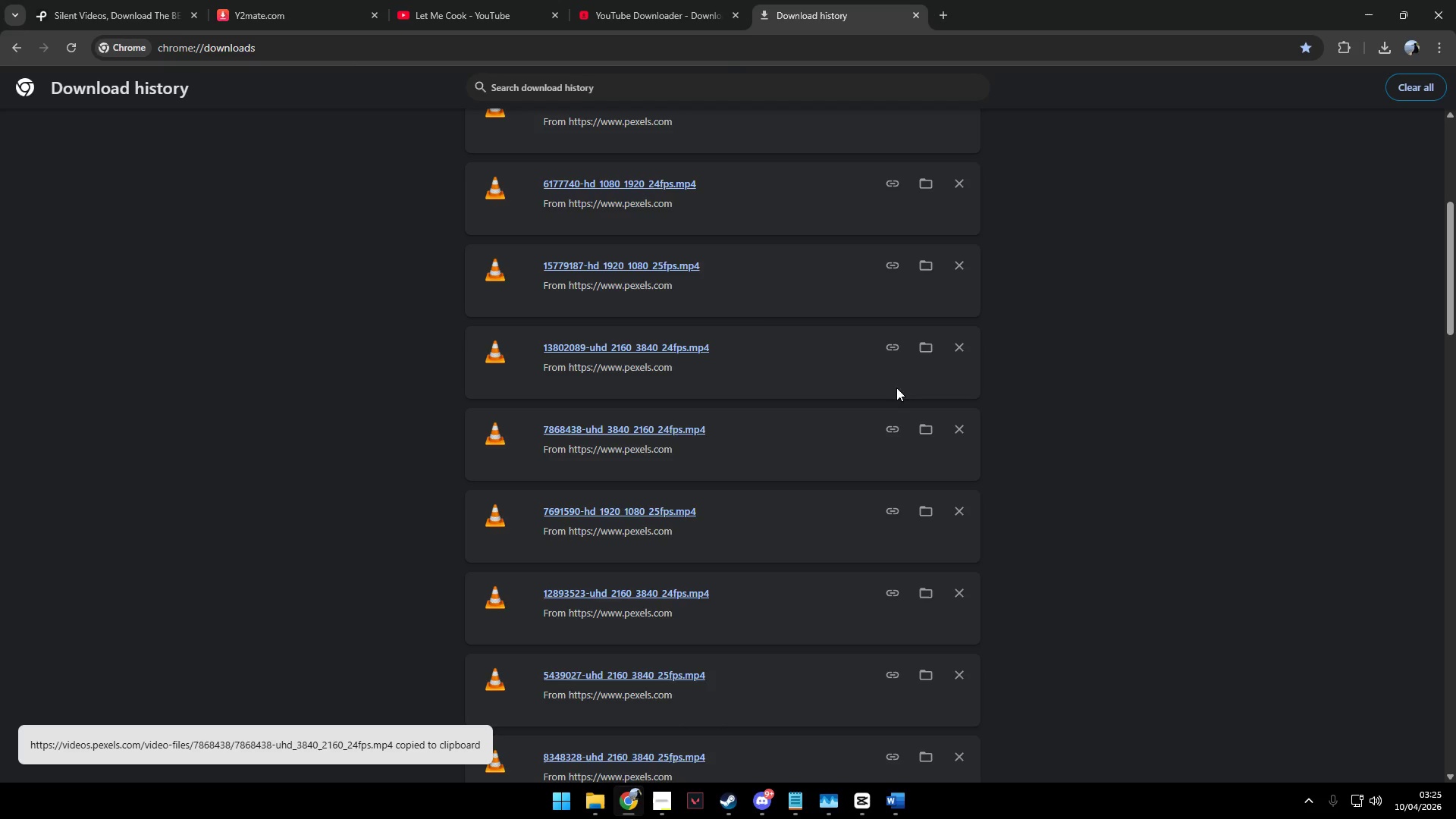 
left_click([894, 350])
 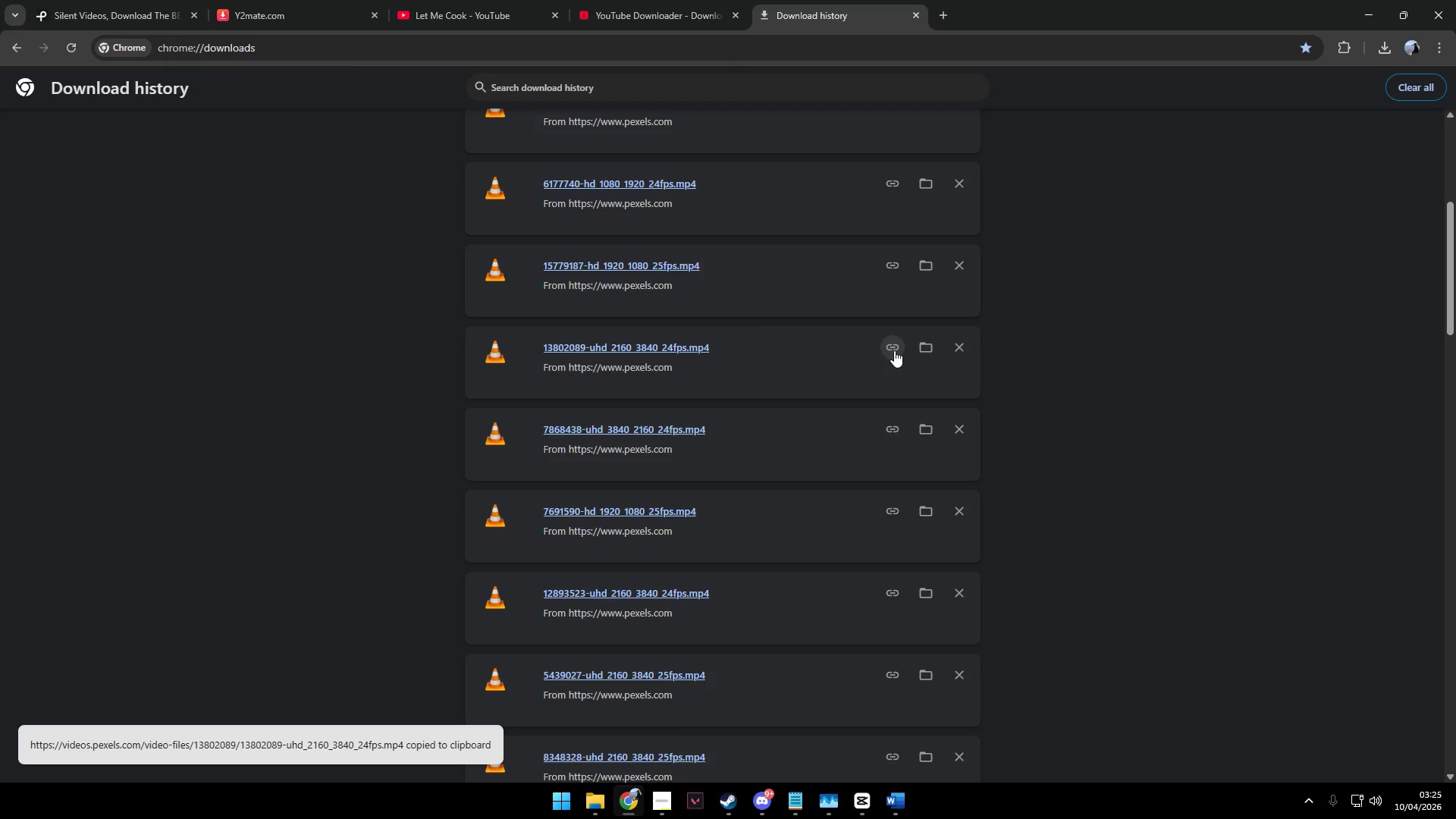 
key(Alt+AltLeft)
 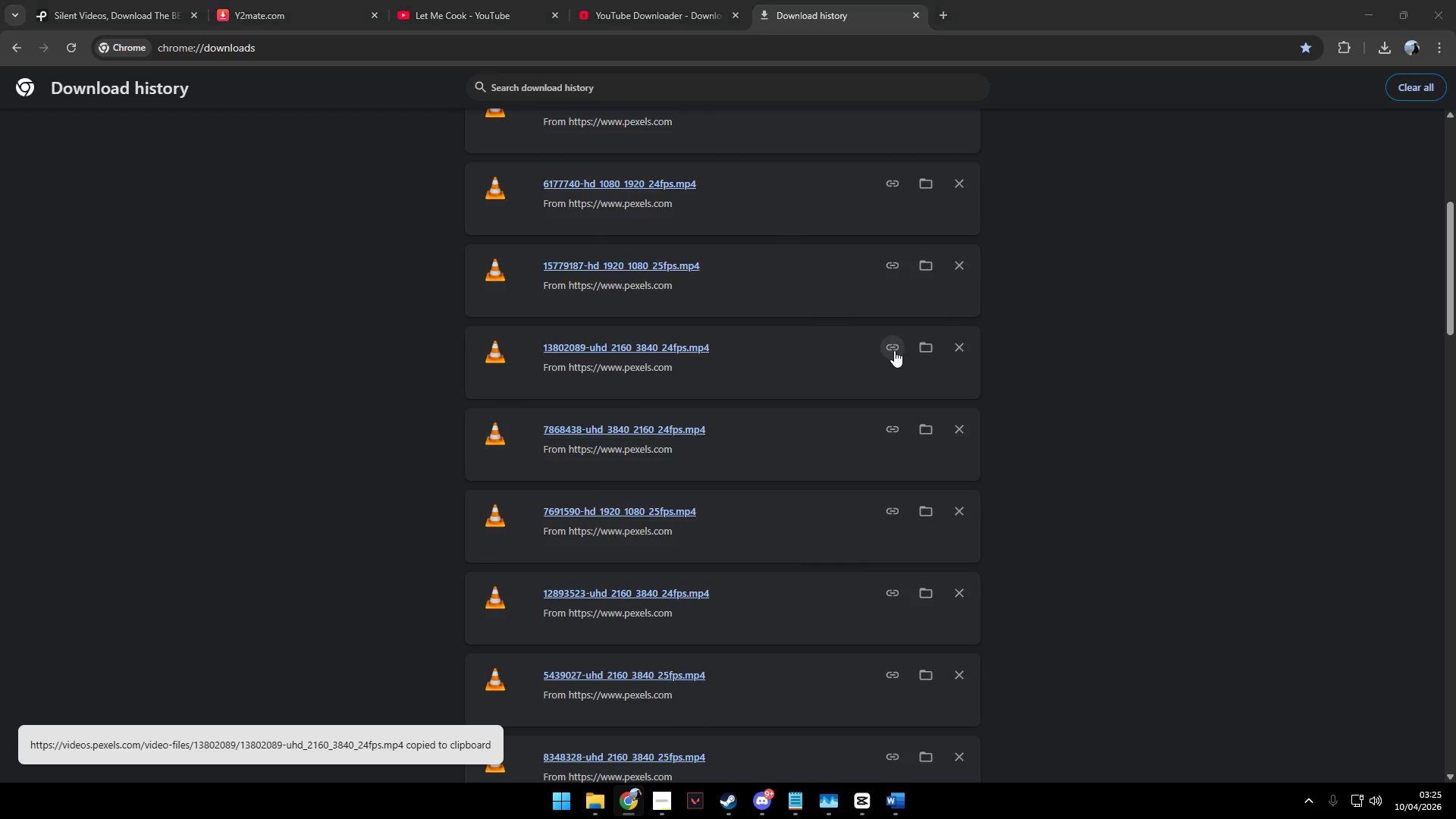 
key(Alt+Tab)
 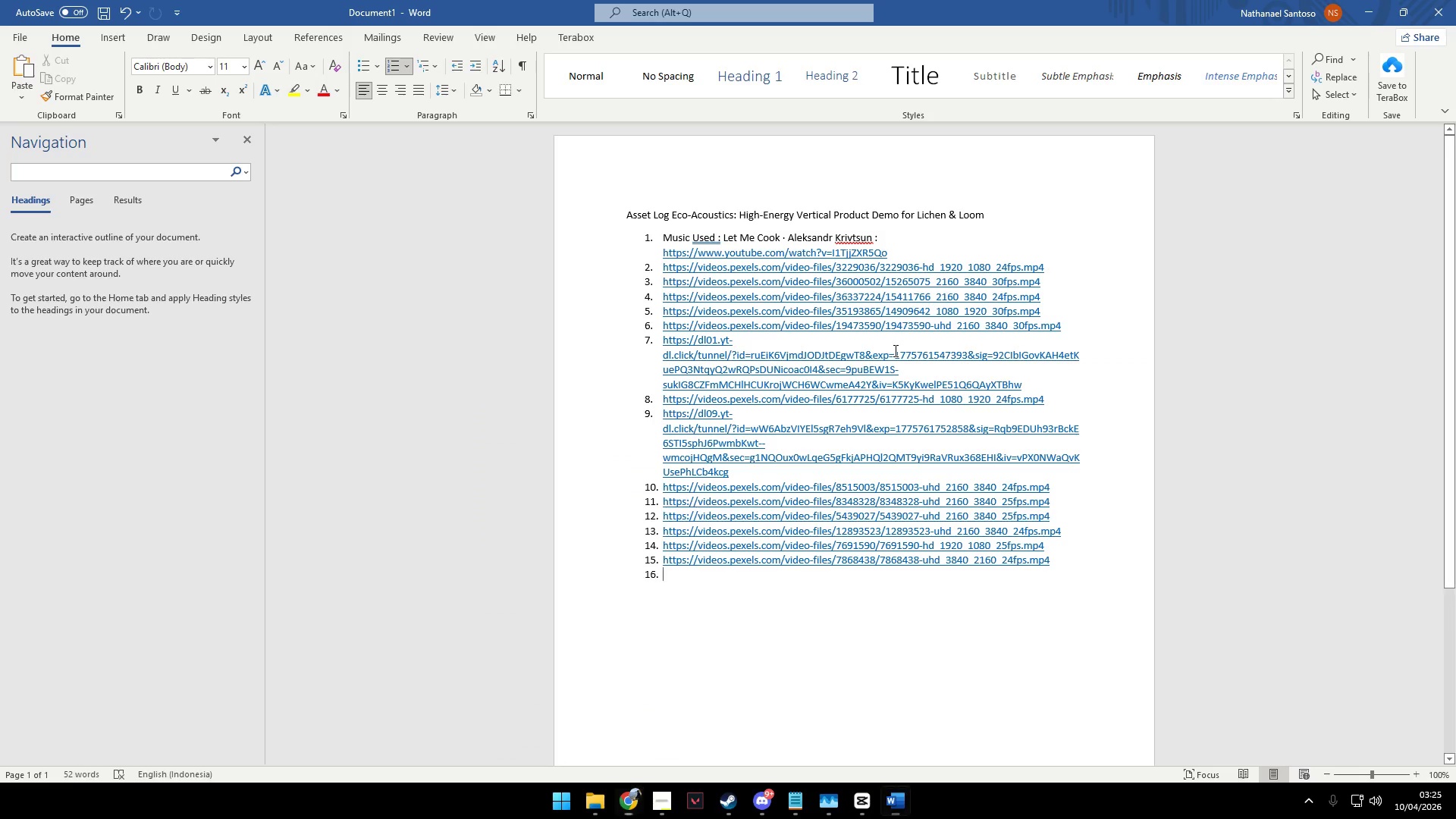 
key(Control+ControlLeft)
 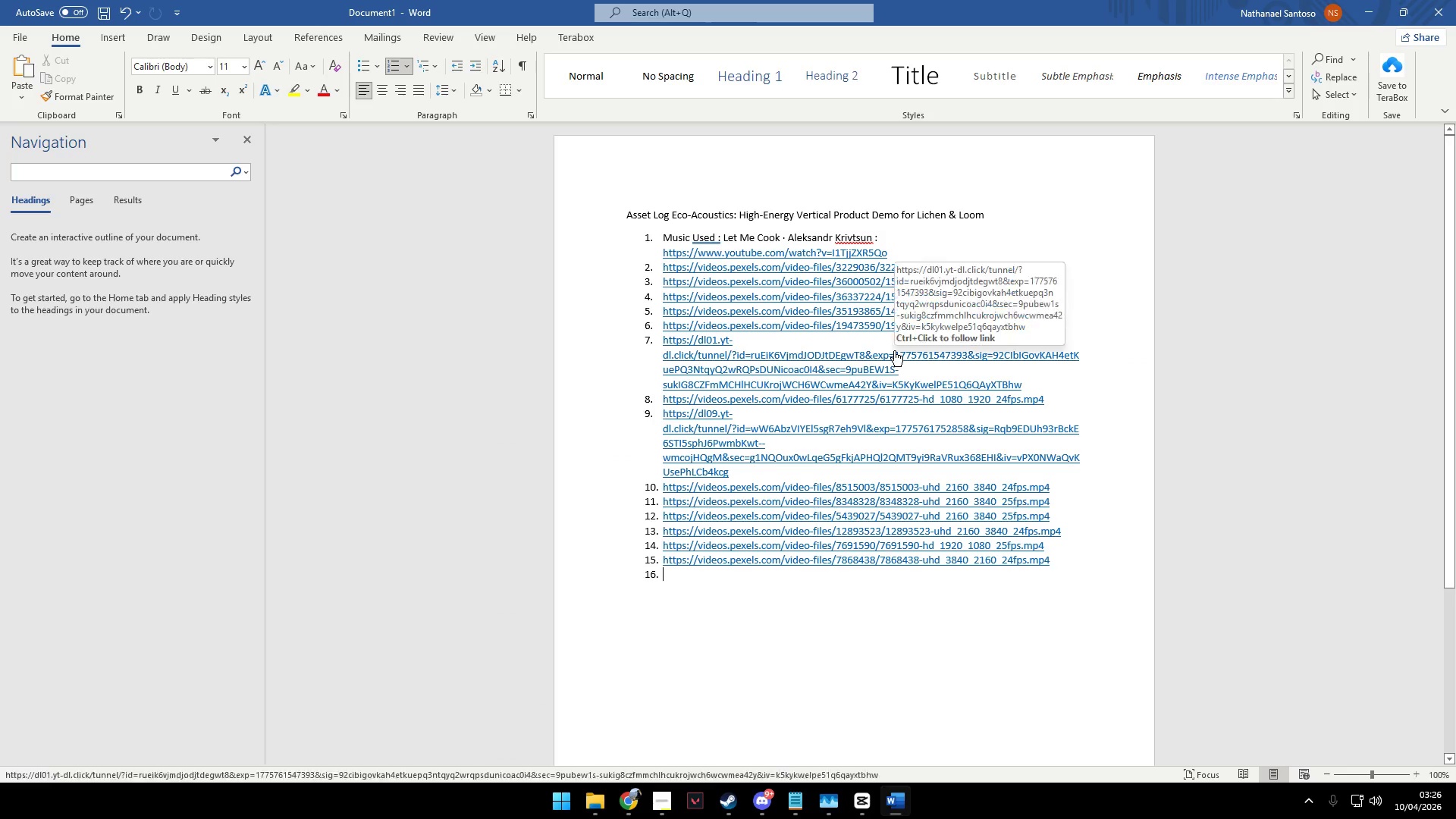 
key(Control+V)
 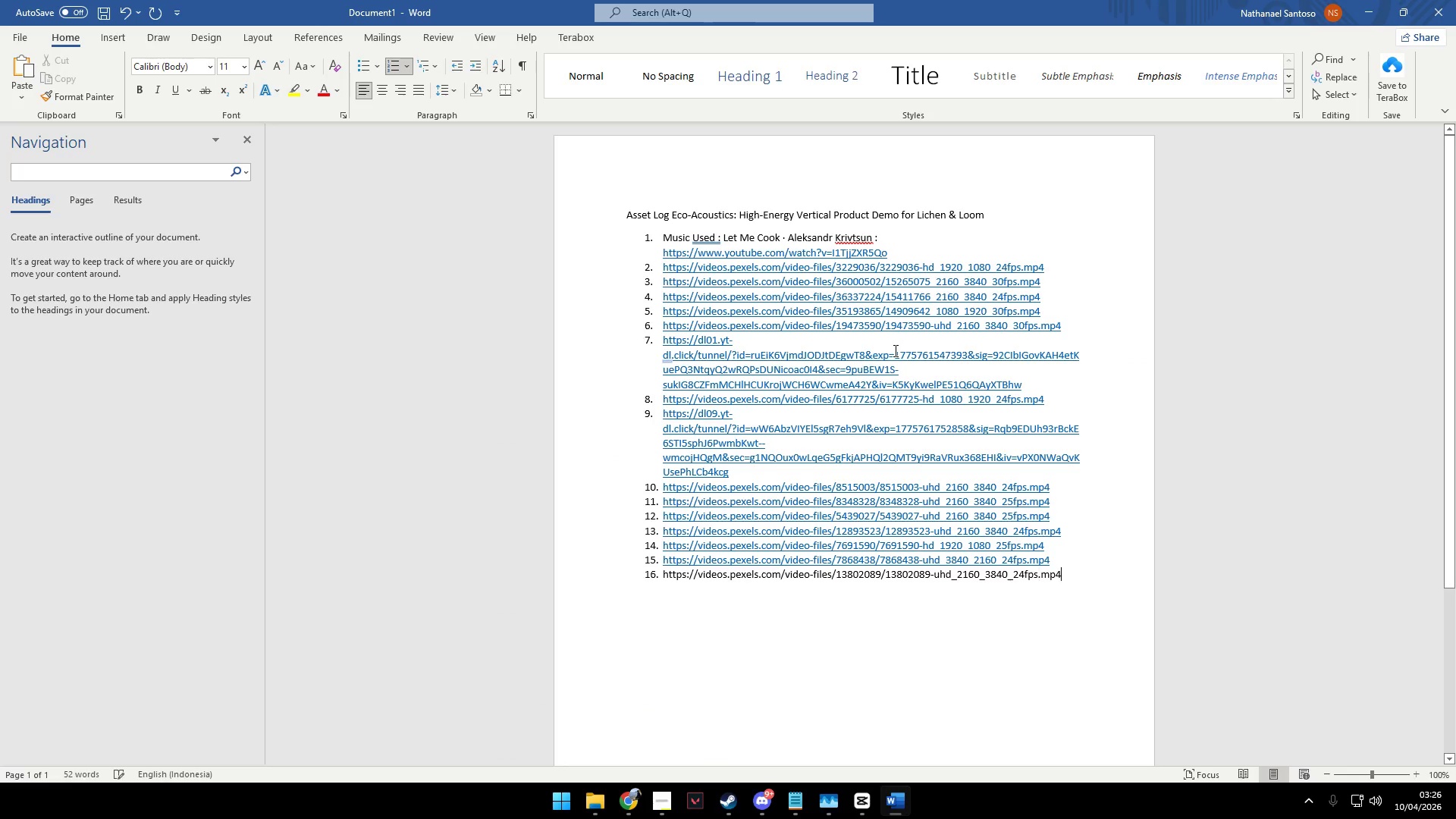 
key(Enter)
 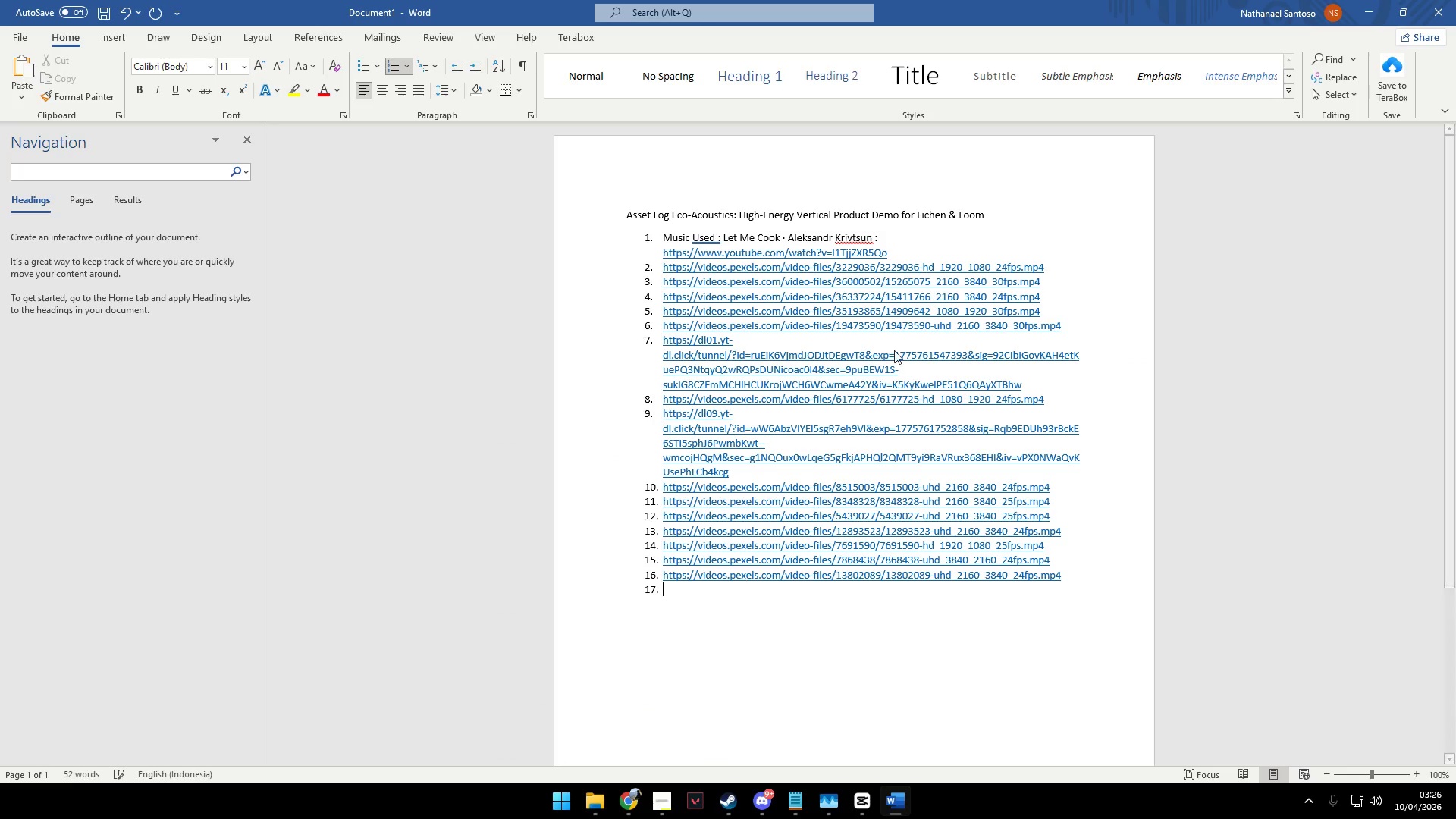 
key(Alt+AltLeft)
 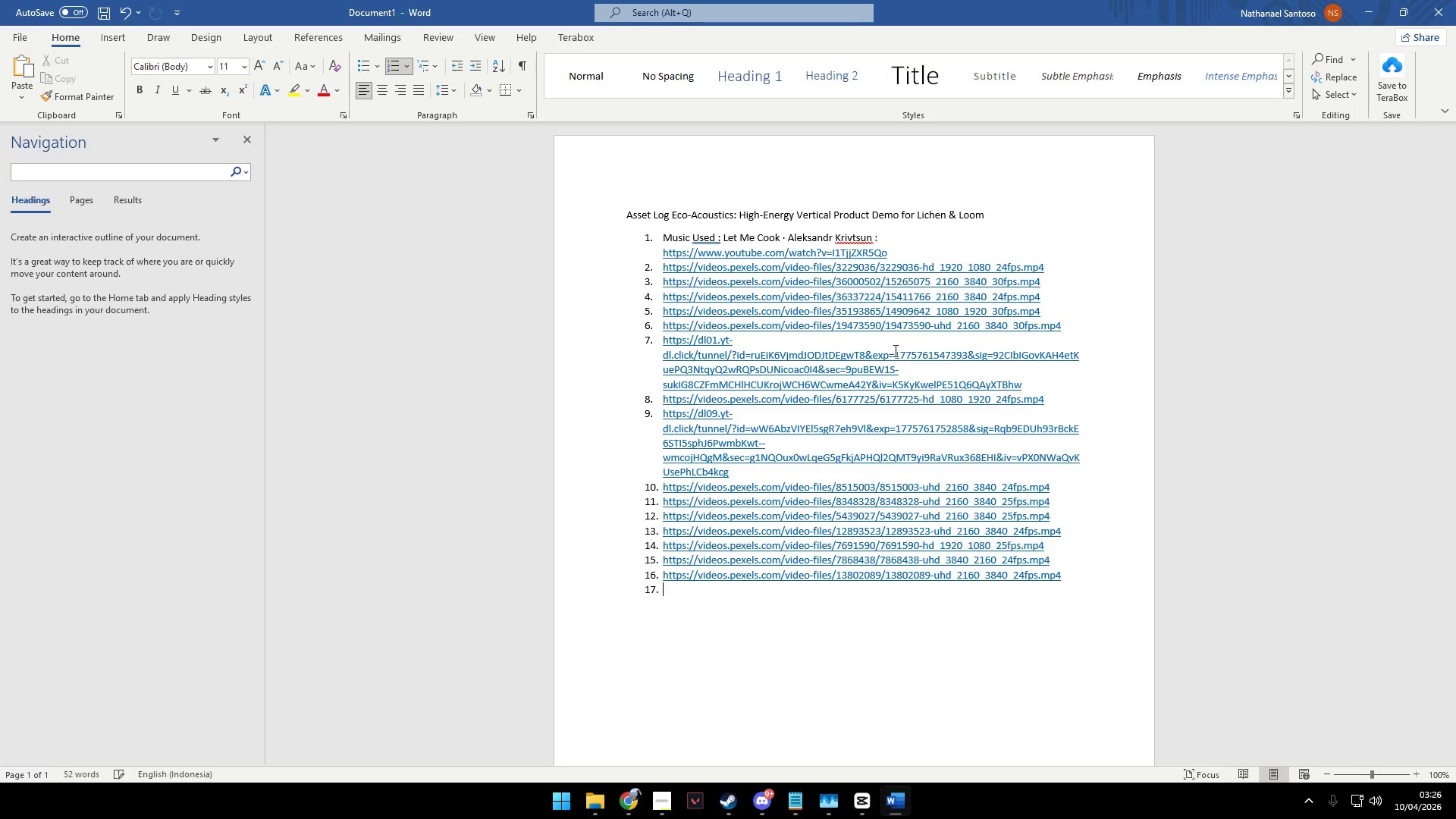 
key(Alt+Tab)
 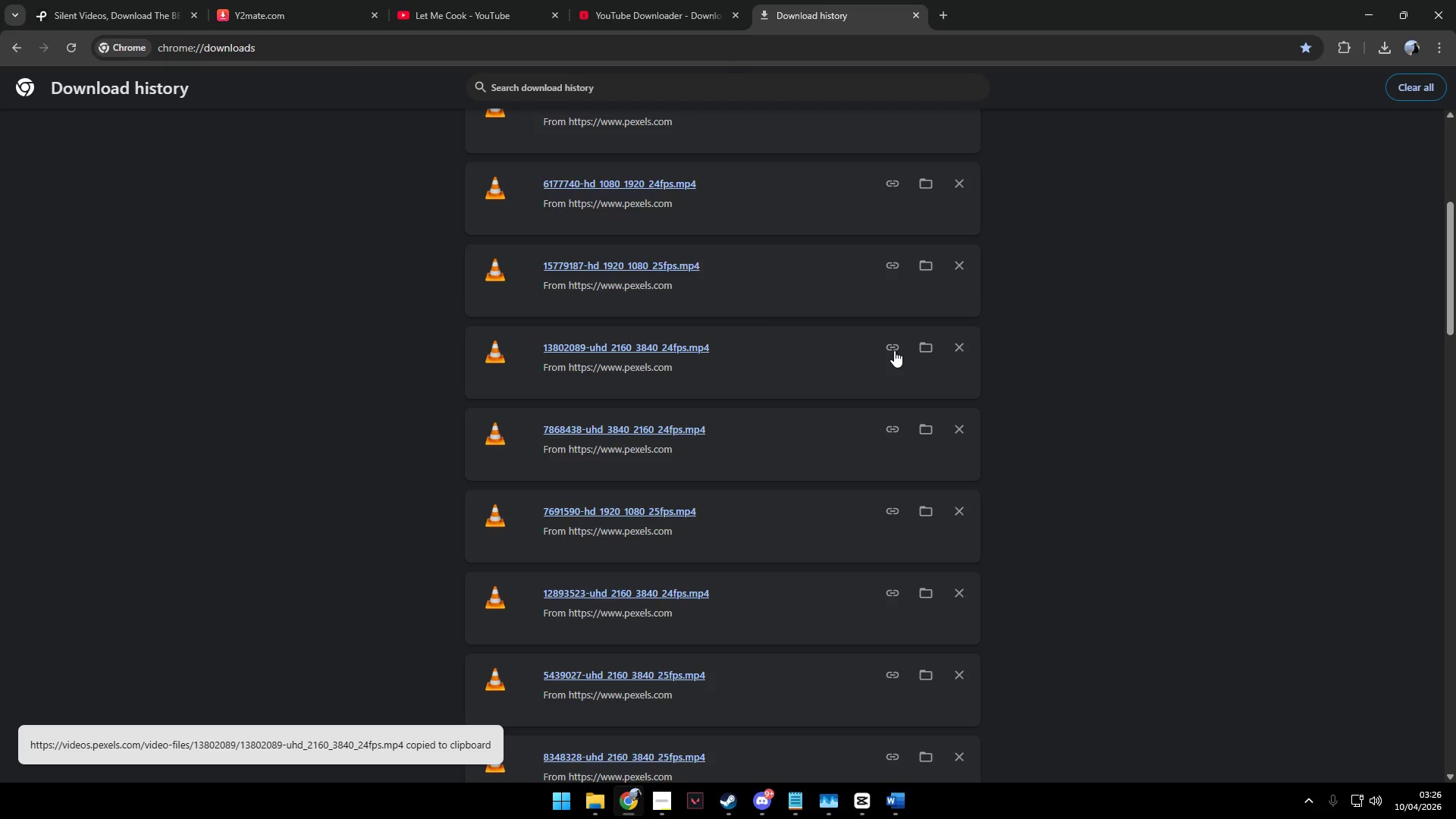 
scroll: coordinate [896, 403], scroll_direction: up, amount: 3.0
 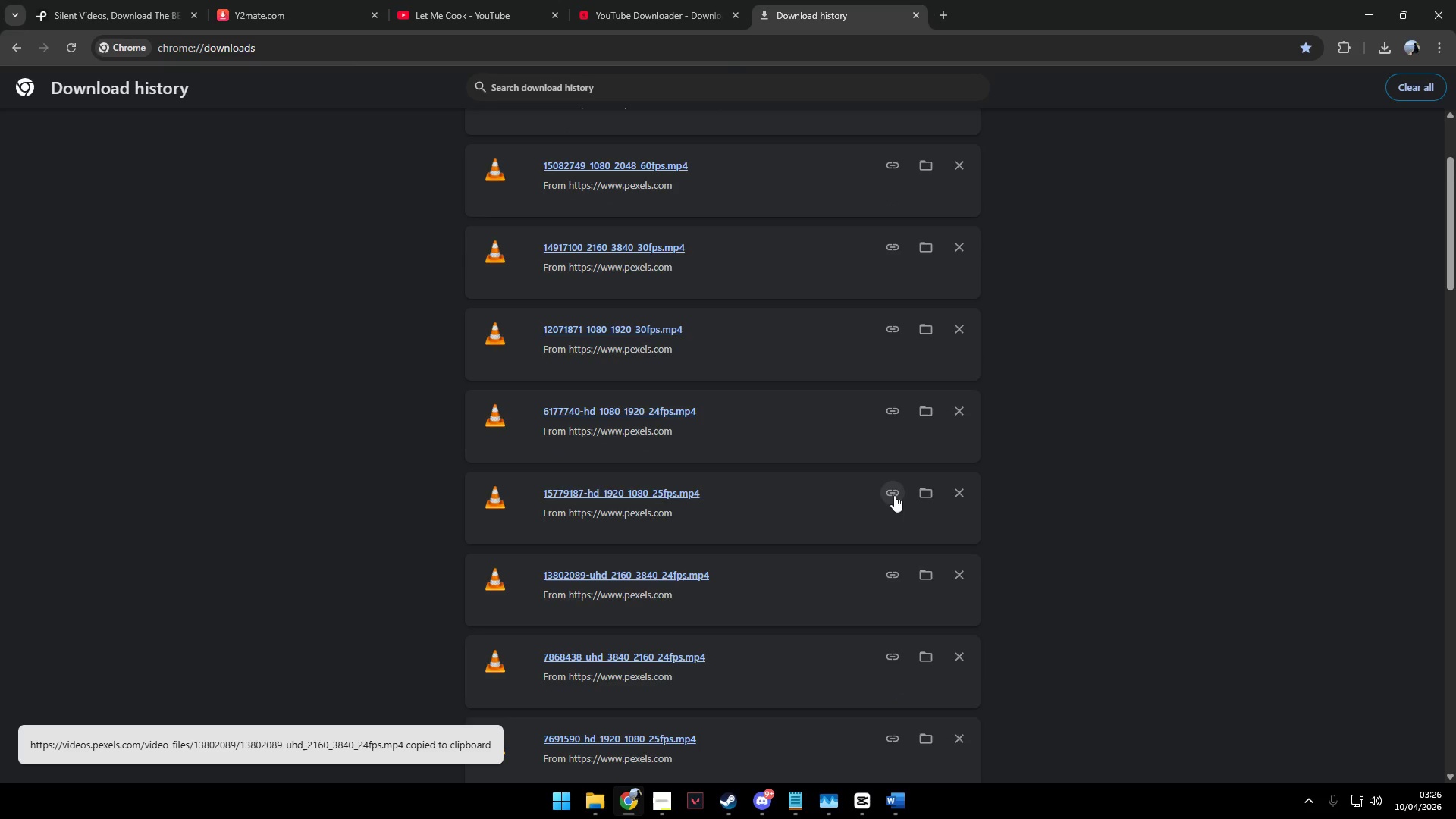 
left_click([893, 489])
 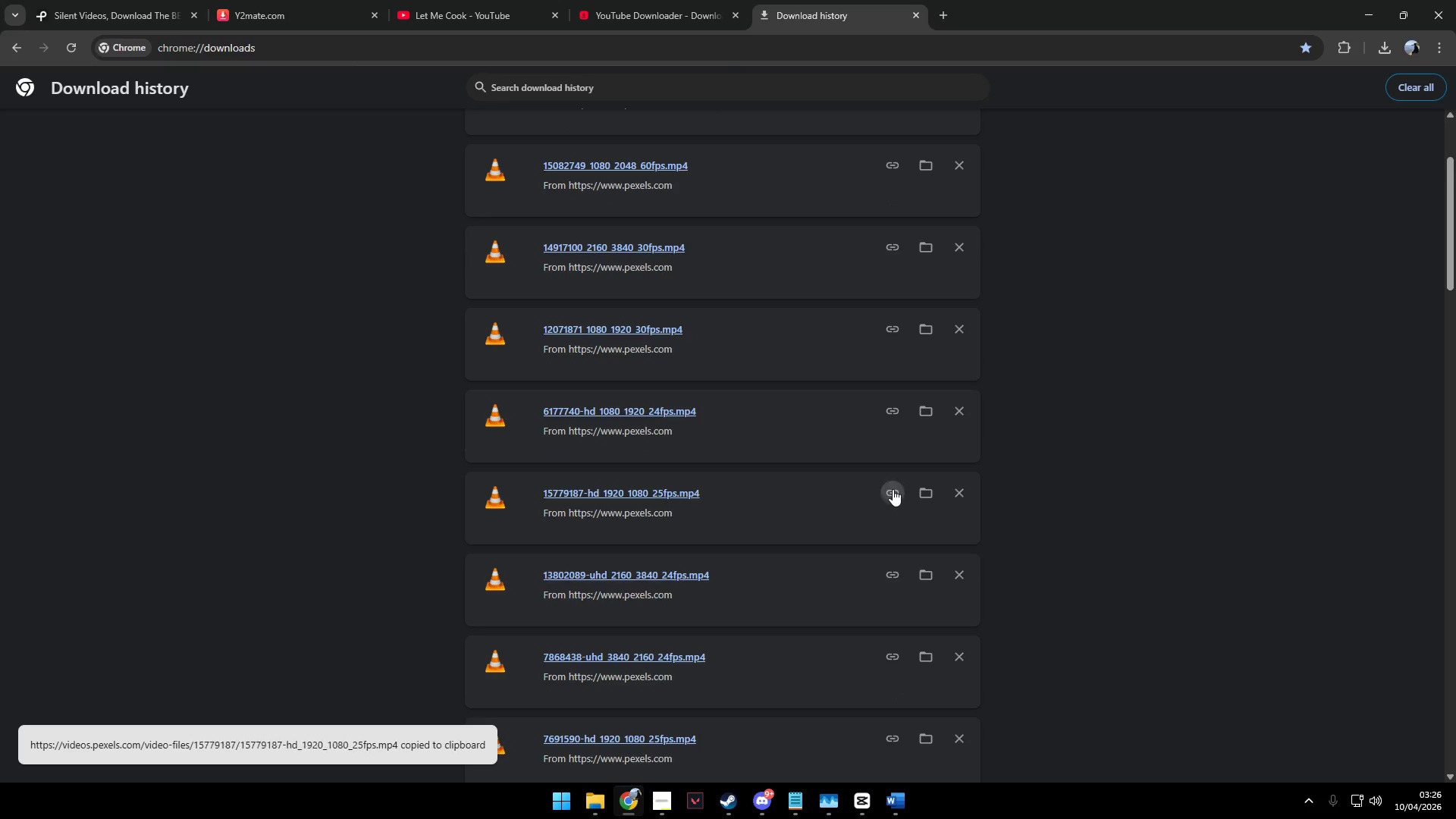 
key(Alt+AltLeft)
 